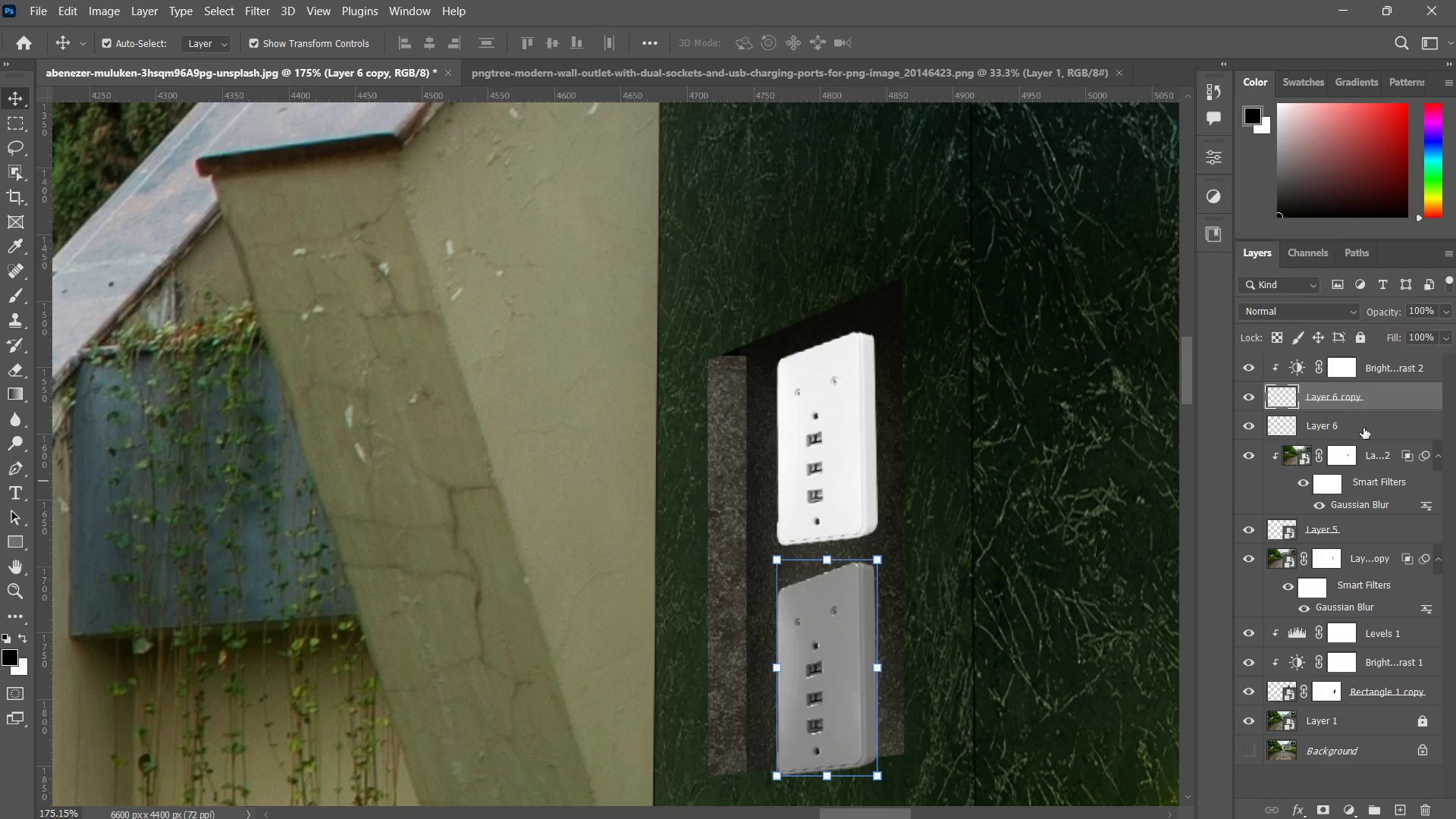 
hold_key(key=ShiftLeft, duration=1.22)
left_click([854, 652])
 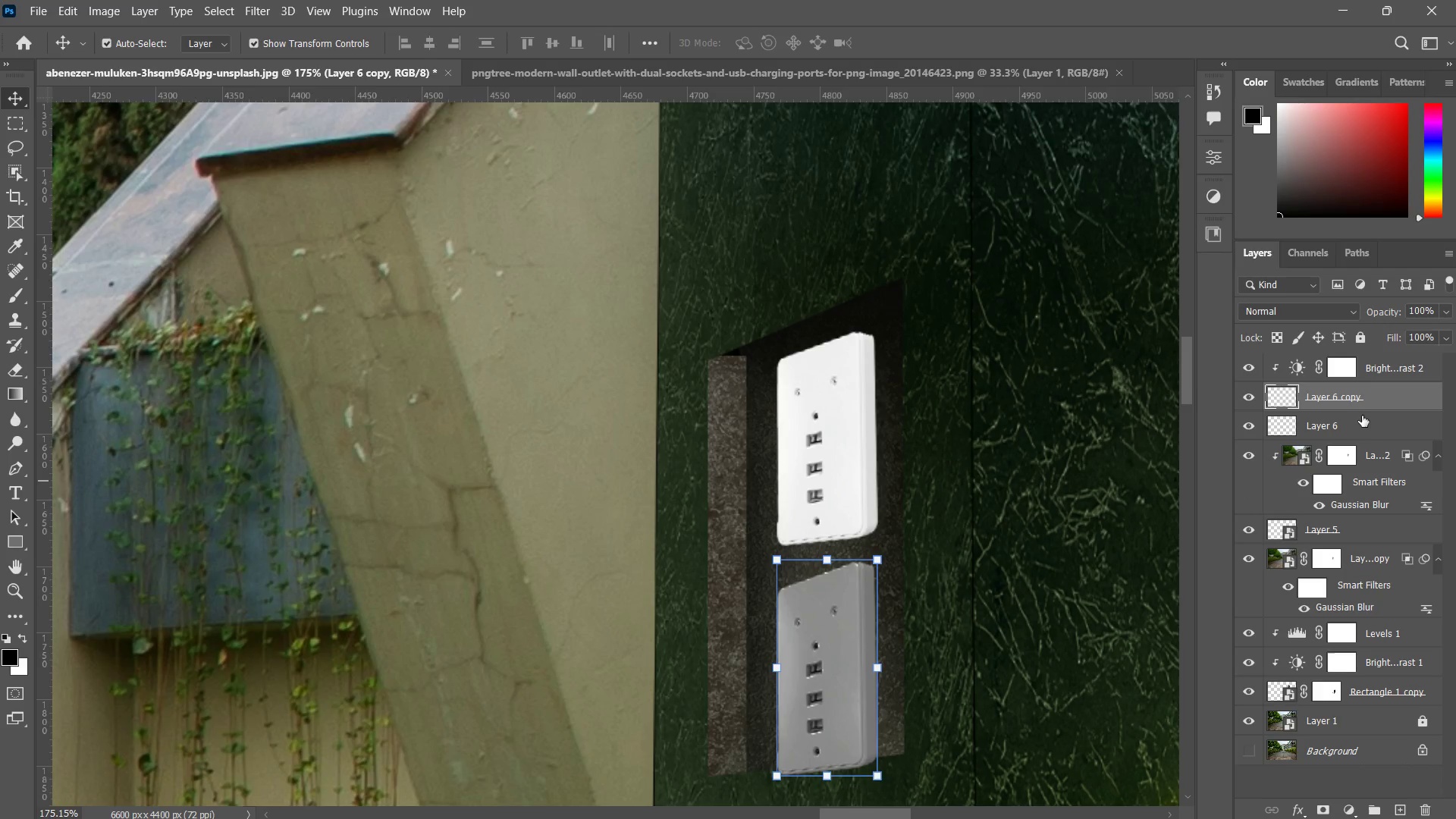 
left_click([1389, 358])
 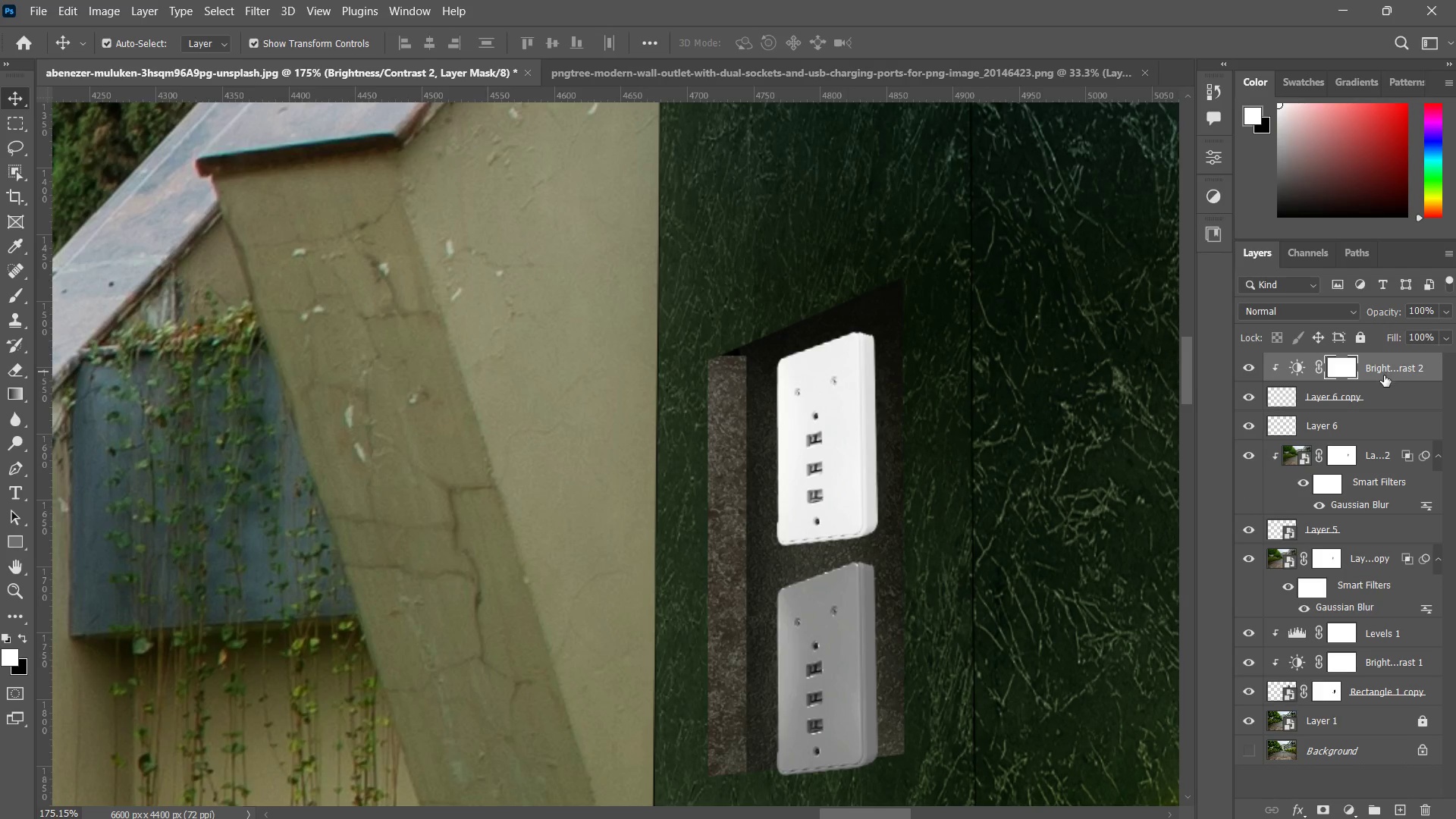 
key(Control+J)
 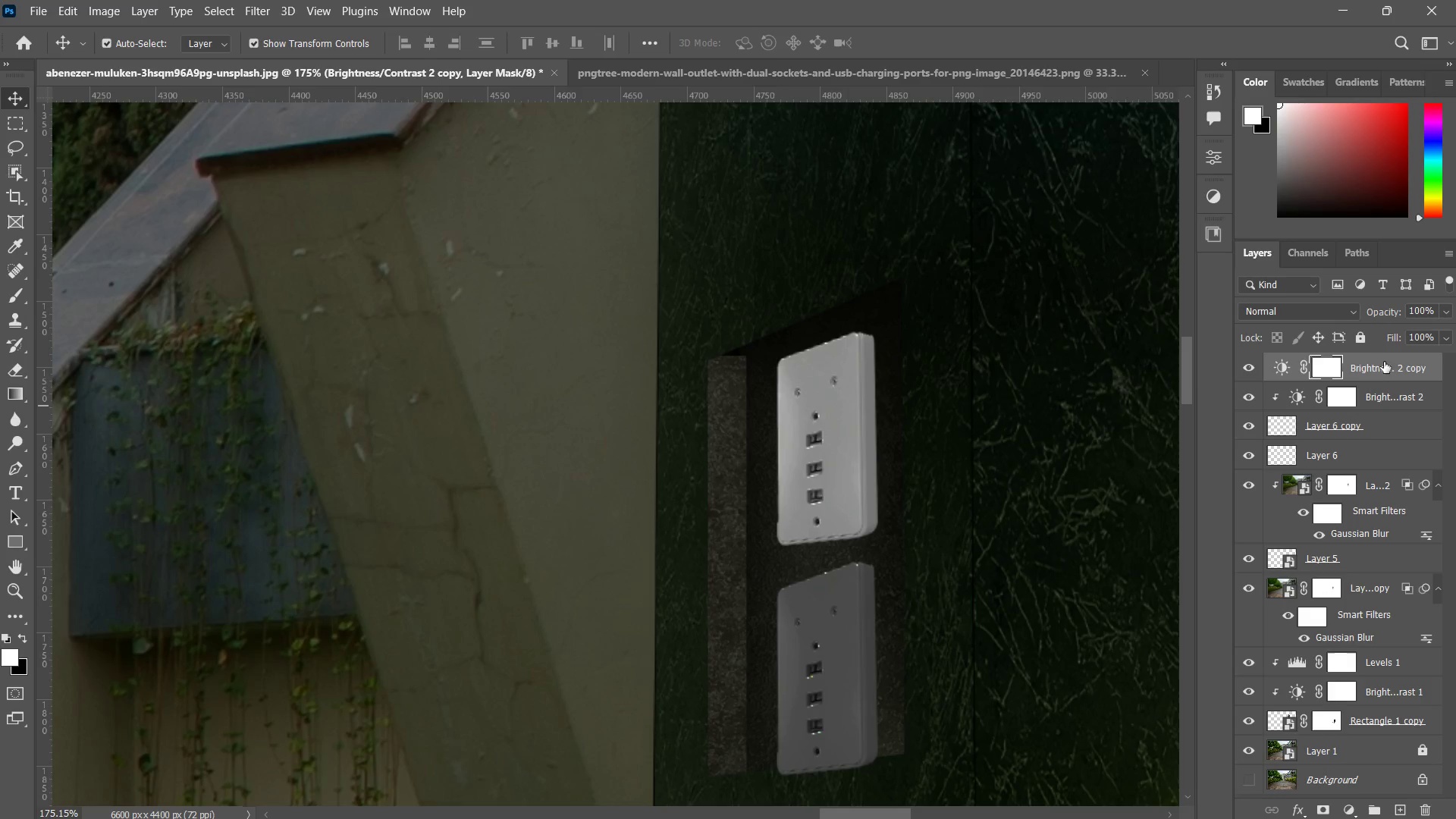 
left_click_drag(start_coordinate=[1382, 362], to_coordinate=[1367, 444])
 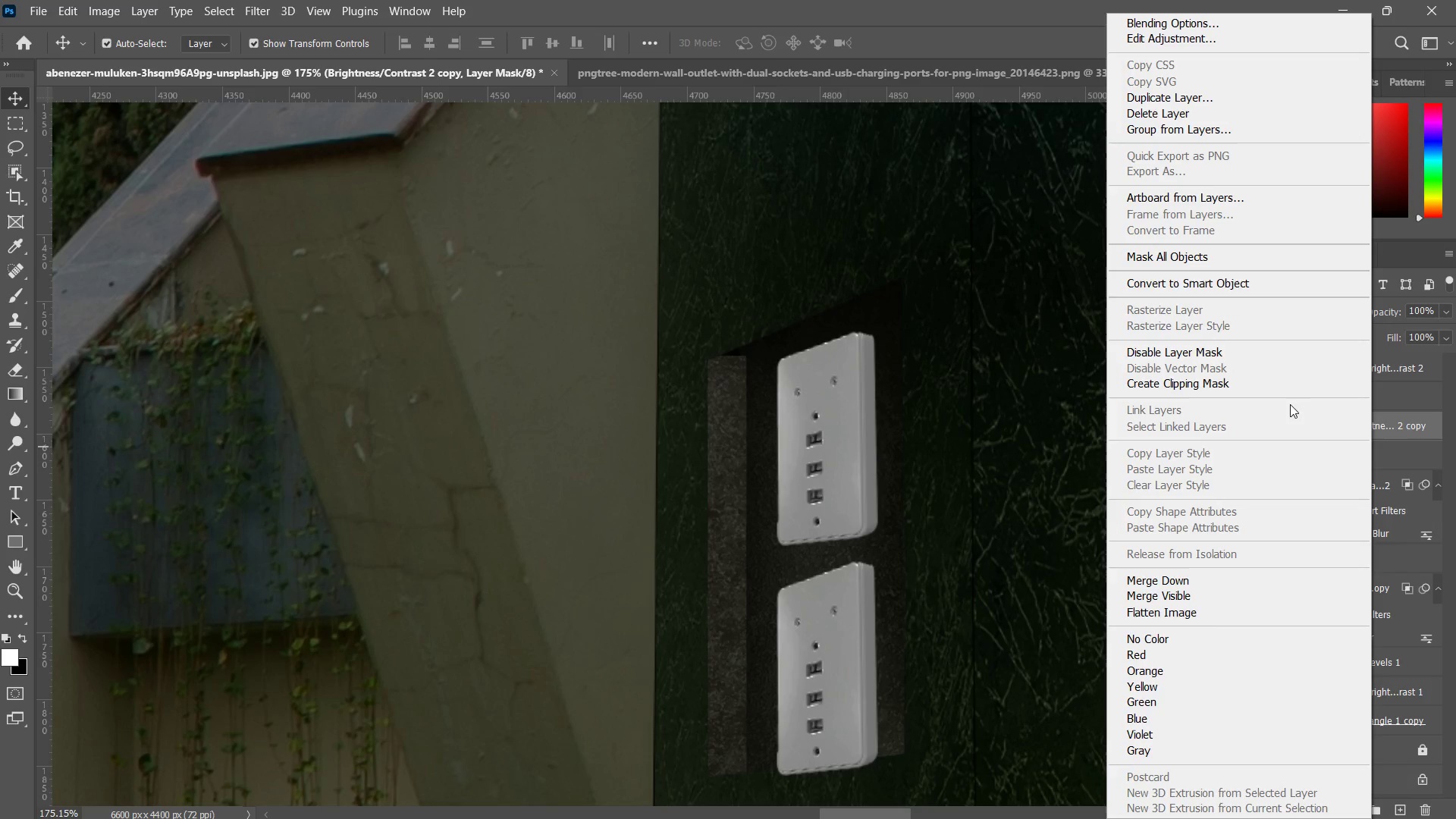 
left_click([1225, 382])
 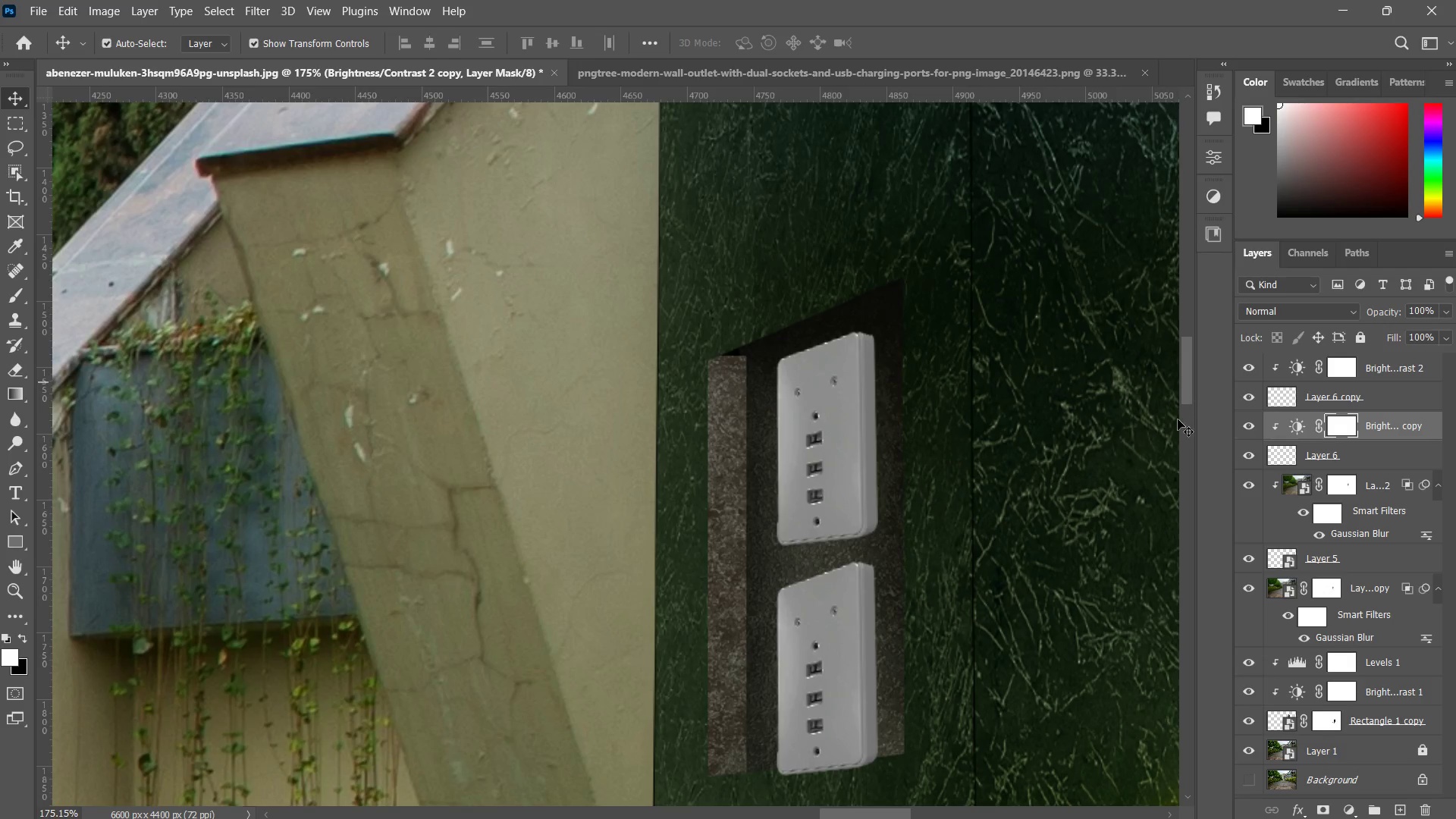 
type(zzz)
 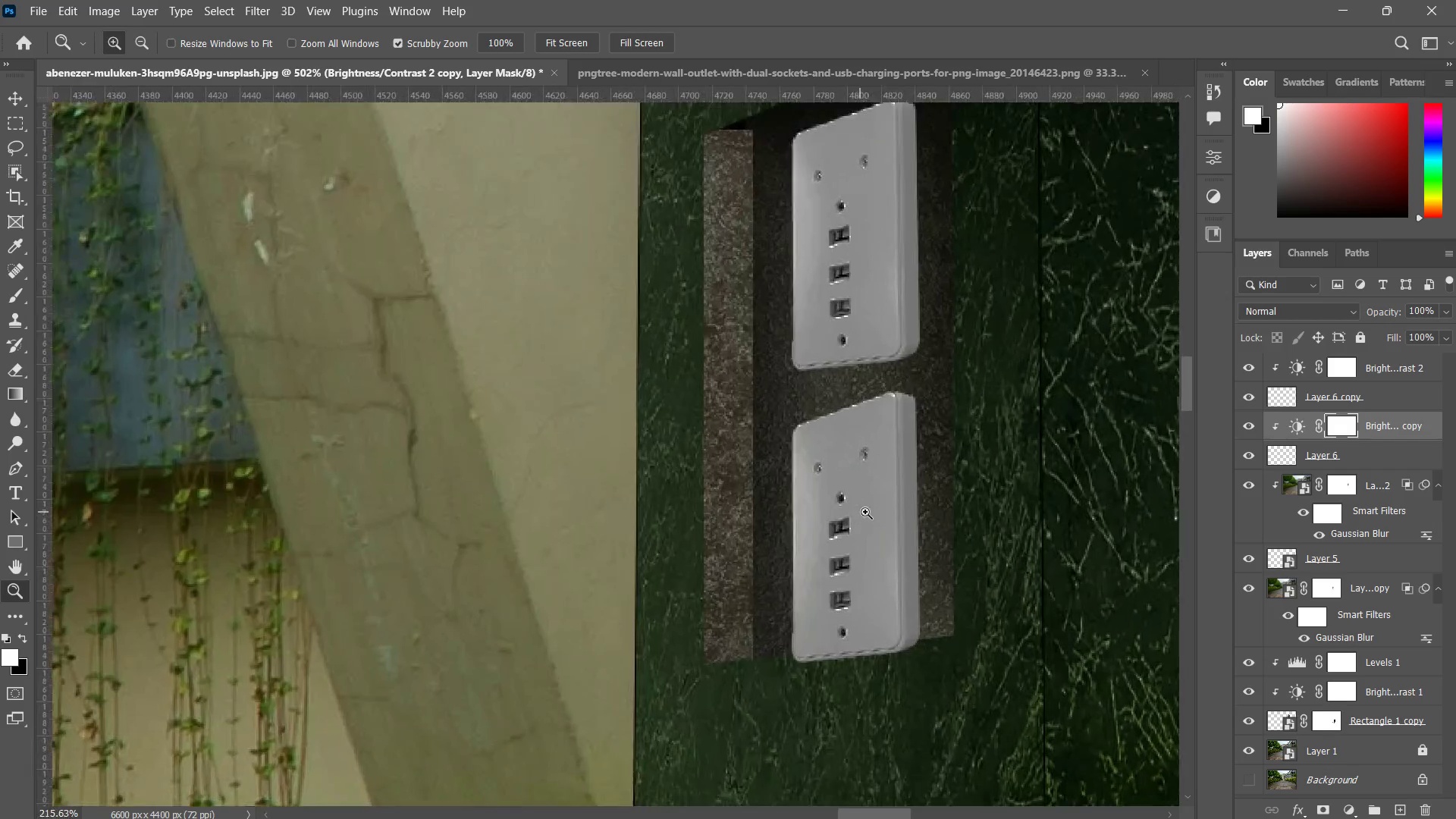 
left_click_drag(start_coordinate=[858, 555], to_coordinate=[896, 657])
 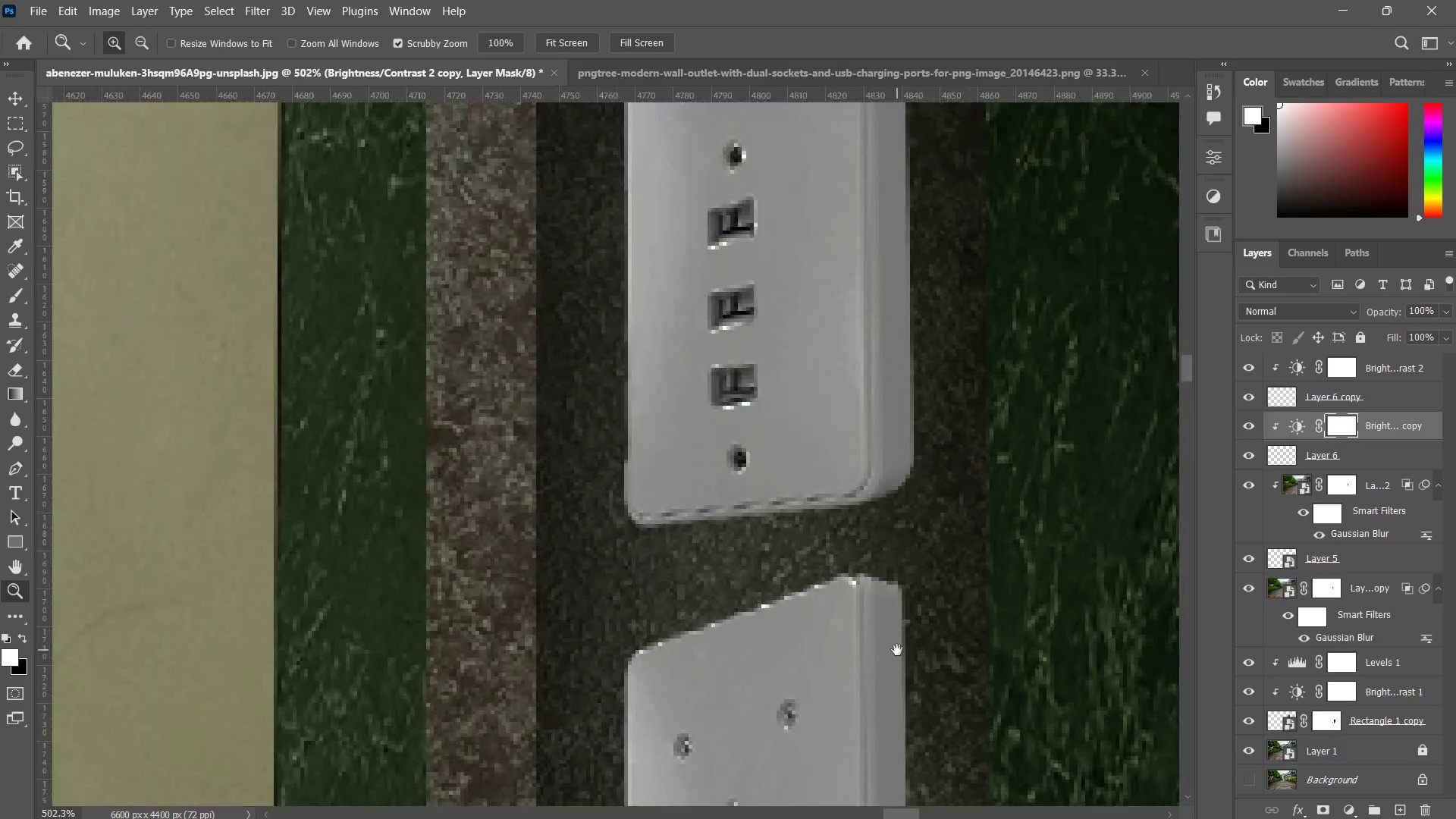 
hold_key(key=Space, duration=0.41)
 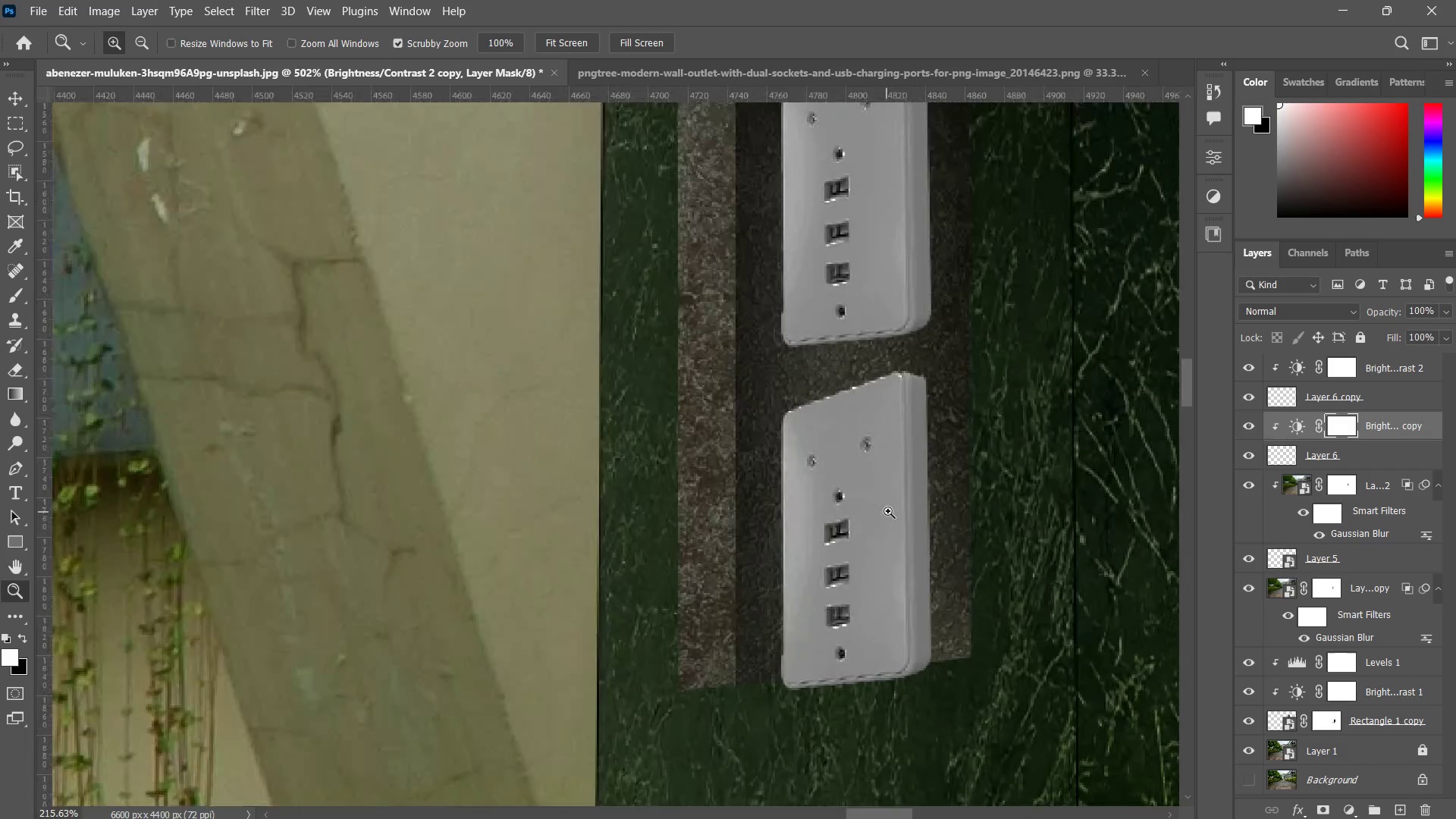 
left_click_drag(start_coordinate=[897, 645], to_coordinate=[912, 441])
 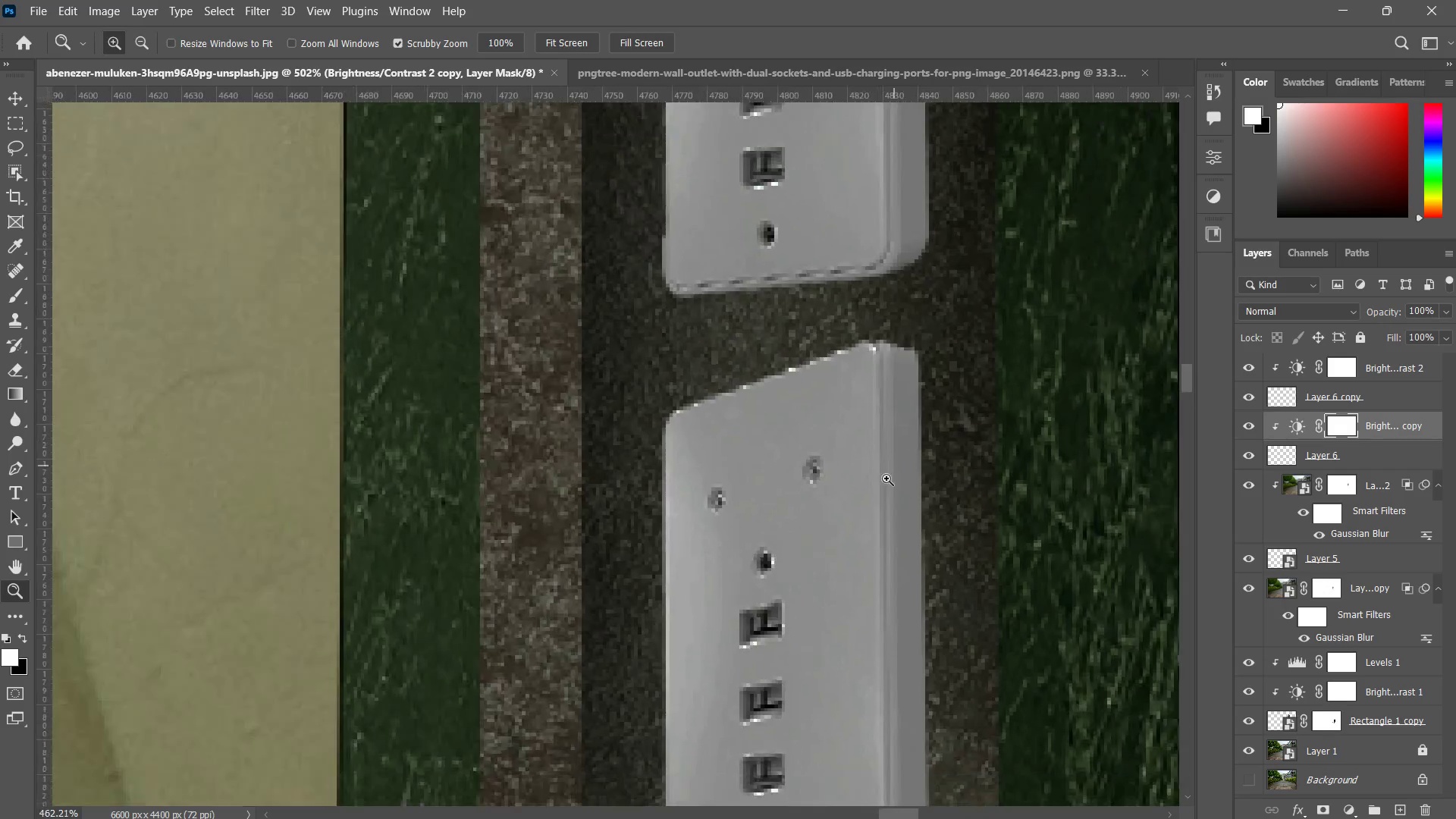 
triple_click([856, 512])
 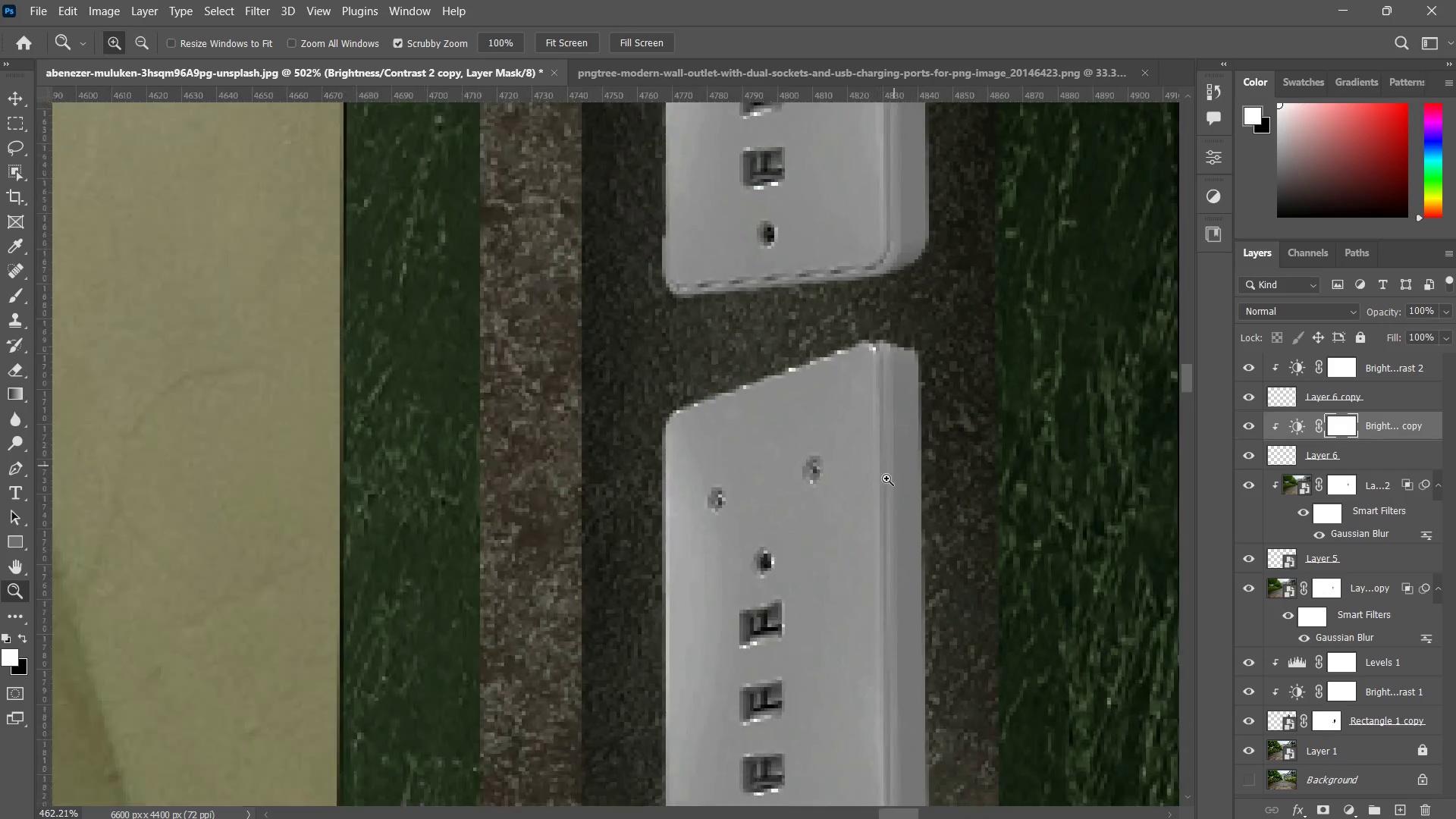 
left_click_drag(start_coordinate=[909, 444], to_coordinate=[856, 512])
 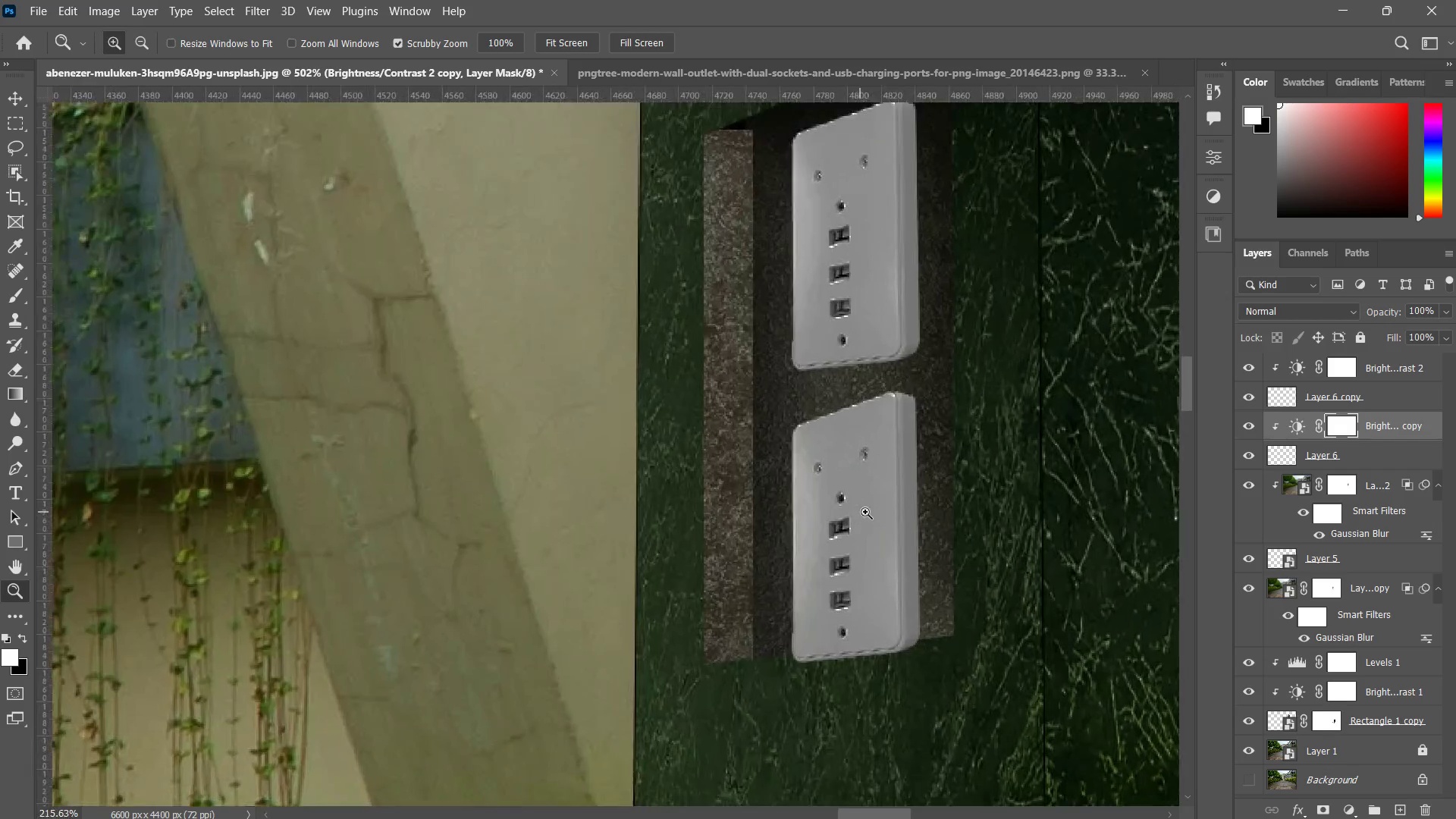 
type( zv)
 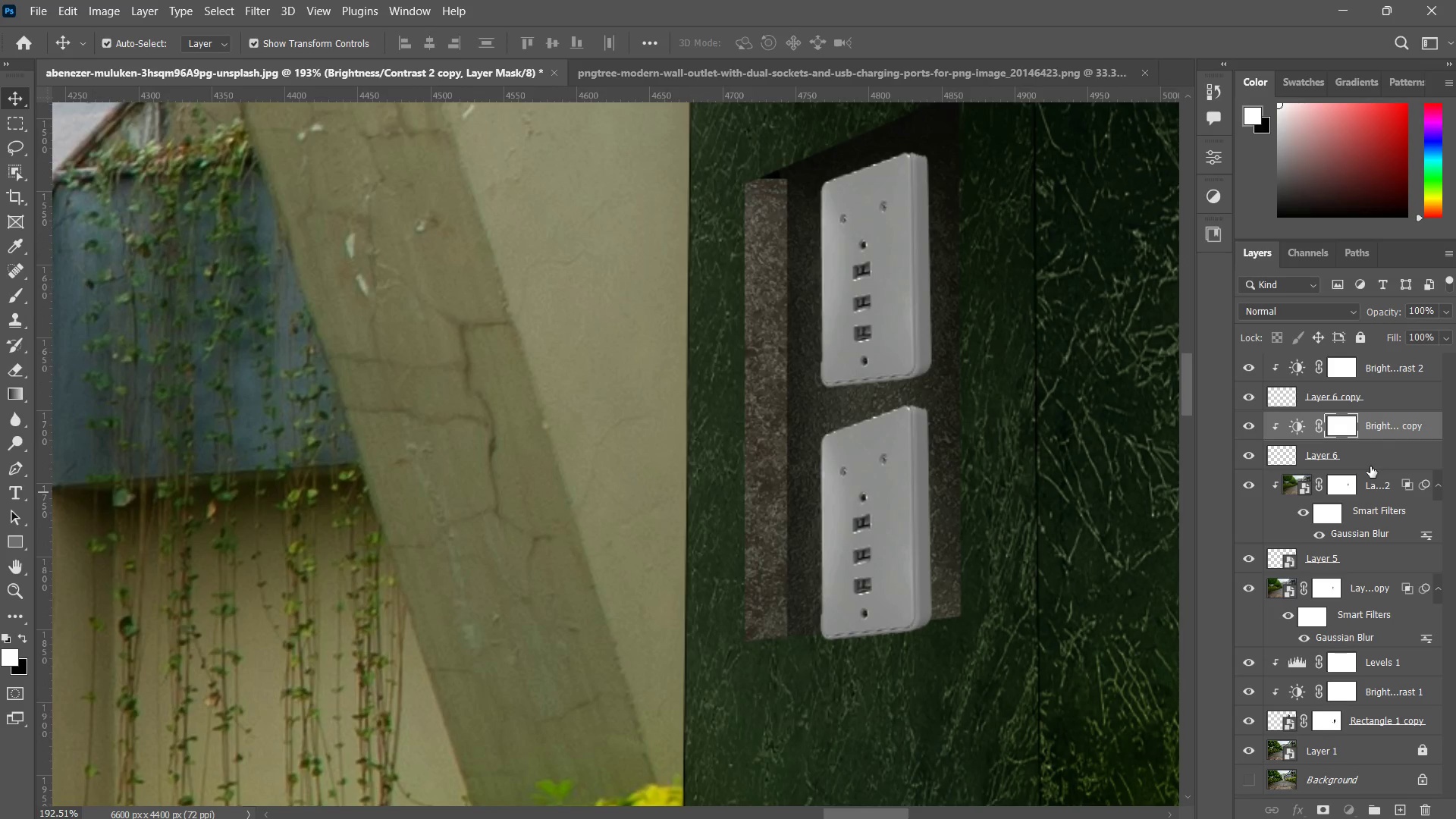 
left_click_drag(start_coordinate=[891, 511], to_coordinate=[884, 514])
 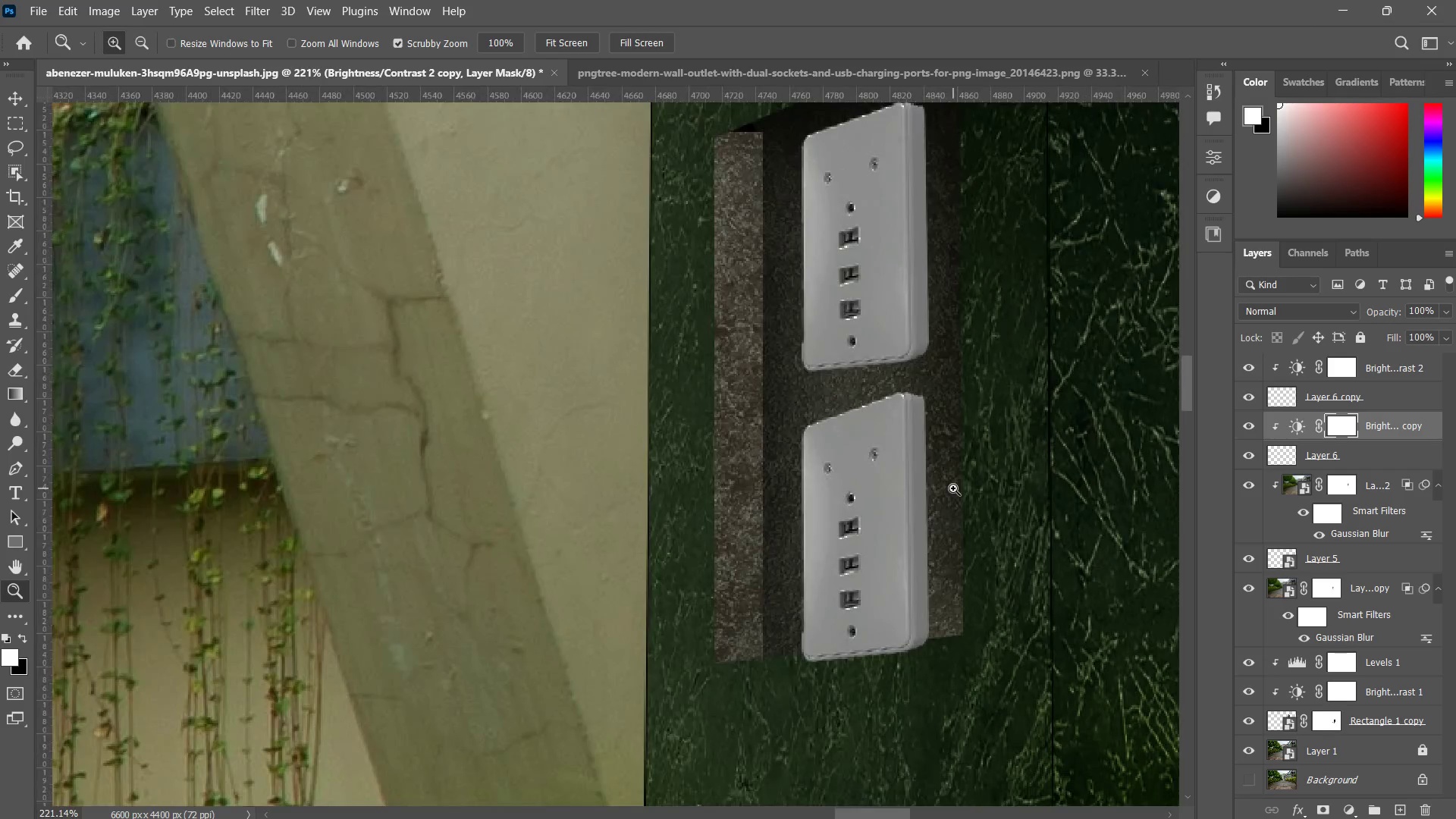 
left_click_drag(start_coordinate=[949, 491], to_coordinate=[928, 512])
 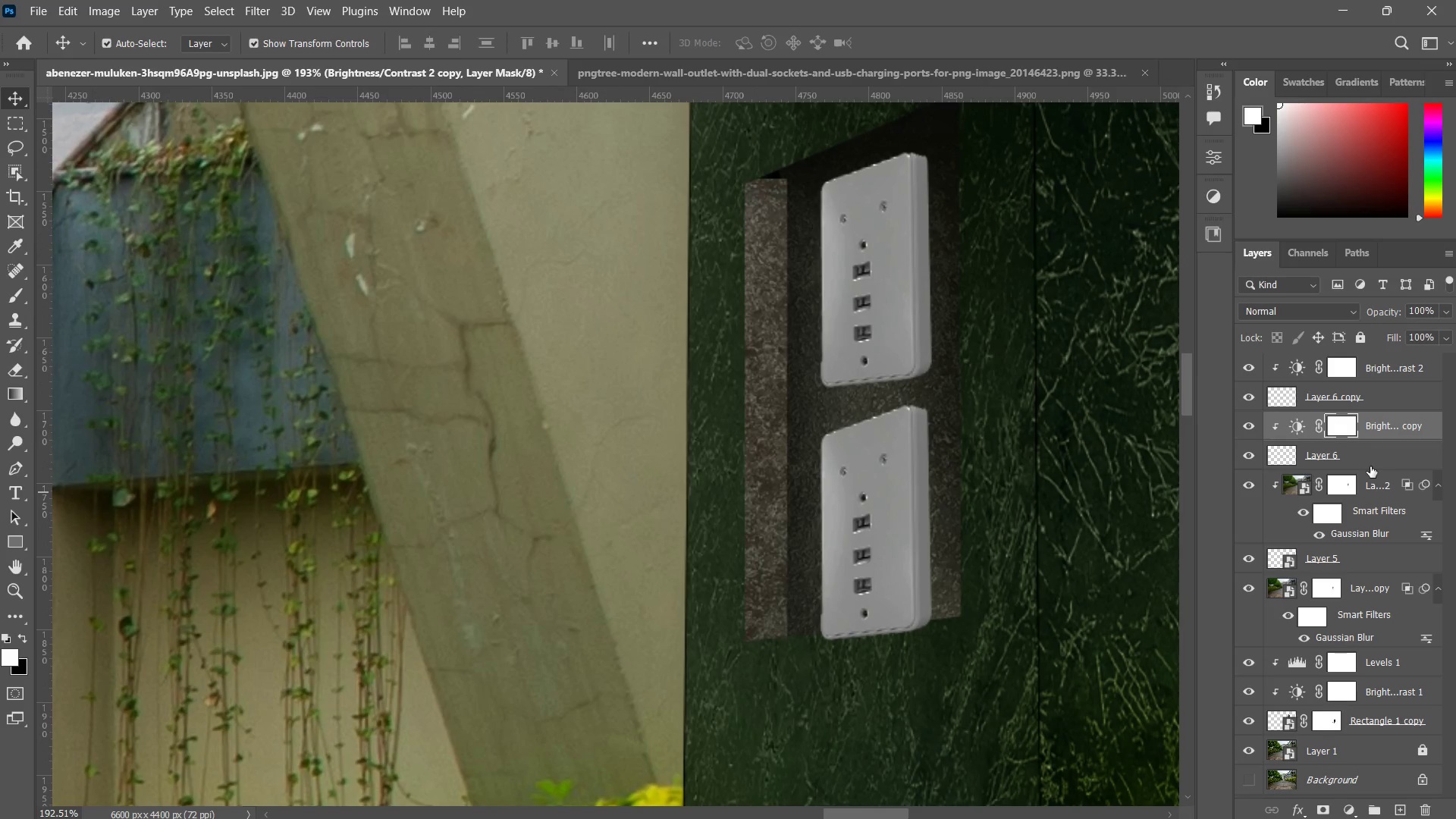 
left_click([1370, 466])
 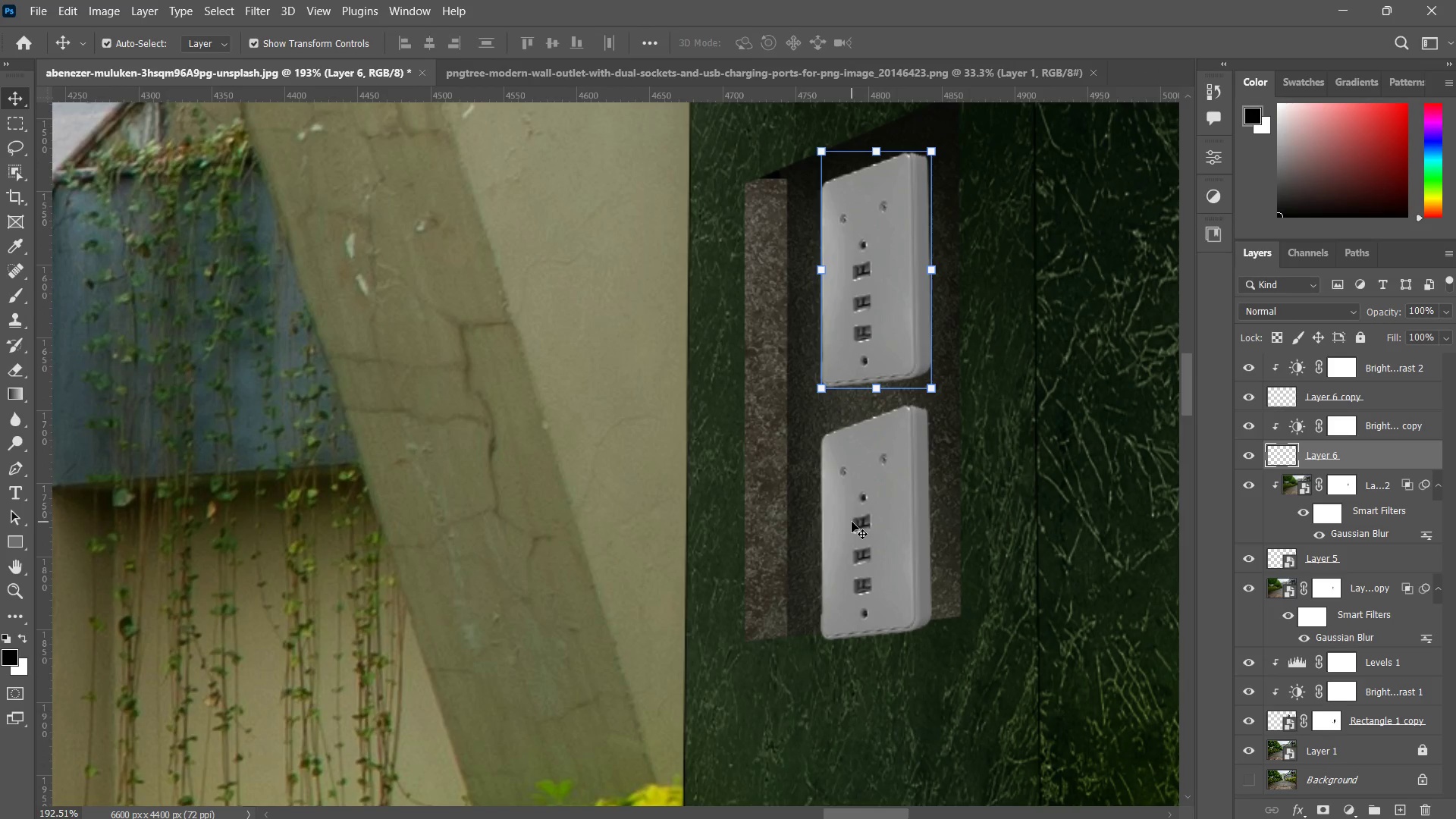 
left_click([864, 505])
 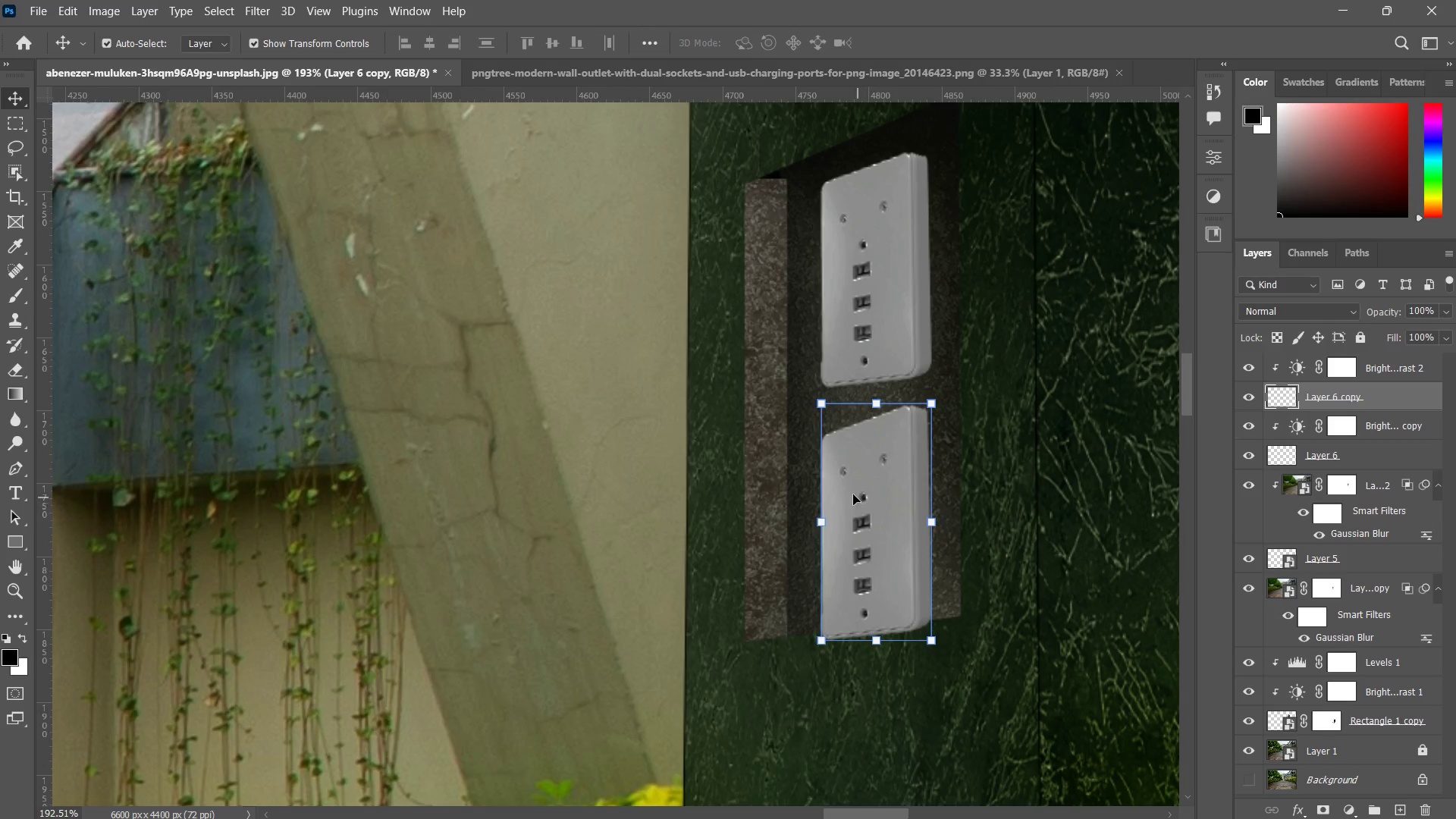 
left_click_drag(start_coordinate=[822, 400], to_coordinate=[816, 379])
 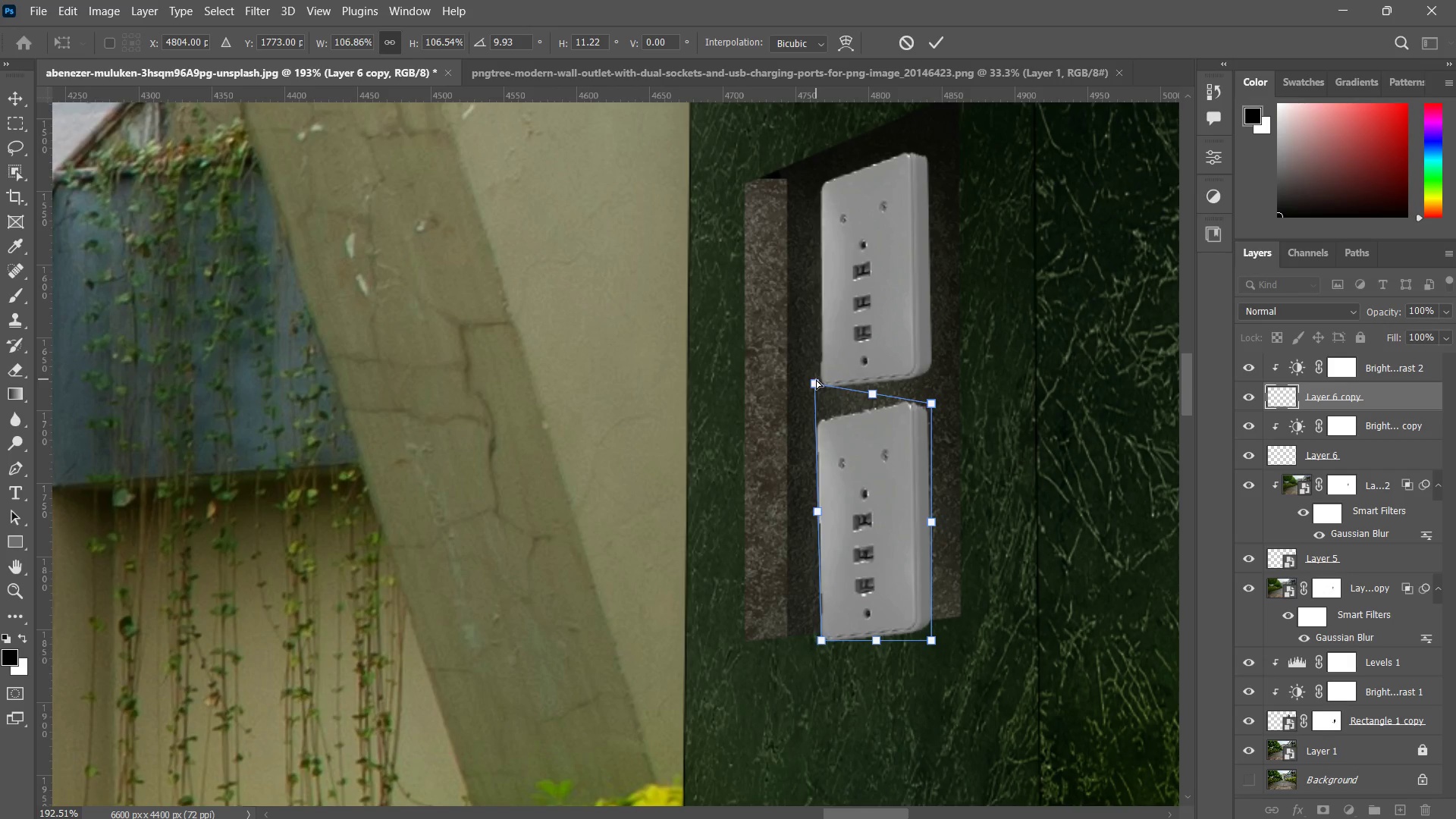 
key(Control+Z)
 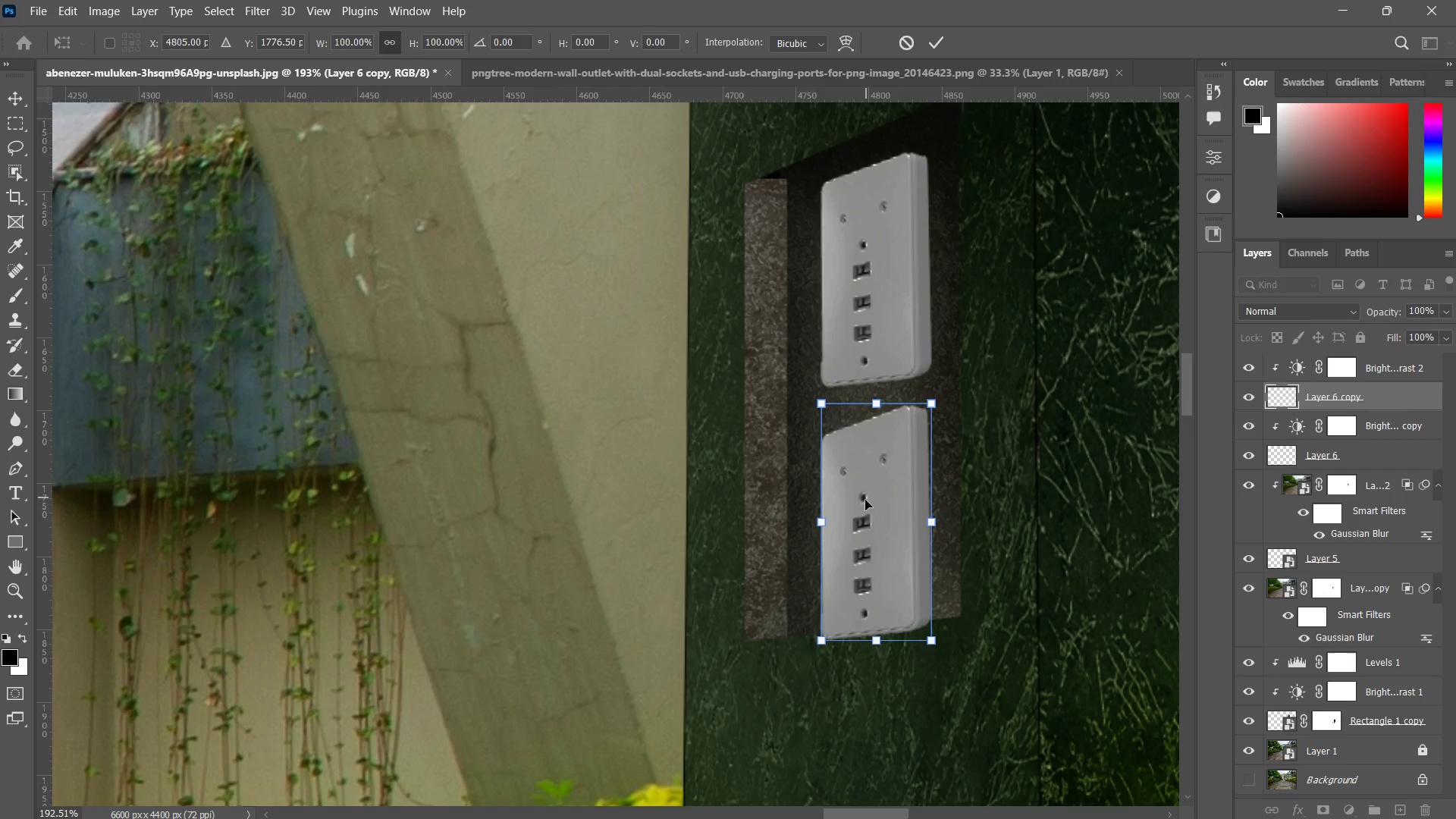 
left_click_drag(start_coordinate=[862, 505], to_coordinate=[870, 488])
 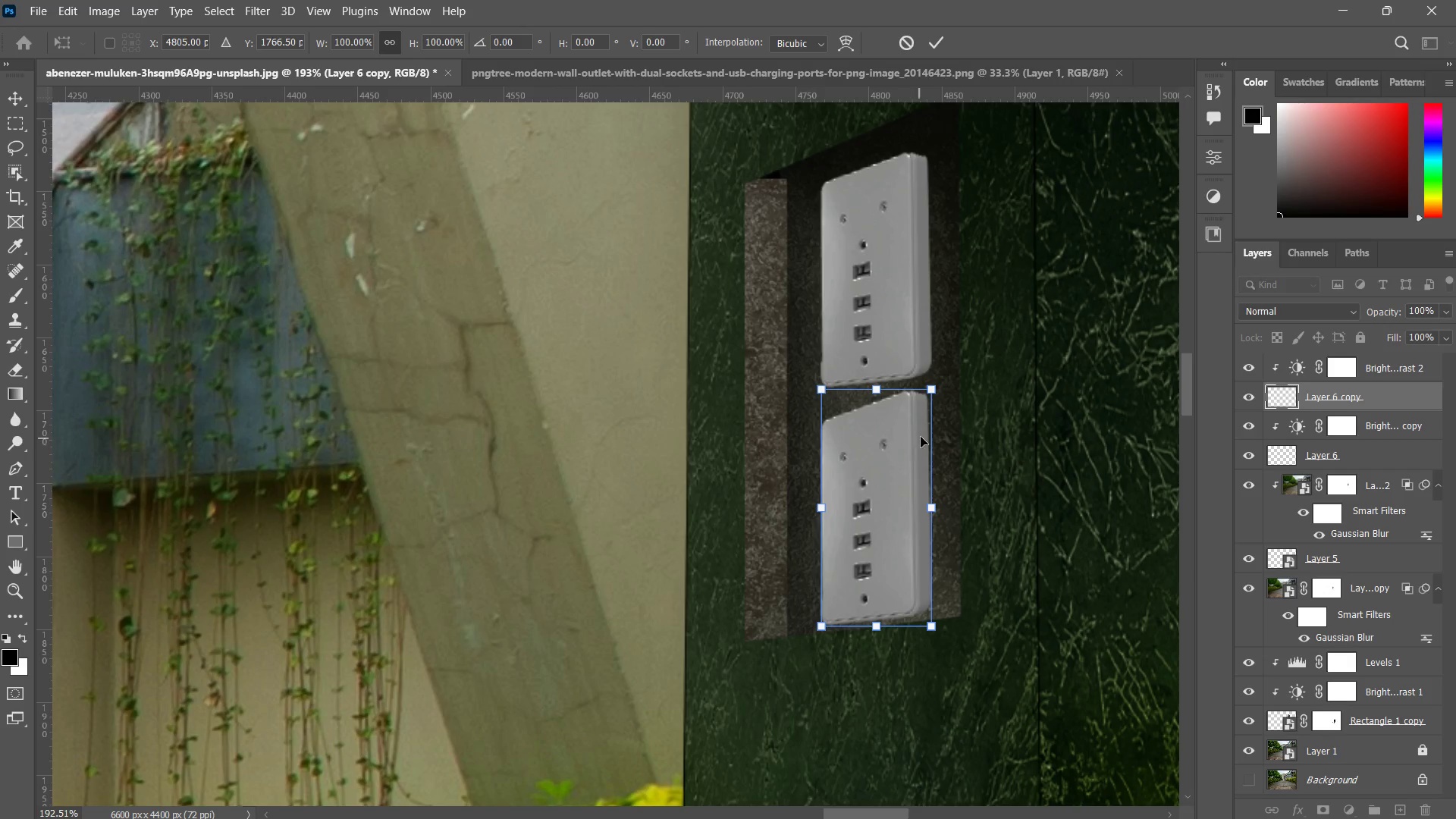 
hold_key(key=ControlLeft, duration=5.09)
left_click_drag(start_coordinate=[935, 391], to_coordinate=[938, 408])
 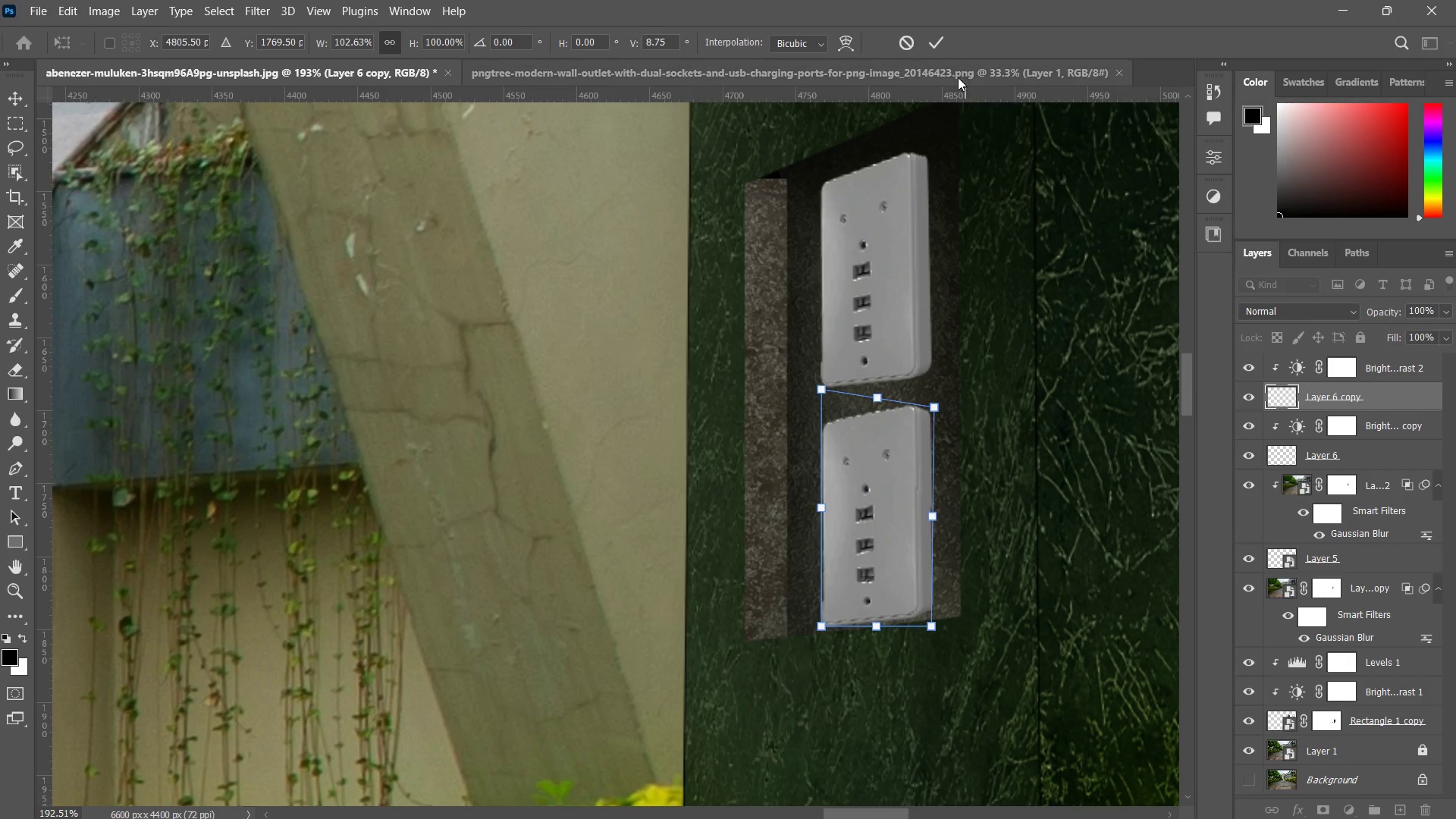 
left_click([938, 38])
 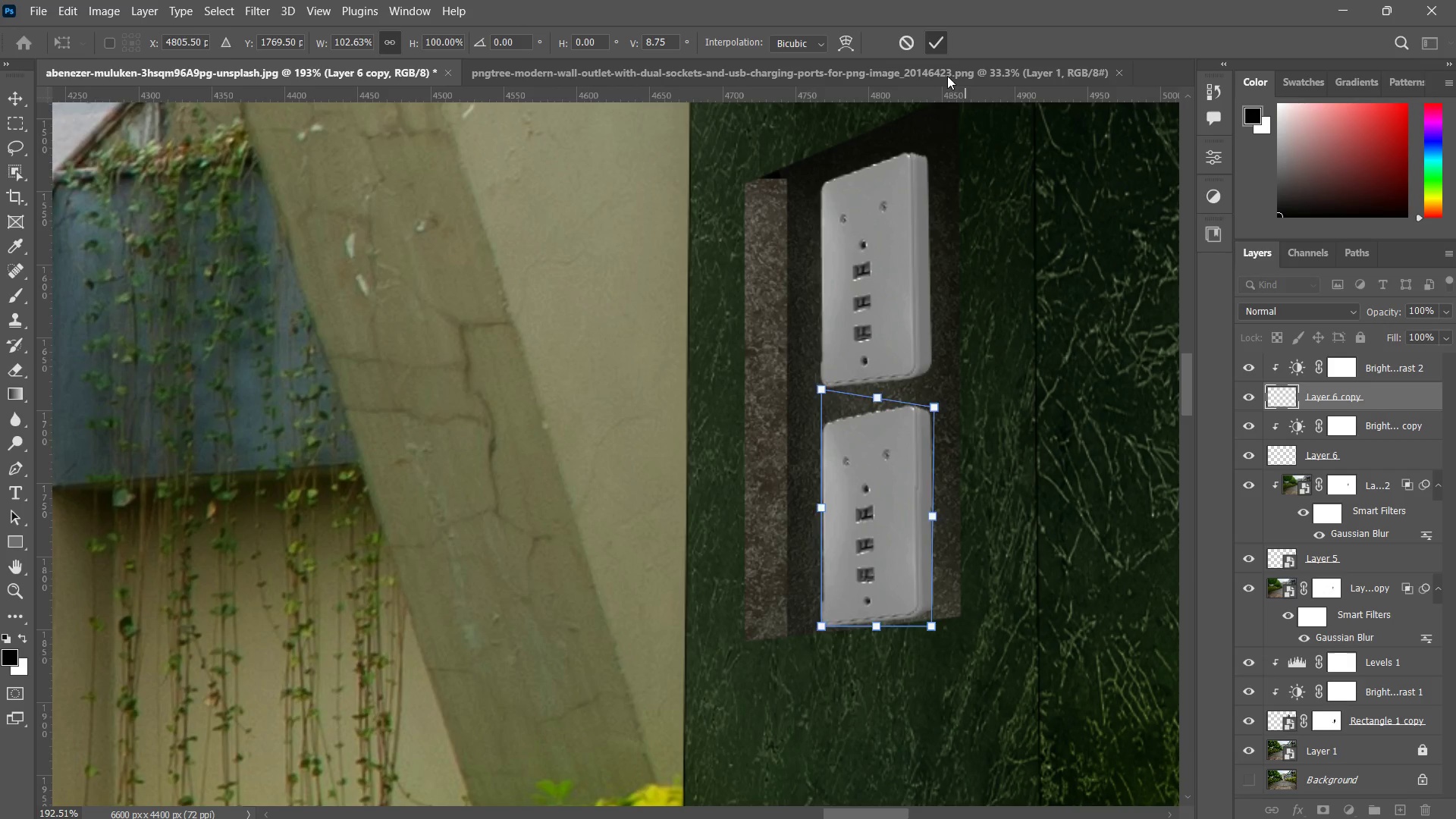 
type(zz)
 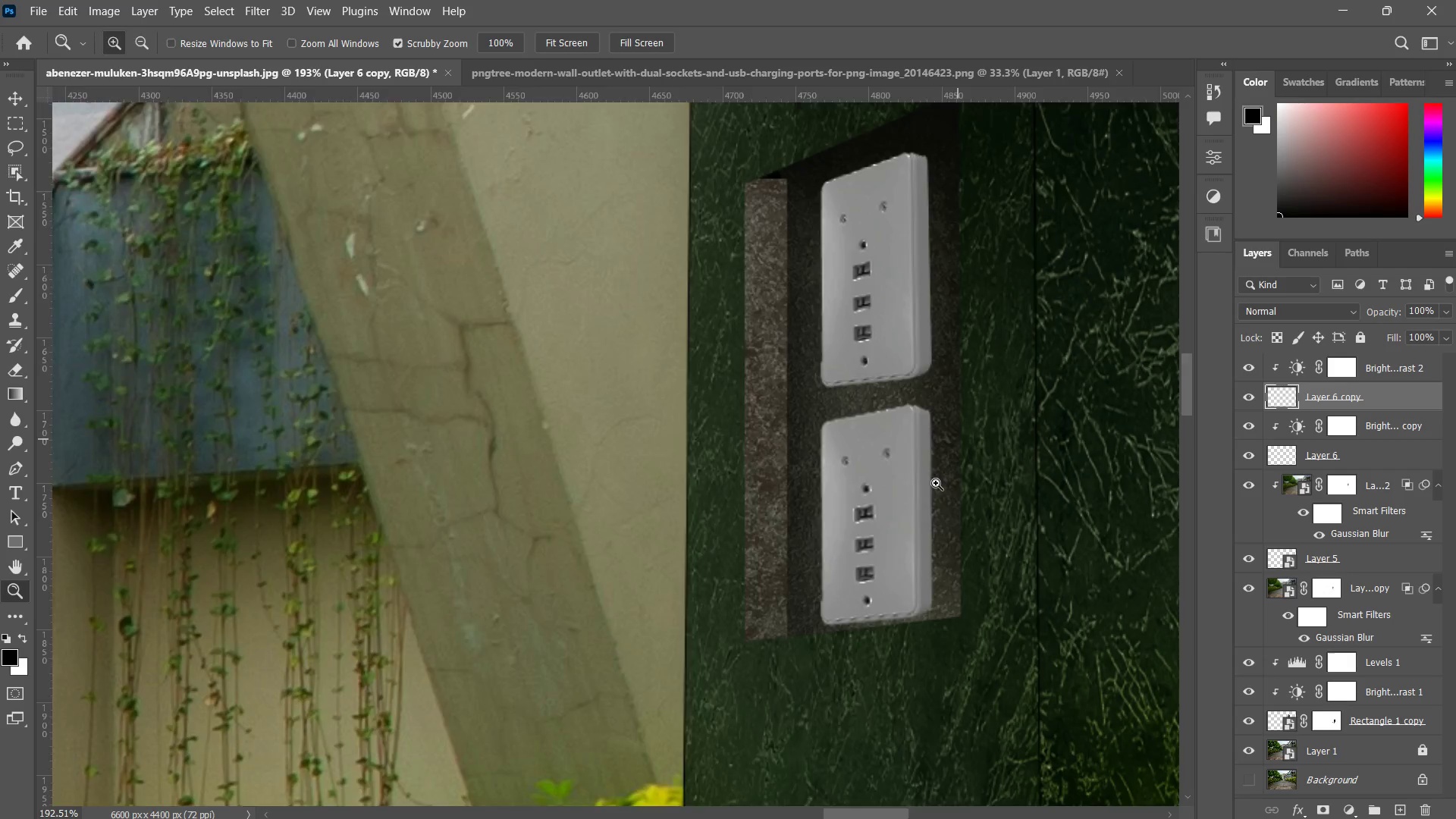 
left_click_drag(start_coordinate=[956, 441], to_coordinate=[917, 622])
 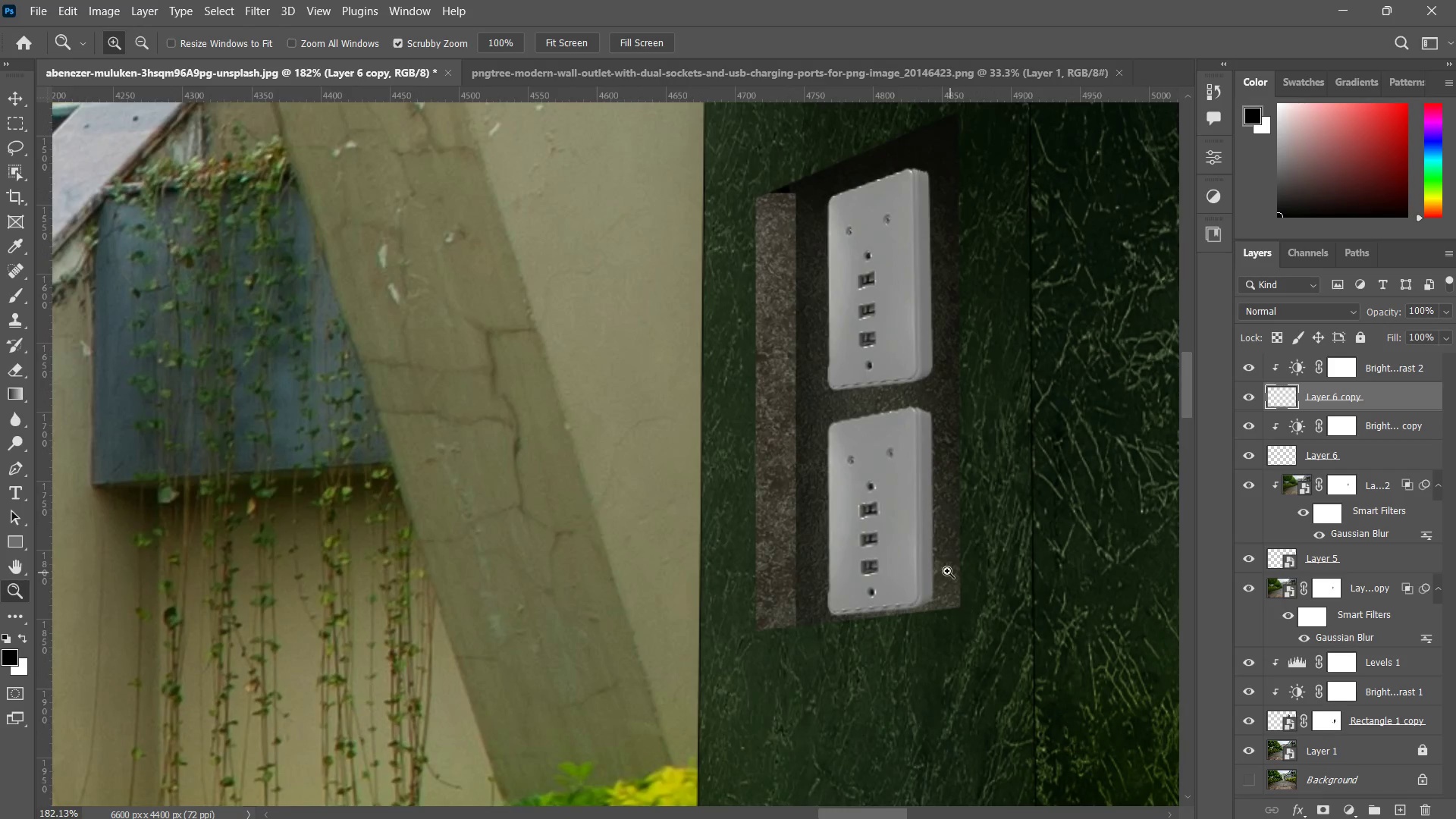 
hold_key(key=V, duration=15.72)
 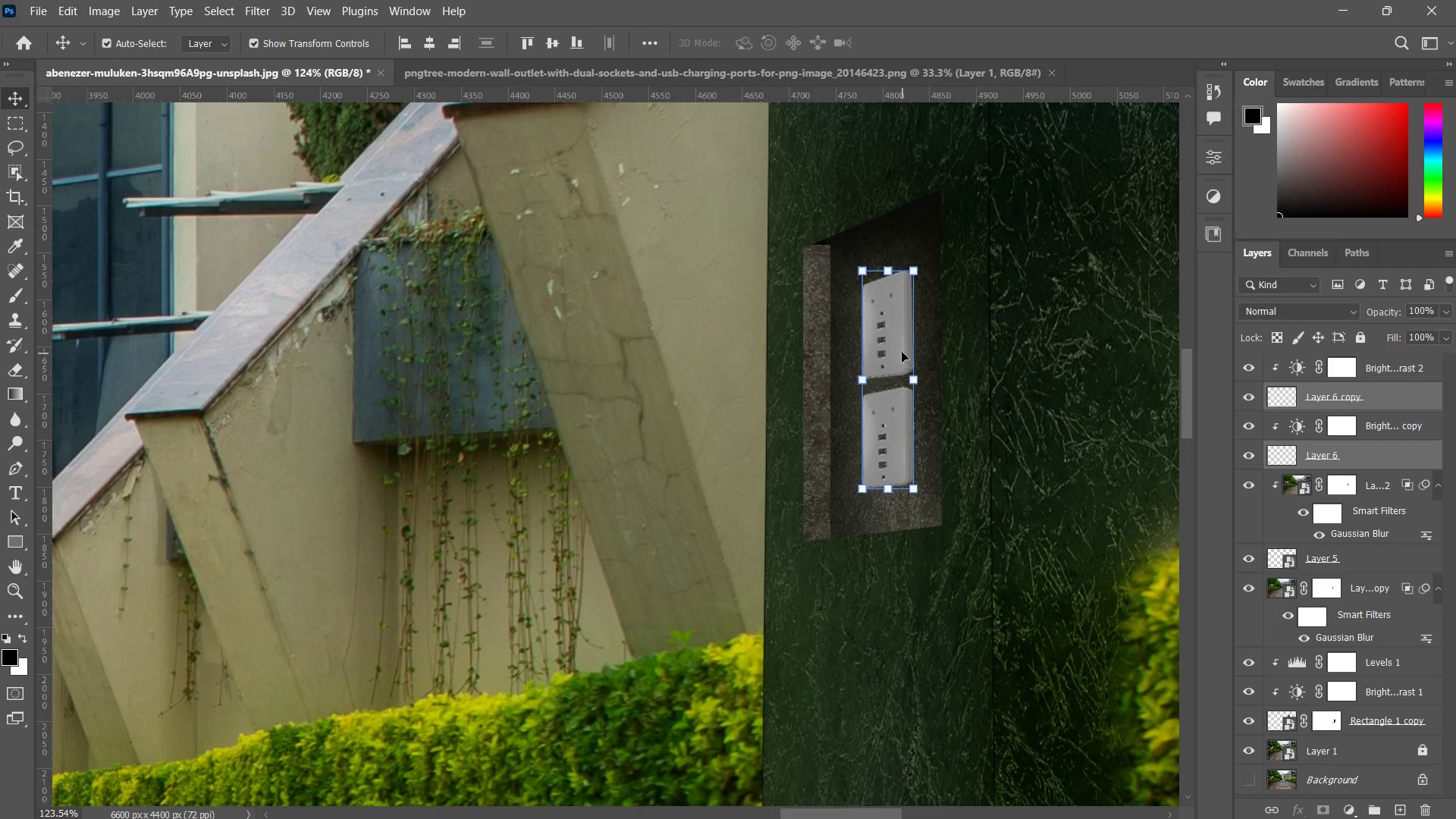 
left_click([898, 541])
 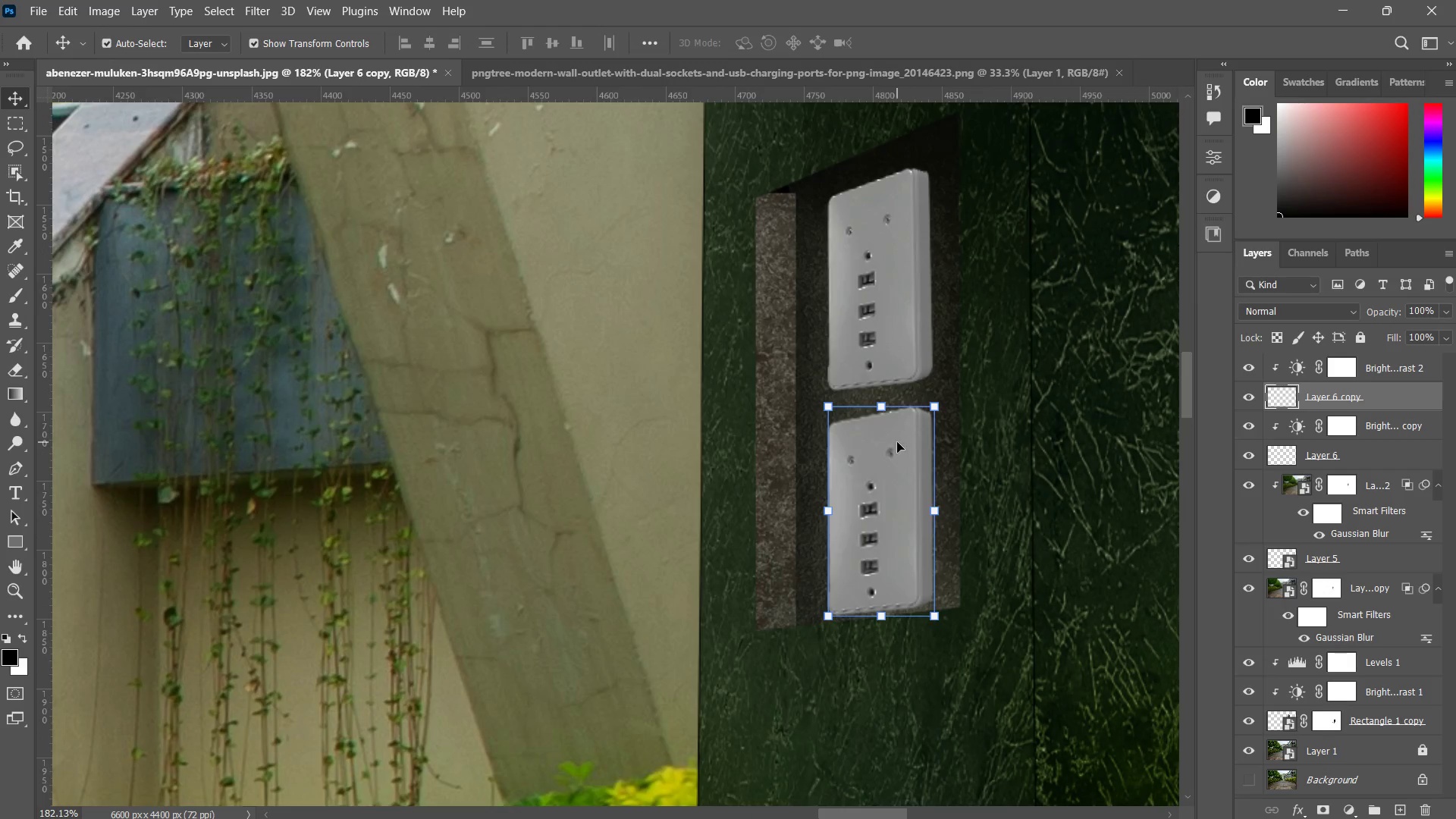 
hold_key(key=ShiftLeft, duration=0.5)
left_click([908, 310])
 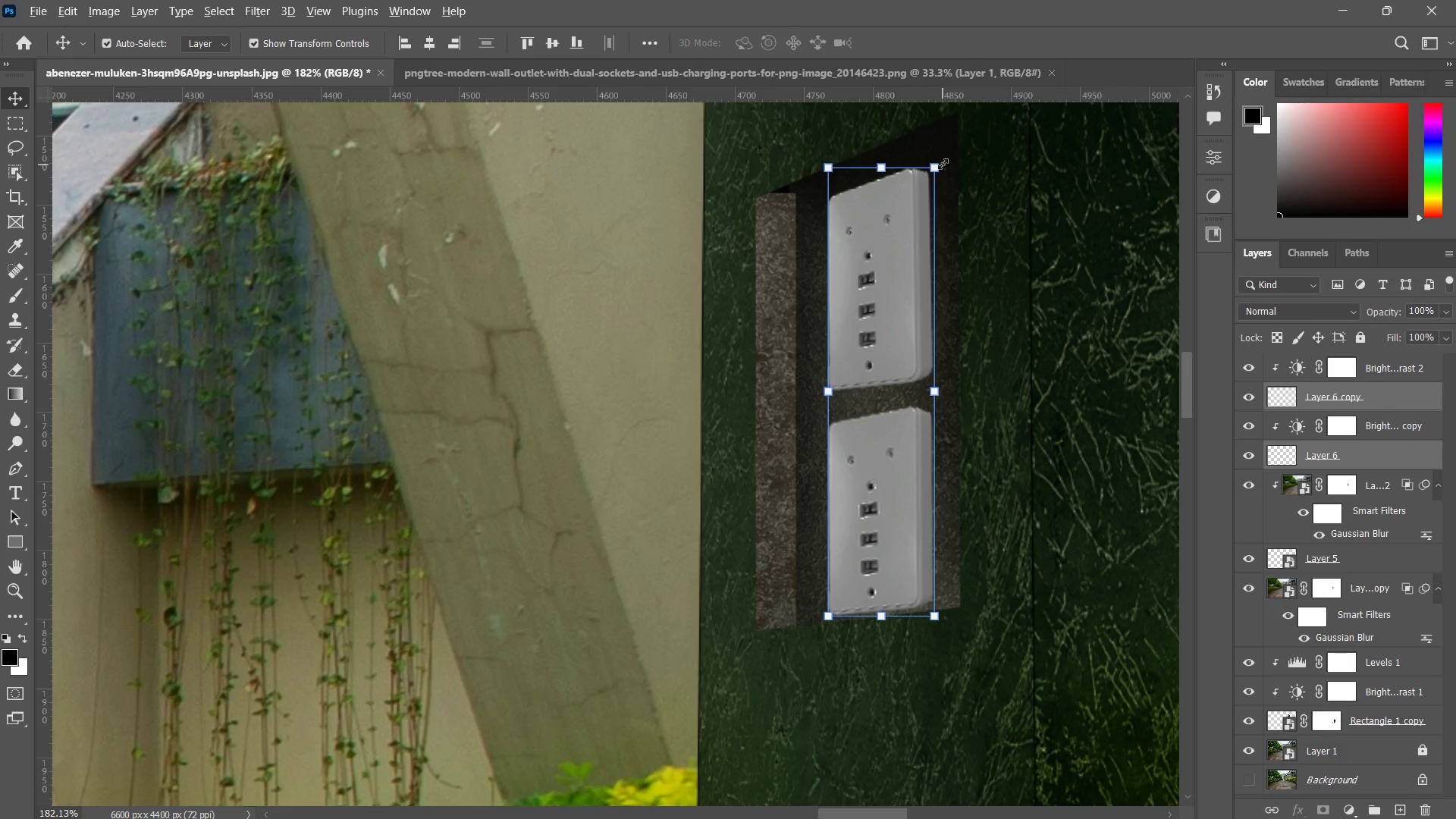 
left_click_drag(start_coordinate=[943, 158], to_coordinate=[981, 221])
 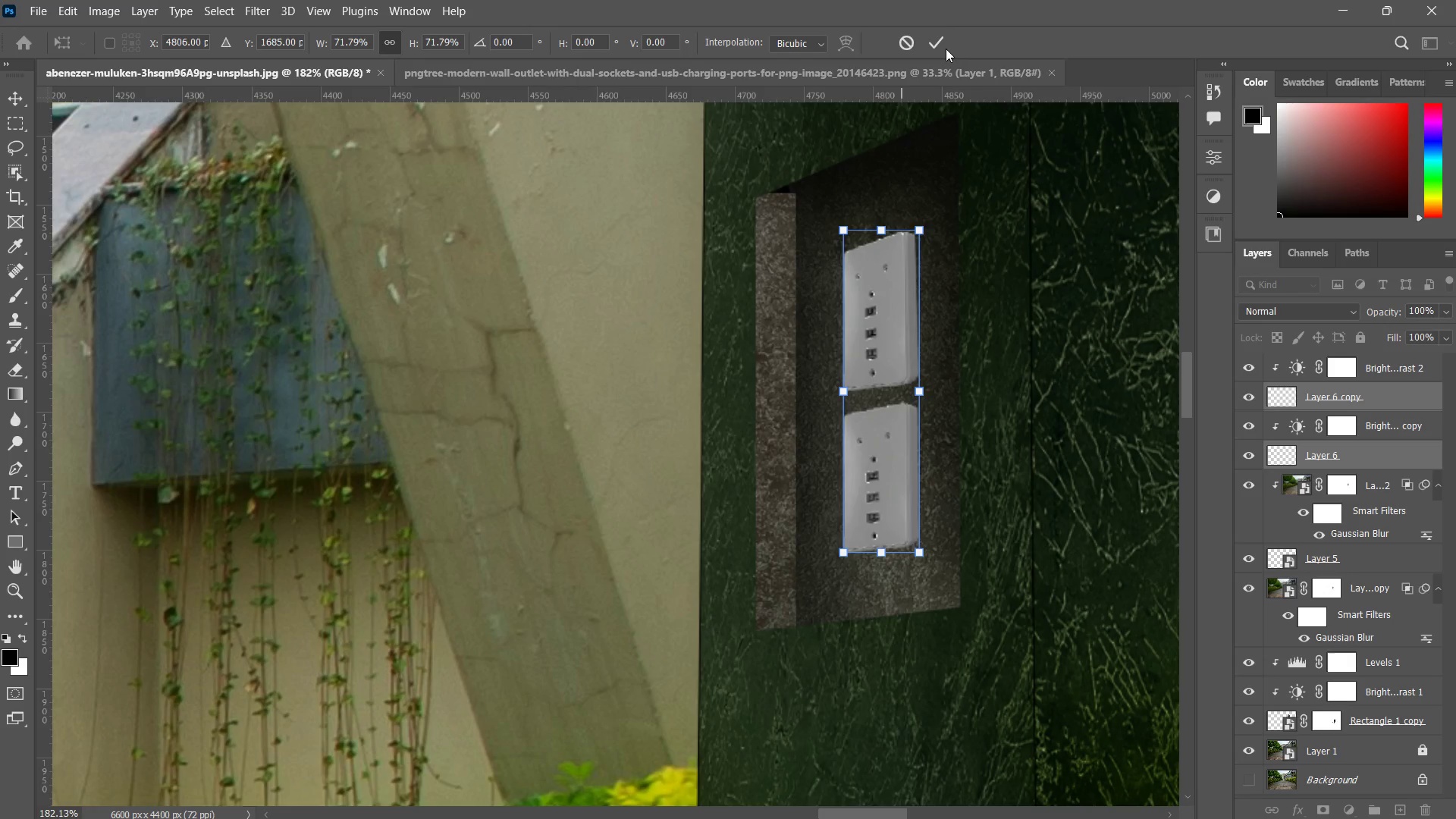 
left_click([940, 47])
 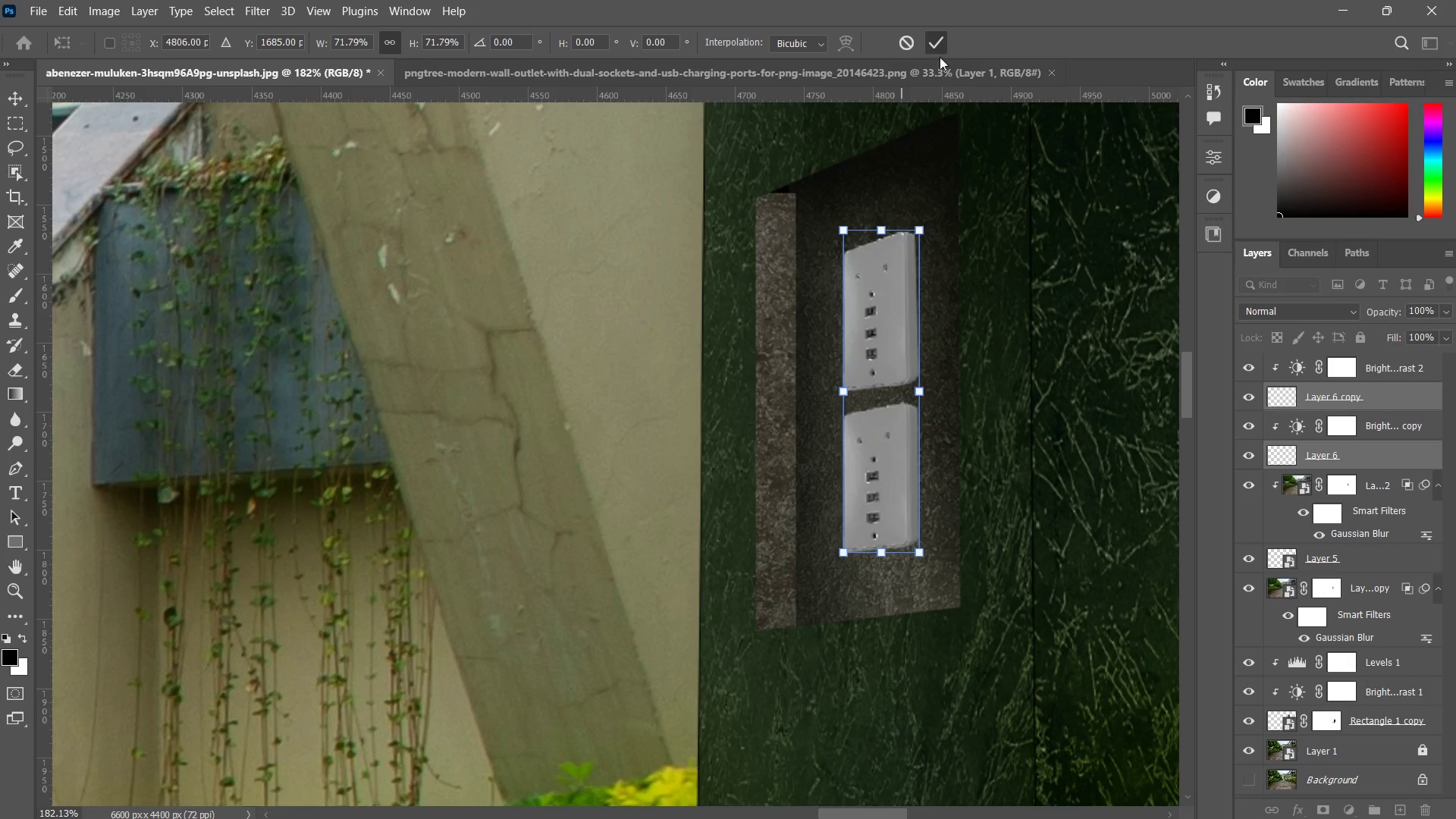 
type(zz)
 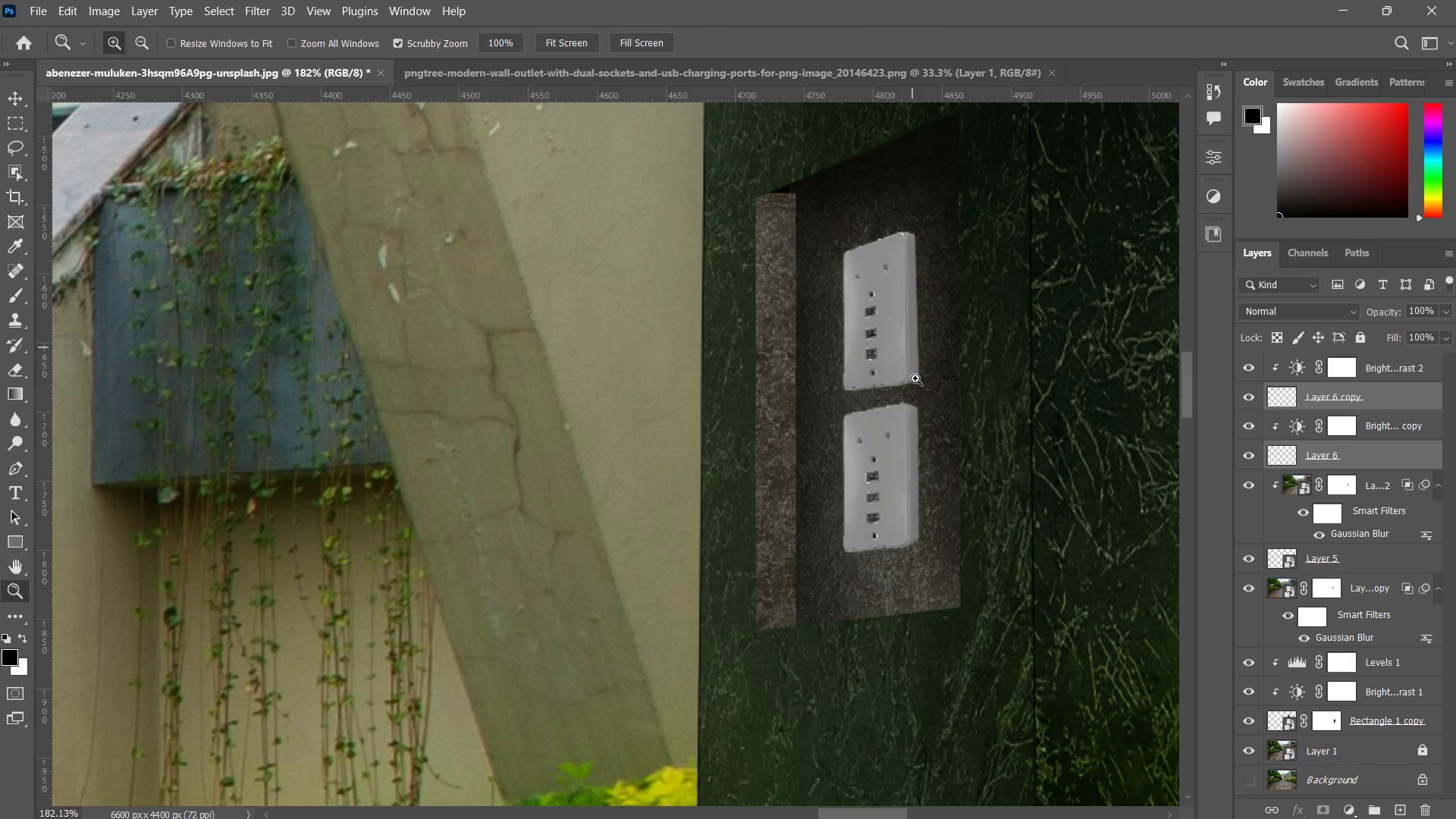 
left_click_drag(start_coordinate=[903, 391], to_coordinate=[799, 561])
 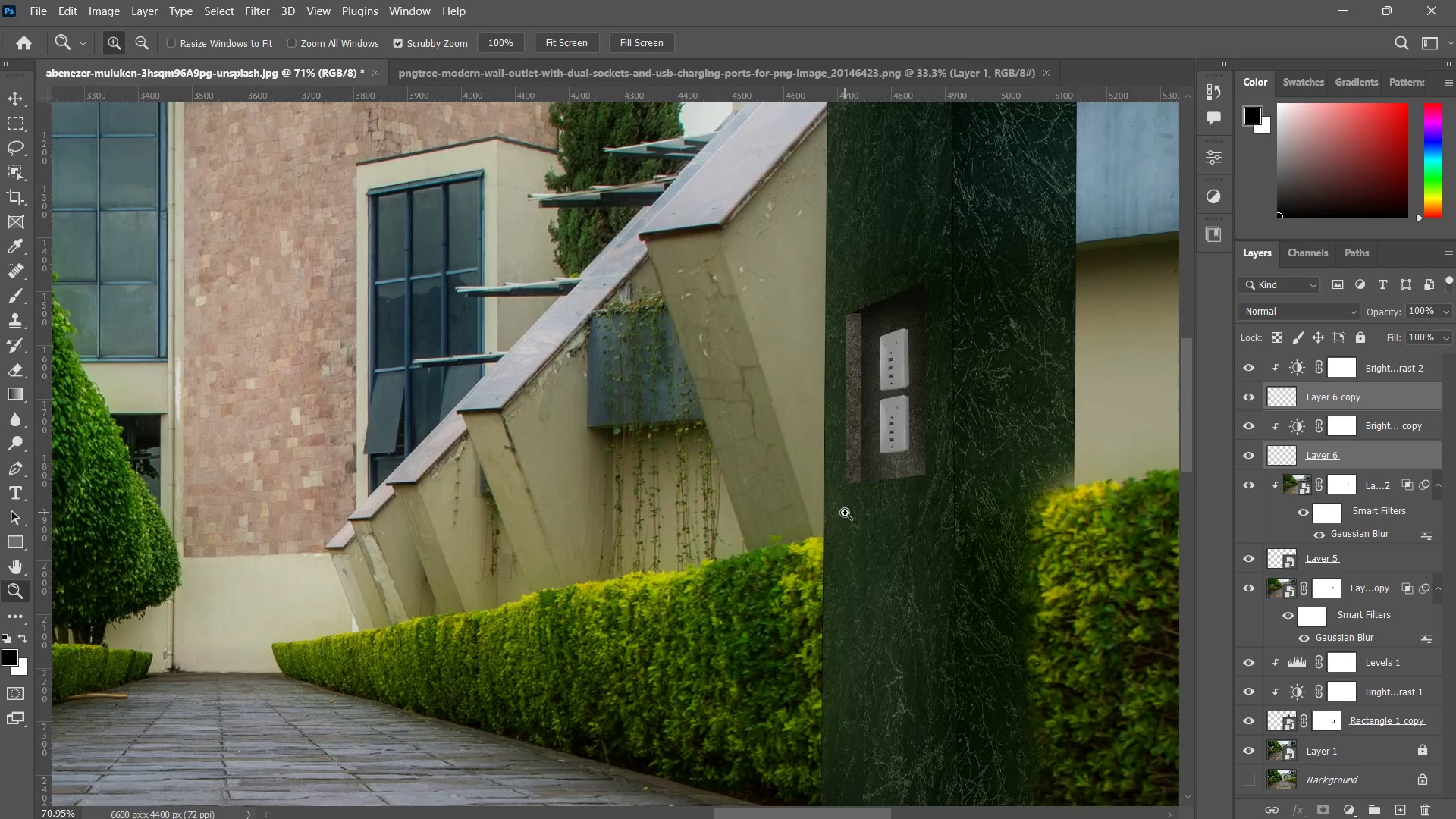 
left_click_drag(start_coordinate=[935, 468], to_coordinate=[895, 503])
 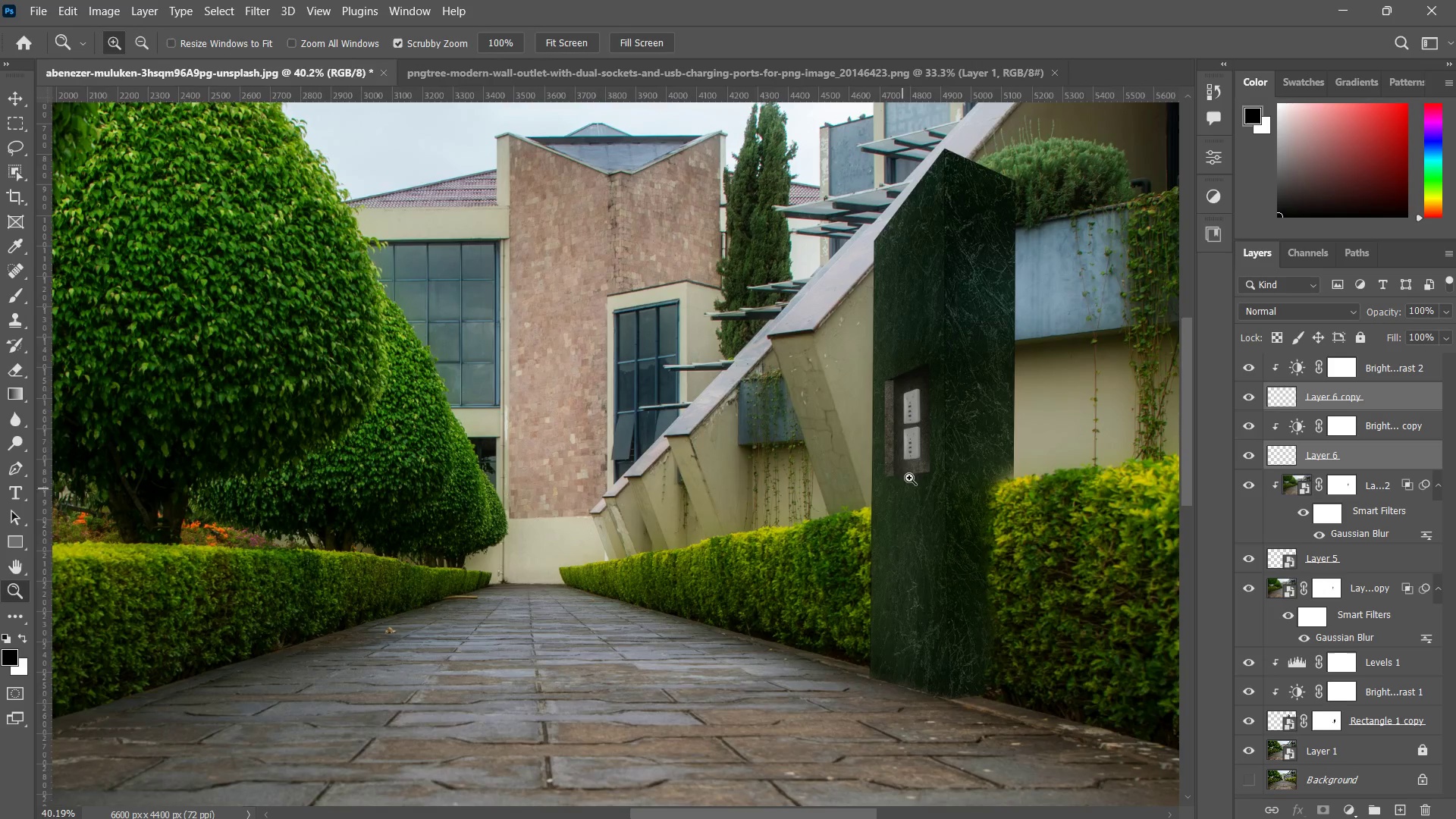 
left_click_drag(start_coordinate=[924, 446], to_coordinate=[994, 443])
 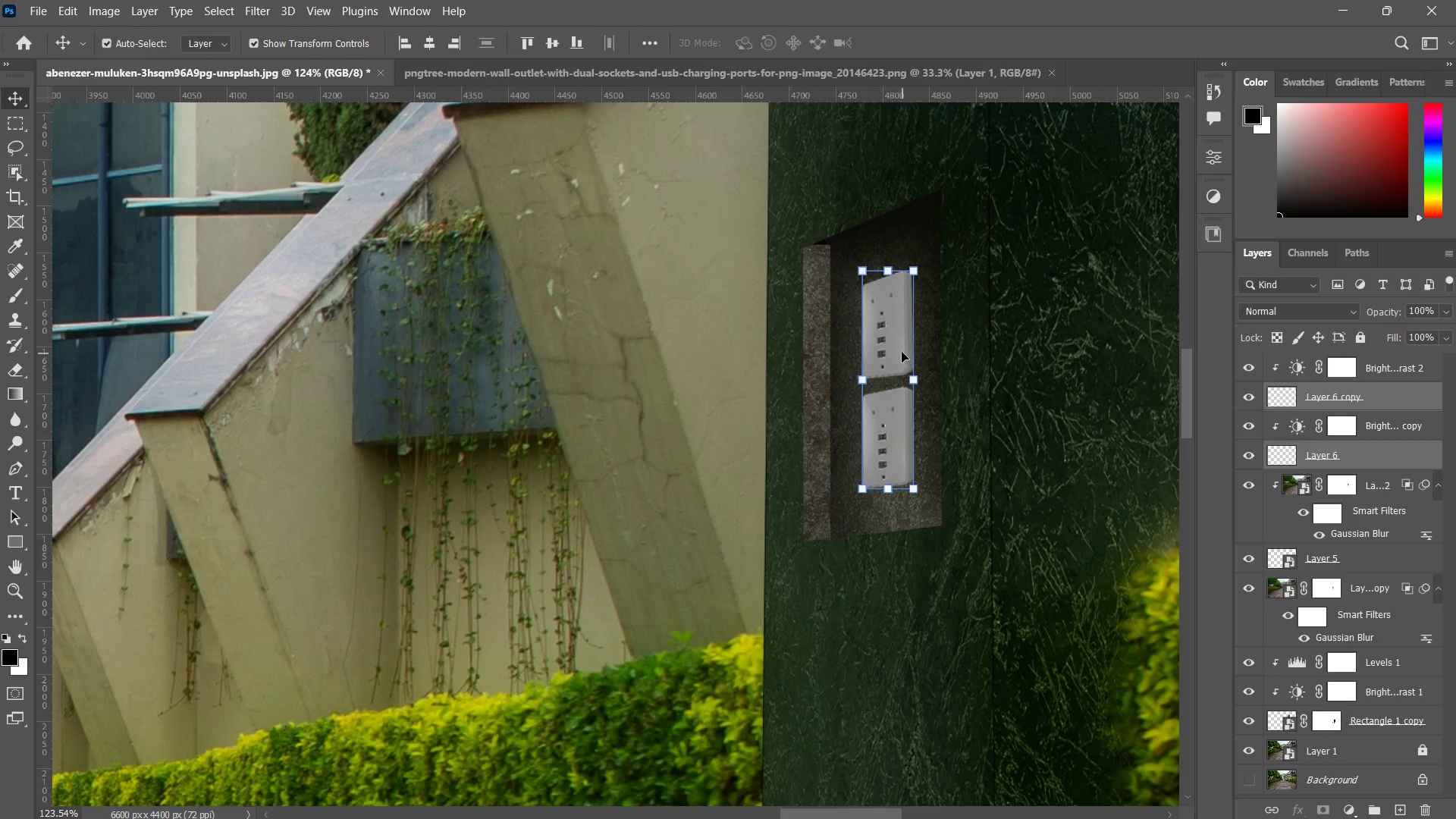 
hold_key(key=ShiftLeft, duration=3.31)
left_click([890, 342])
 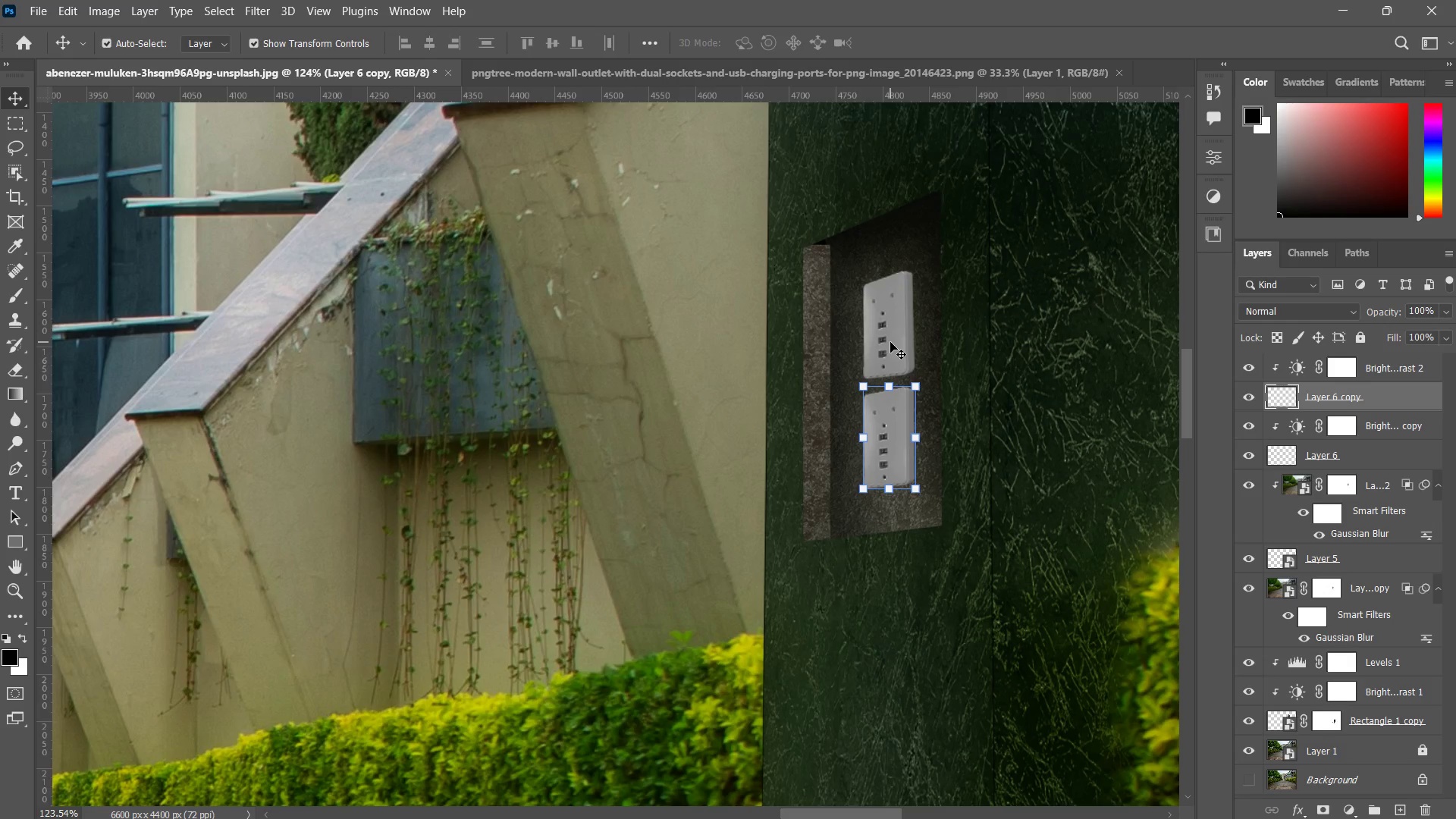 
left_click([890, 342])
 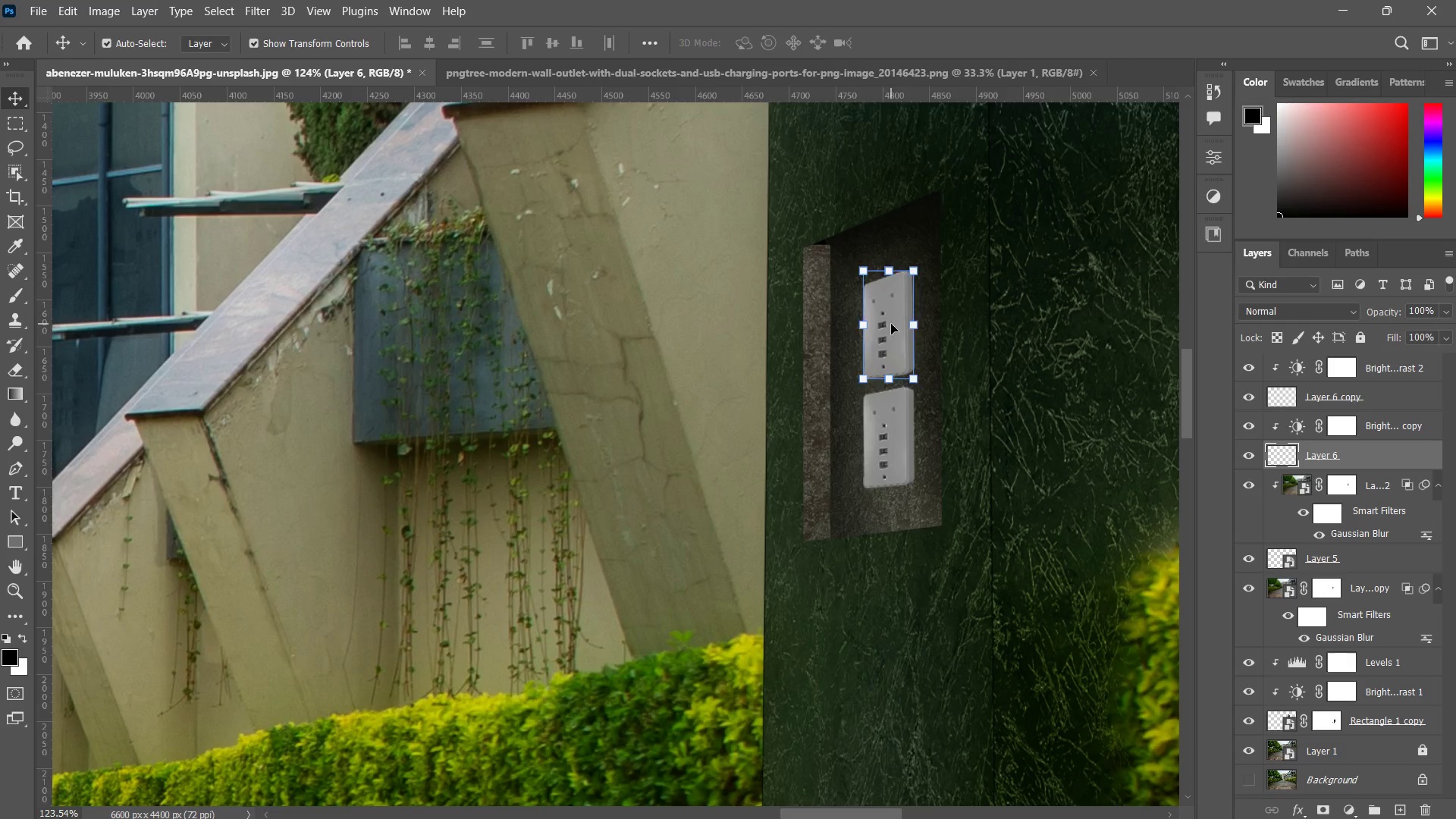 
left_click_drag(start_coordinate=[891, 324], to_coordinate=[867, 325])
 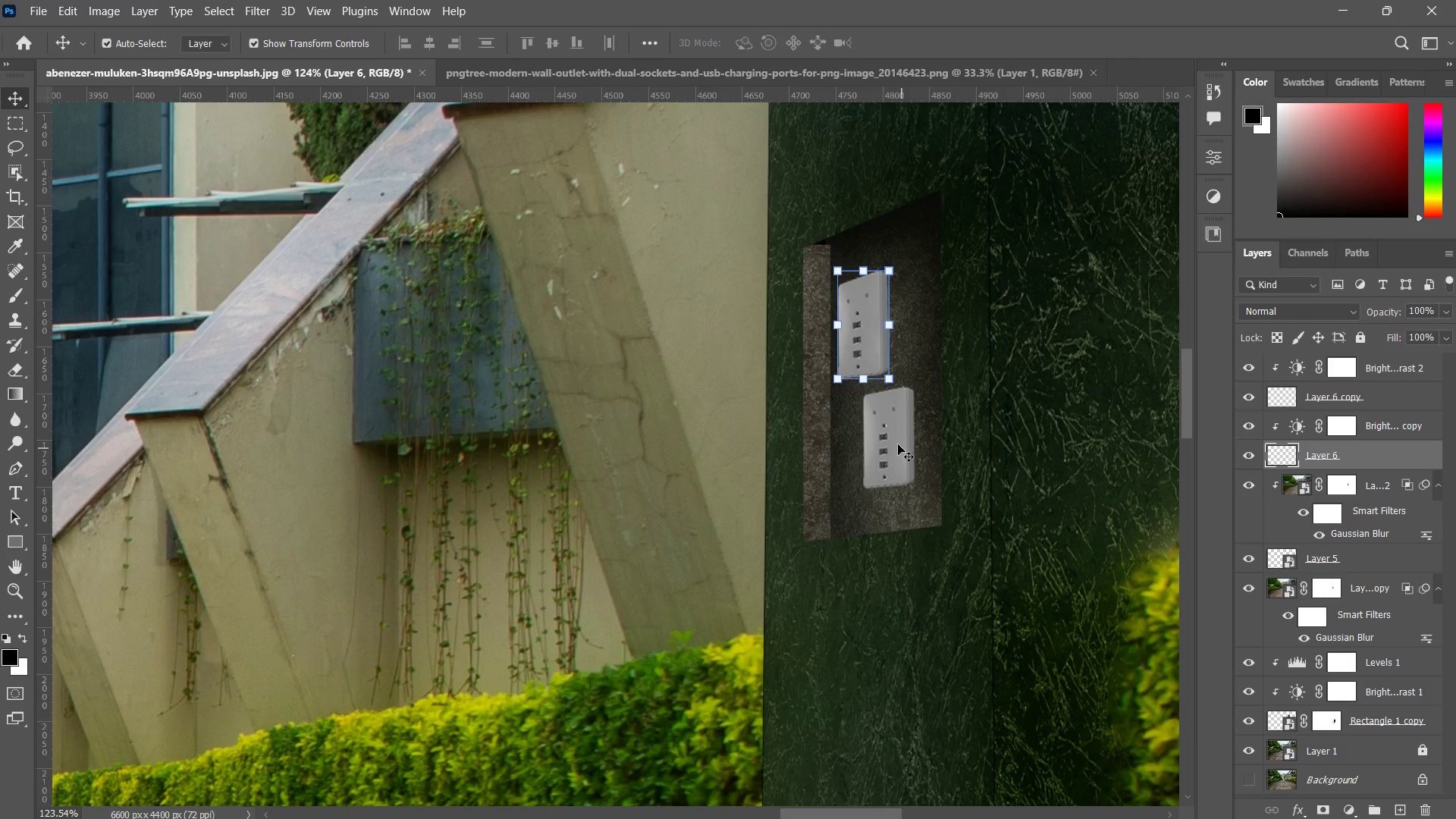 
left_click_drag(start_coordinate=[896, 443], to_coordinate=[893, 466])
 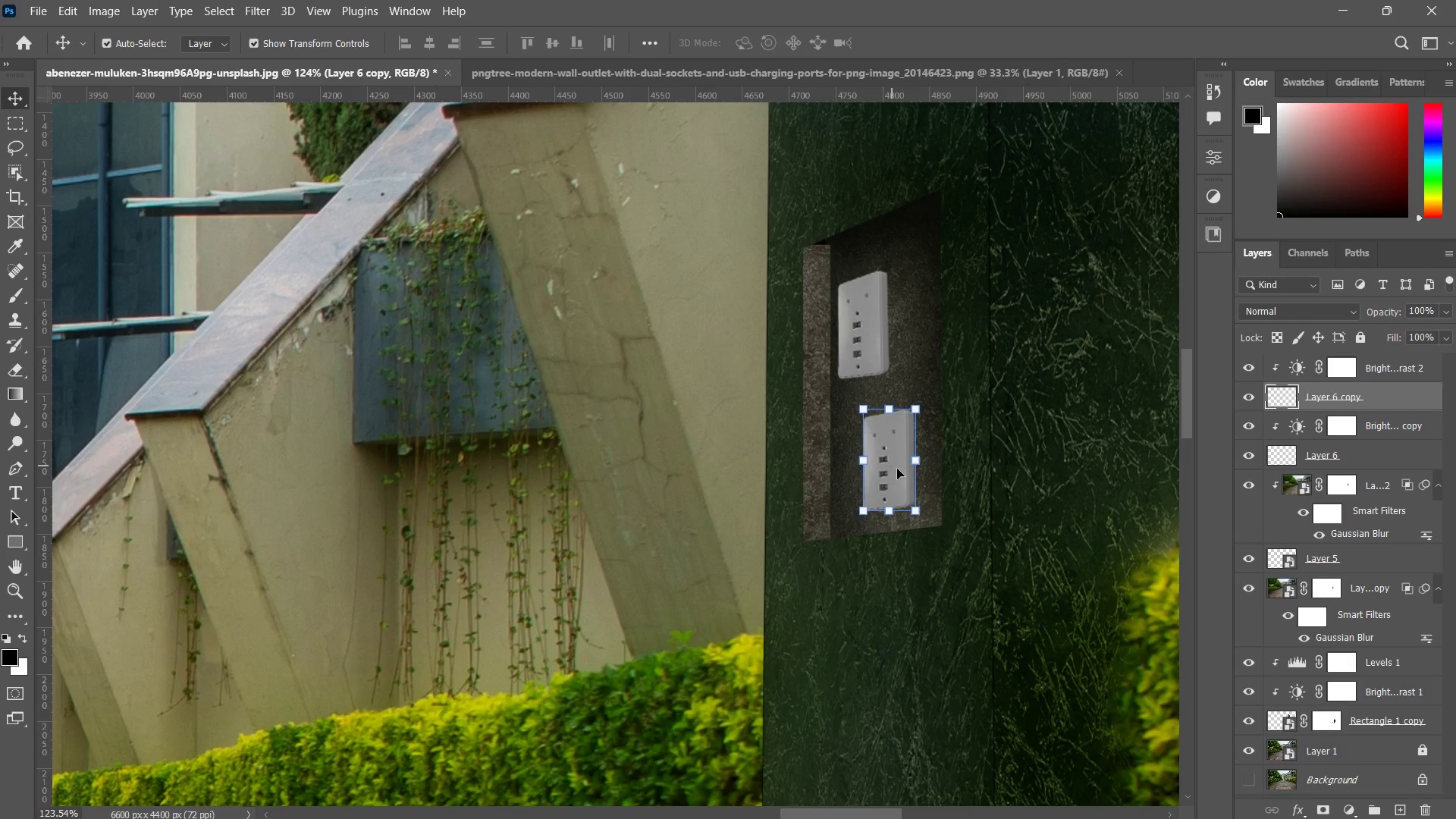 
key(Control+Z)
 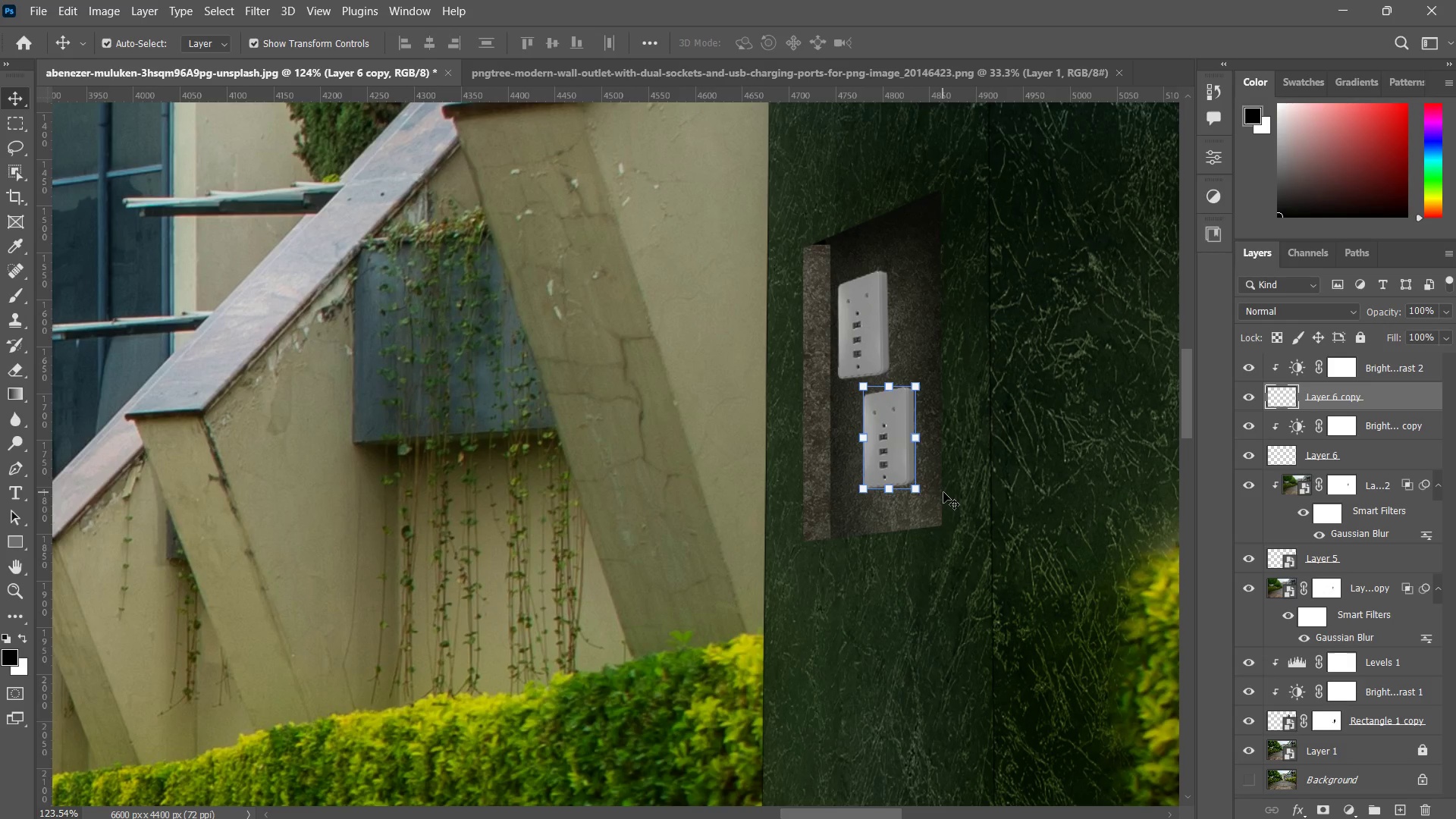 
key(Control+ControlLeft)
 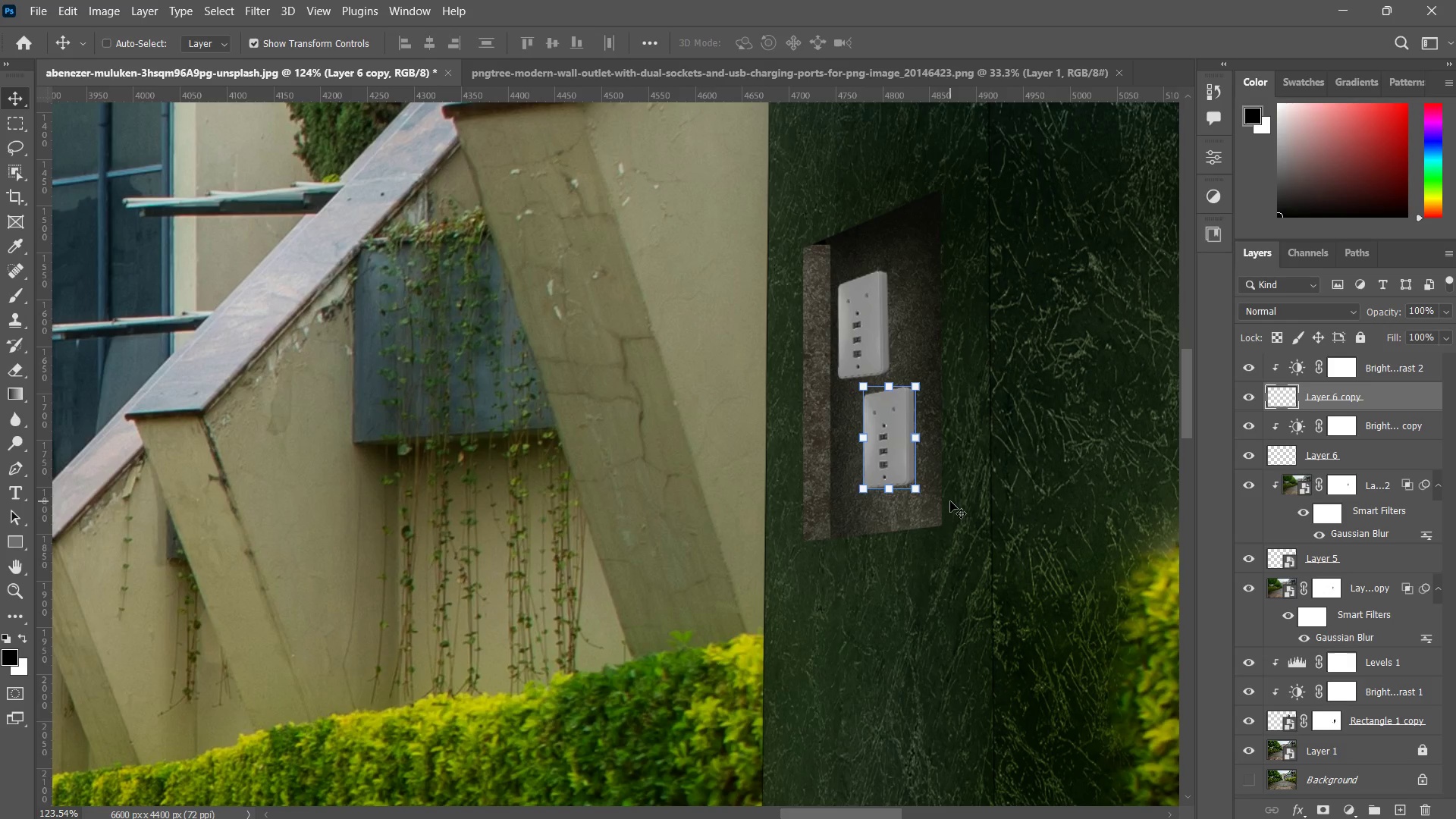 
key(Control+Z)
 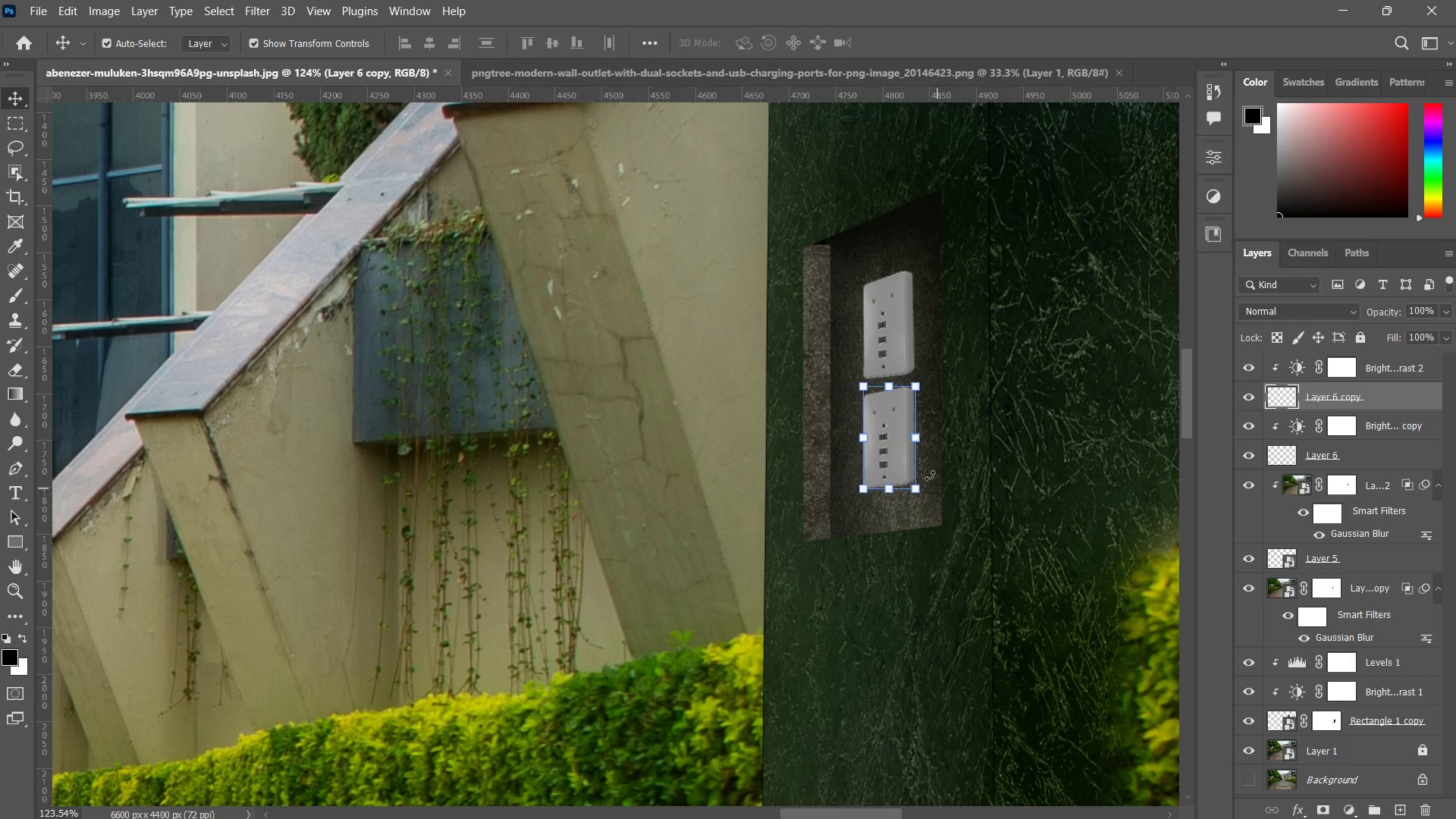 
type(zz z)
 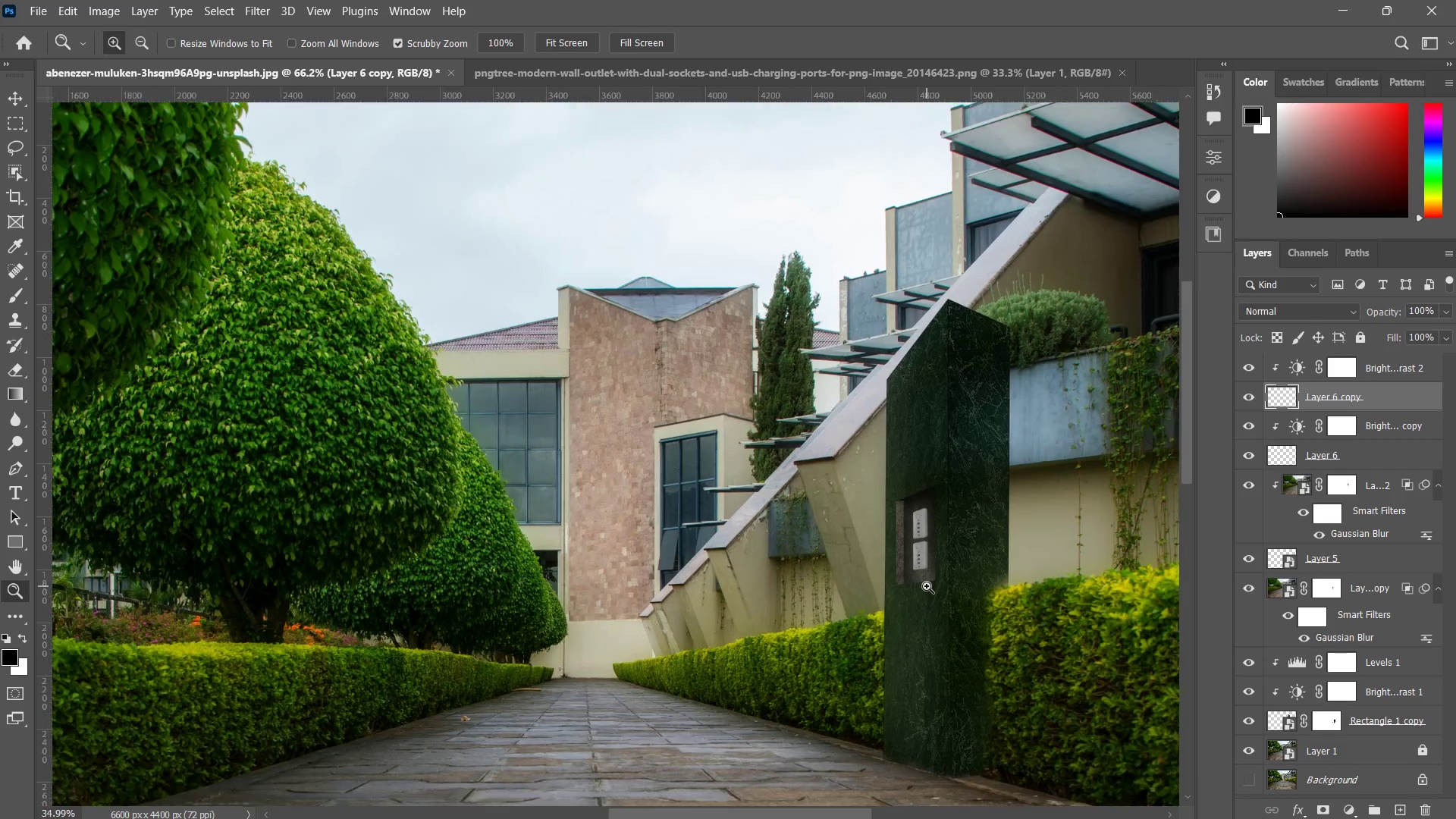 
left_click_drag(start_coordinate=[971, 397], to_coordinate=[912, 502])
 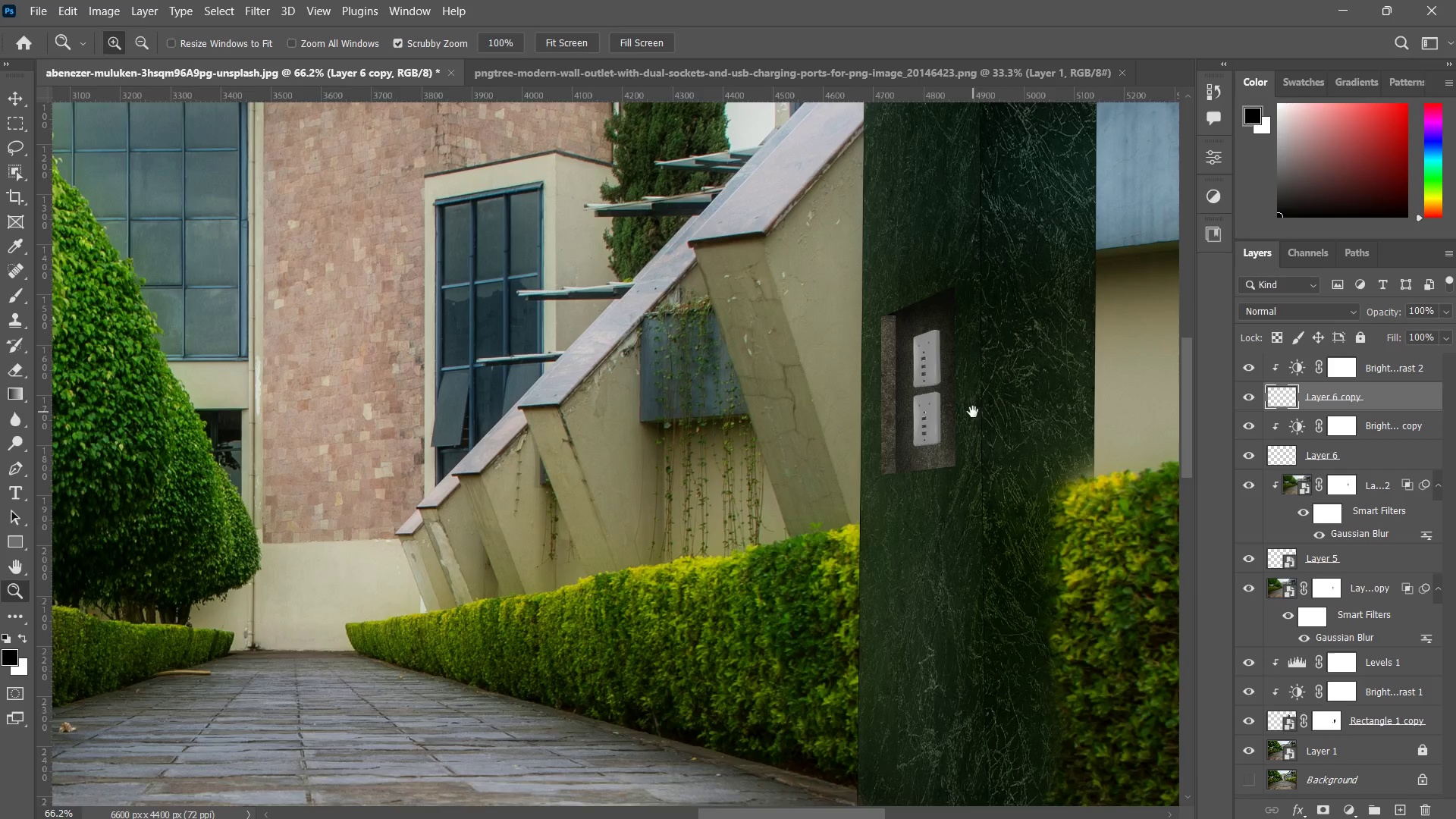 
left_click_drag(start_coordinate=[972, 412], to_coordinate=[949, 498])
 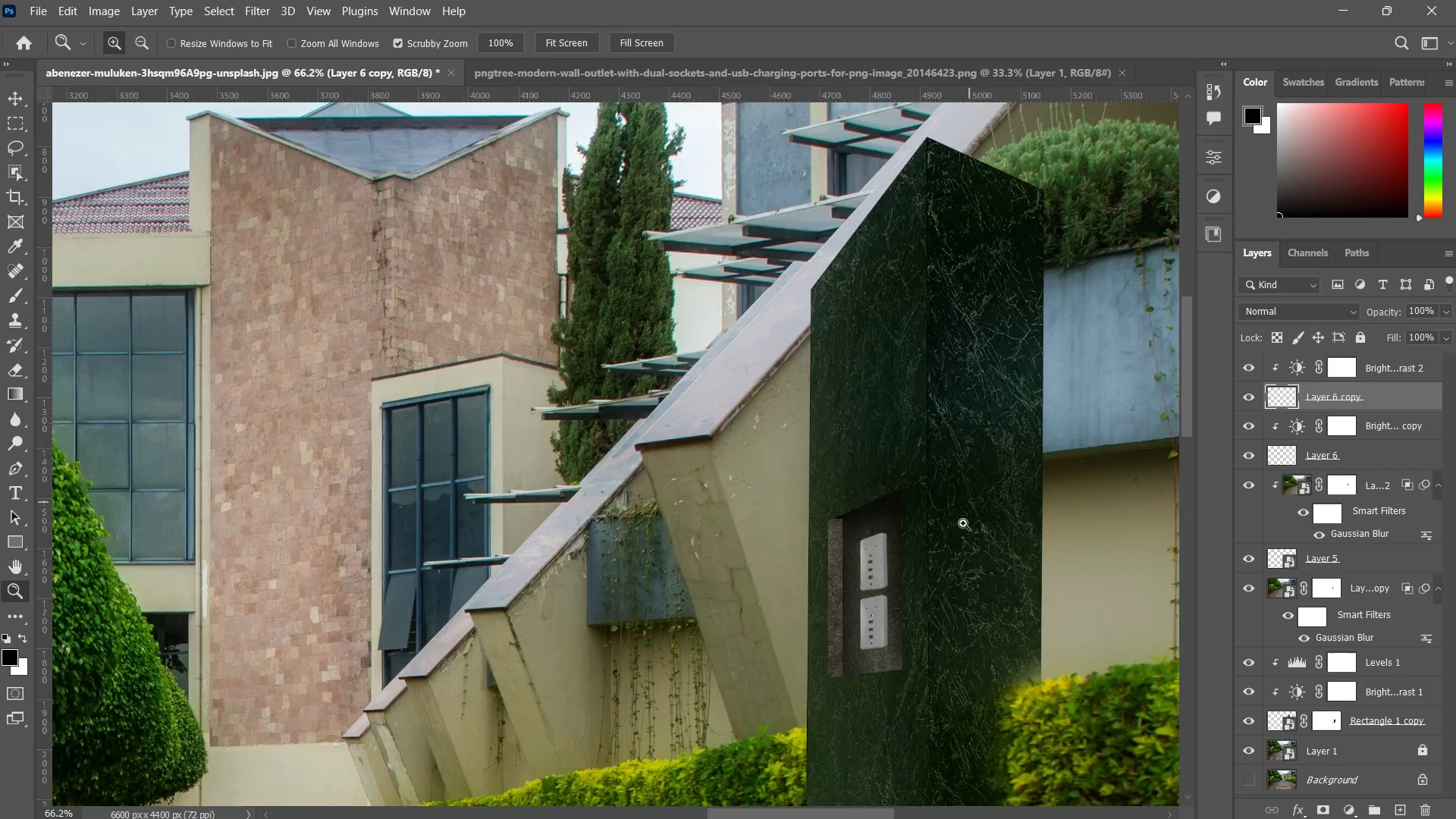 
left_click_drag(start_coordinate=[972, 481], to_coordinate=[927, 586])
 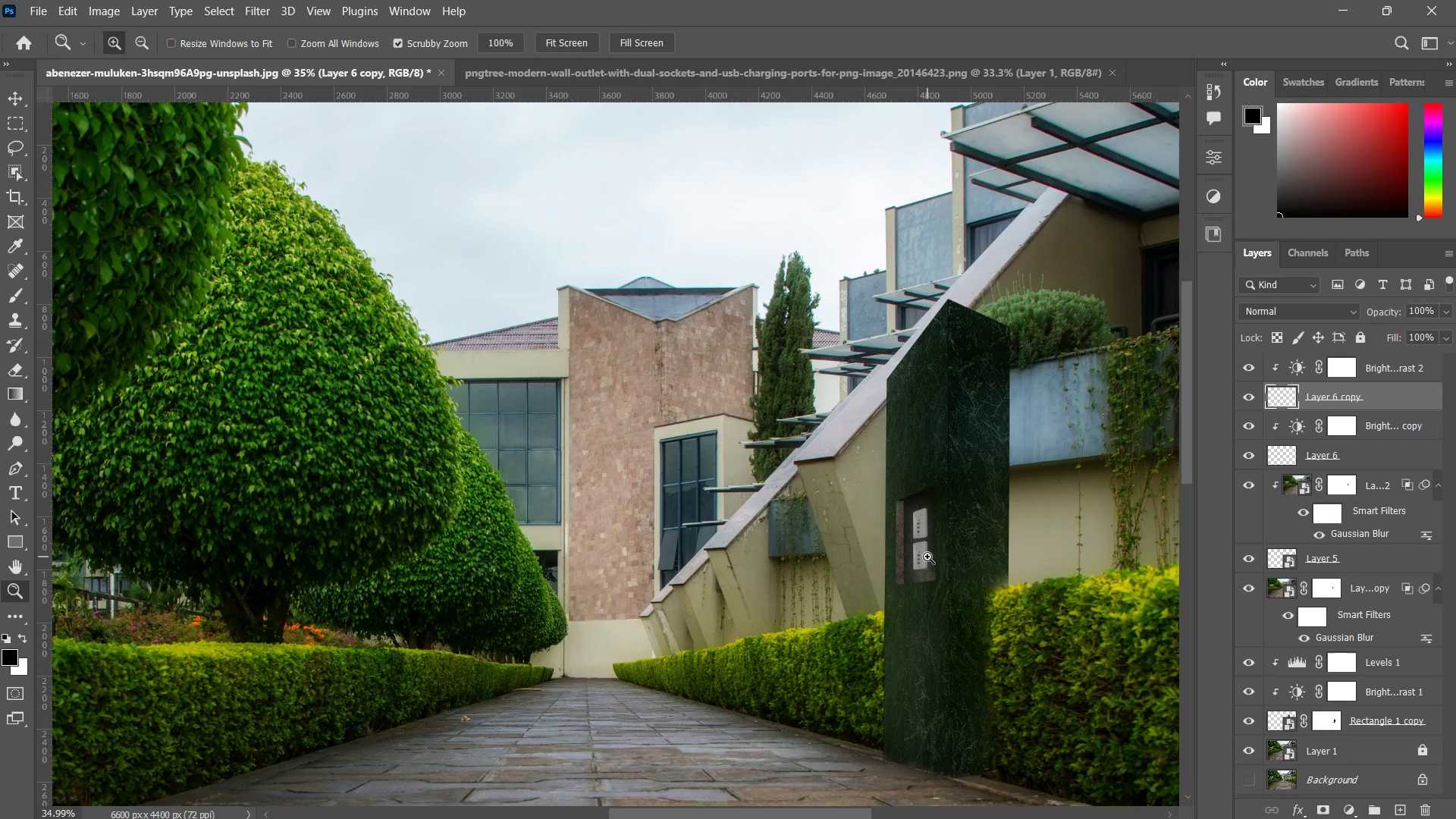 
left_click_drag(start_coordinate=[936, 554], to_coordinate=[1019, 528])
 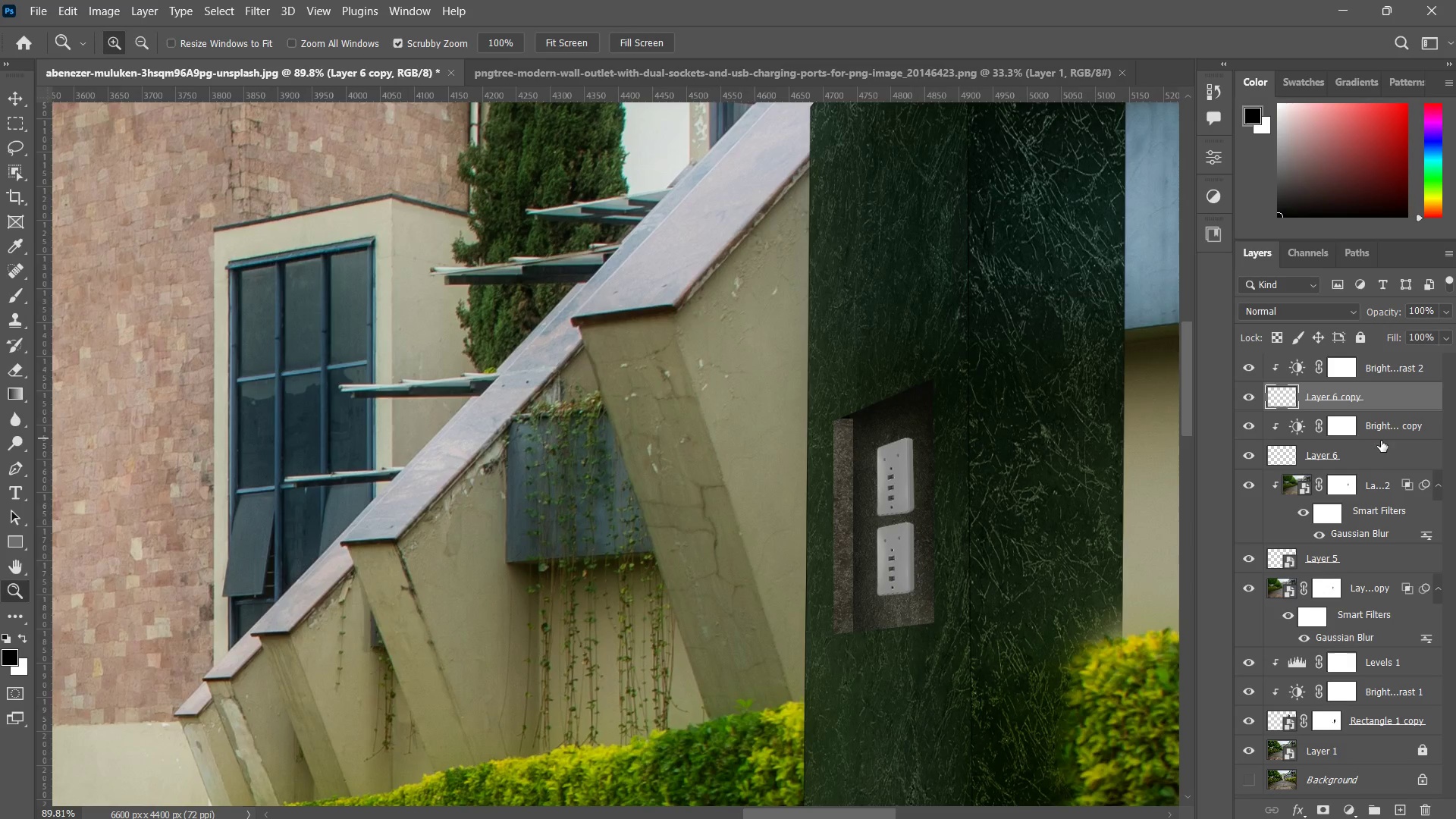 
double_click([1374, 428])
 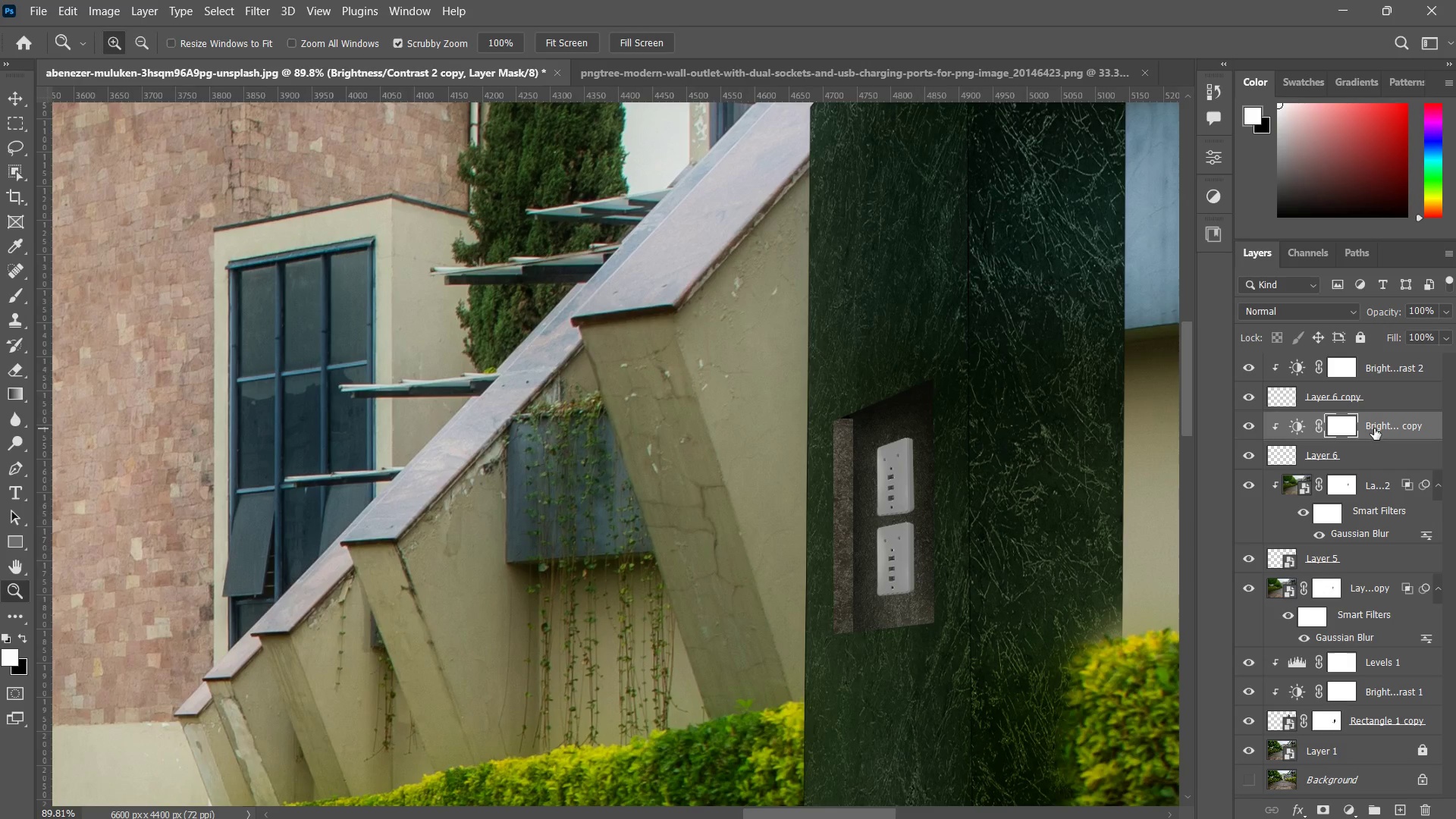 
key(Delete)
 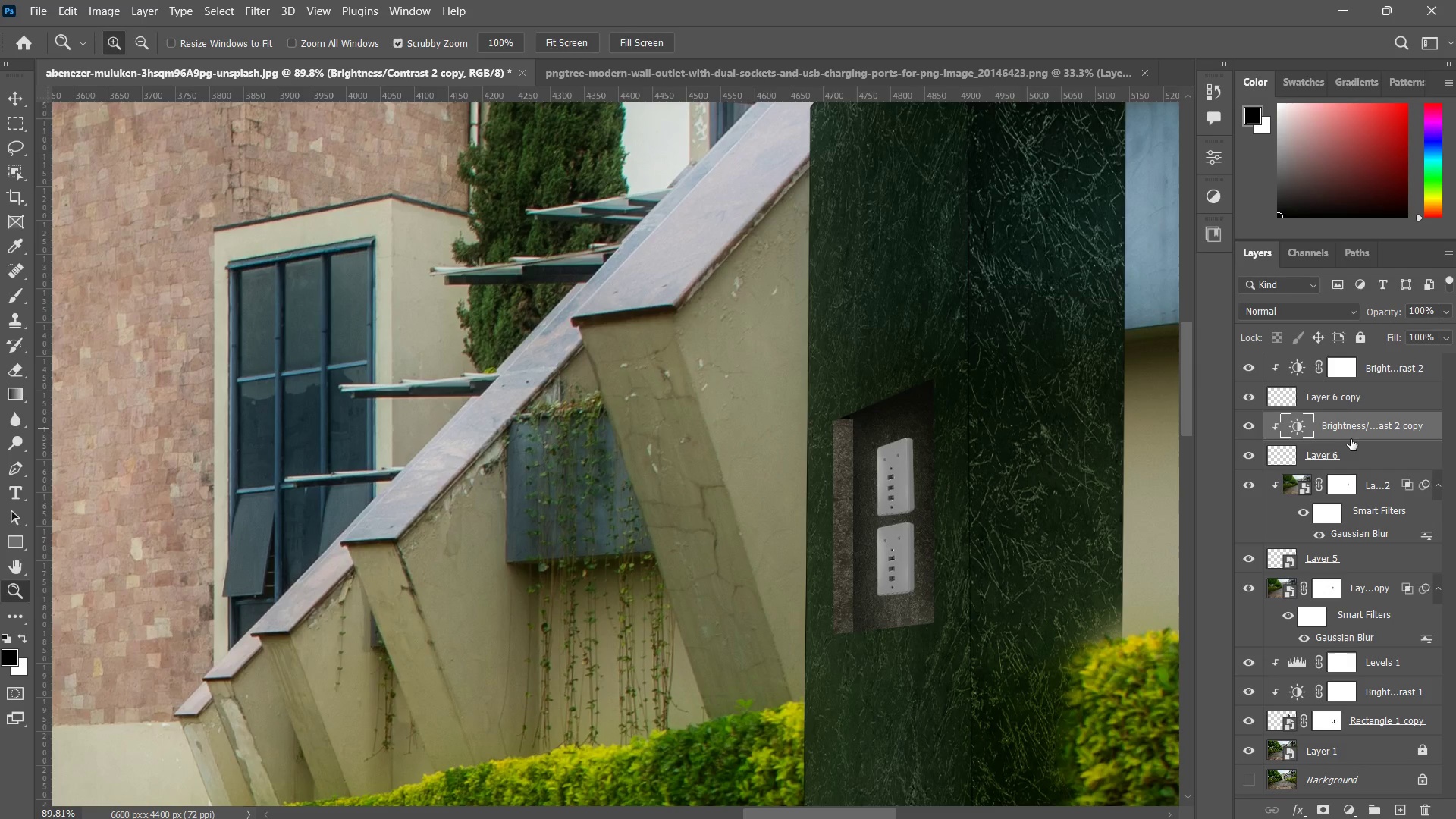 
key(Delete)
 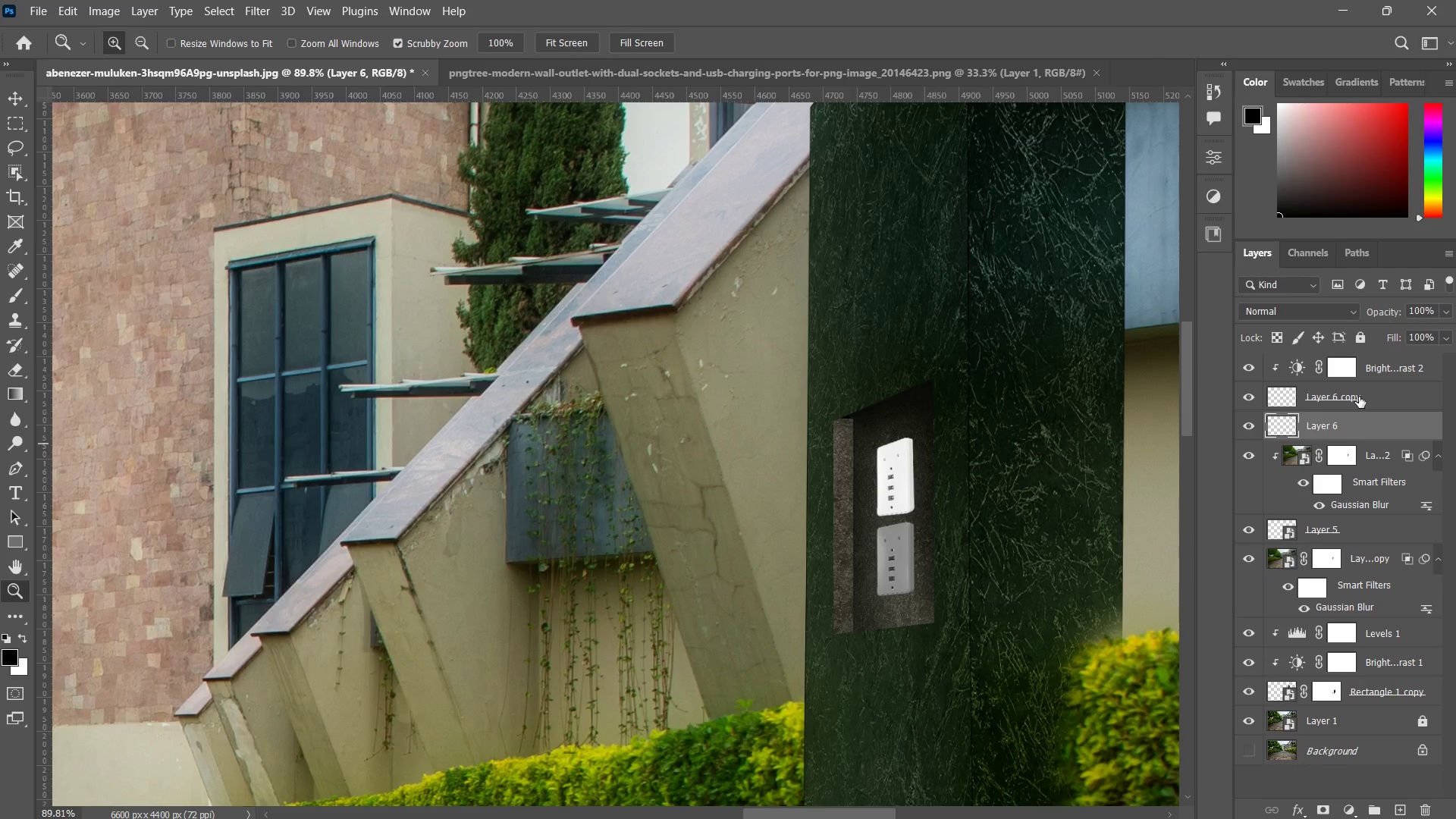 
hold_key(key=ShiftLeft, duration=0.91)
left_click([1364, 394])
 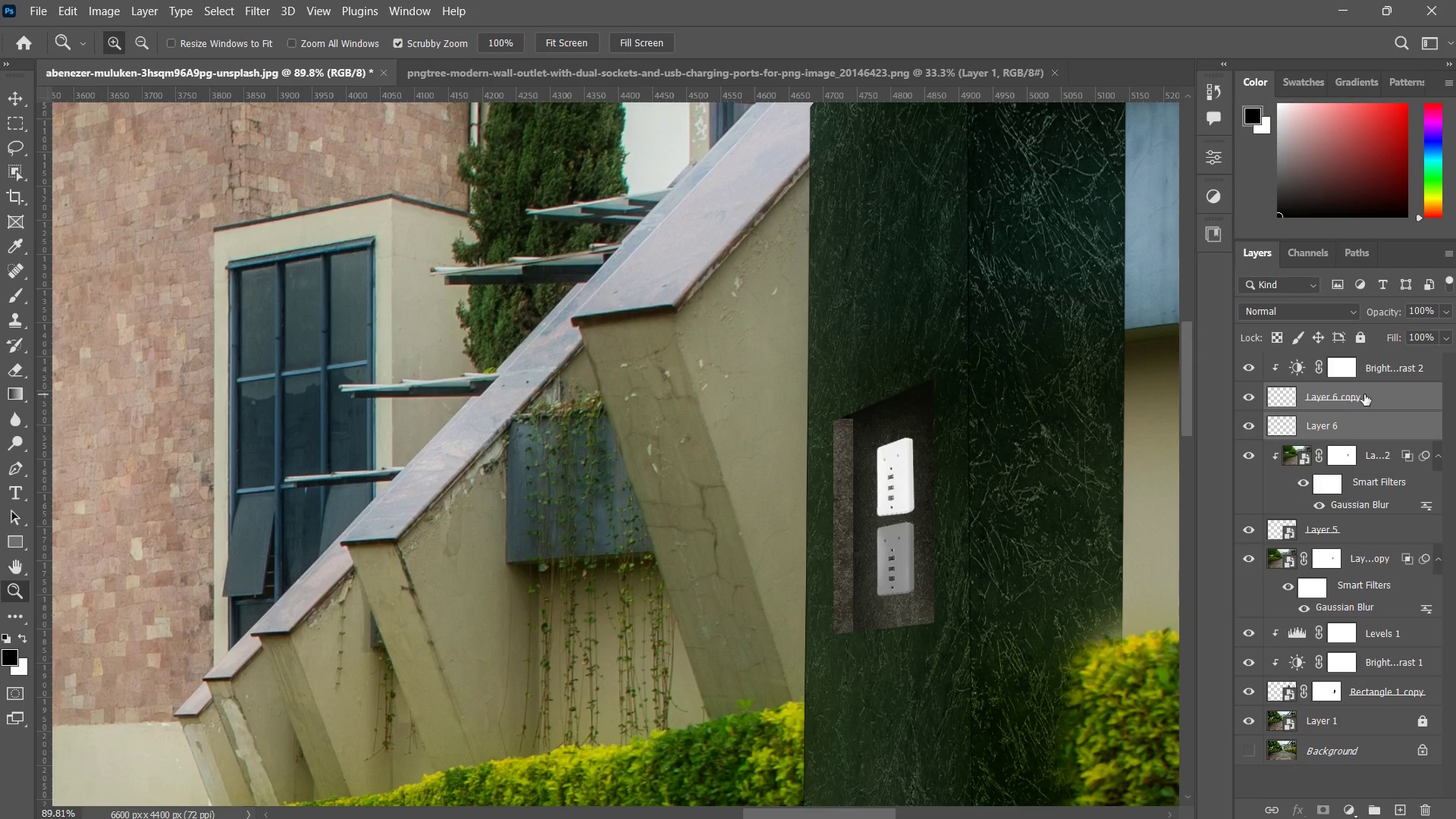 
key(Control+G)
 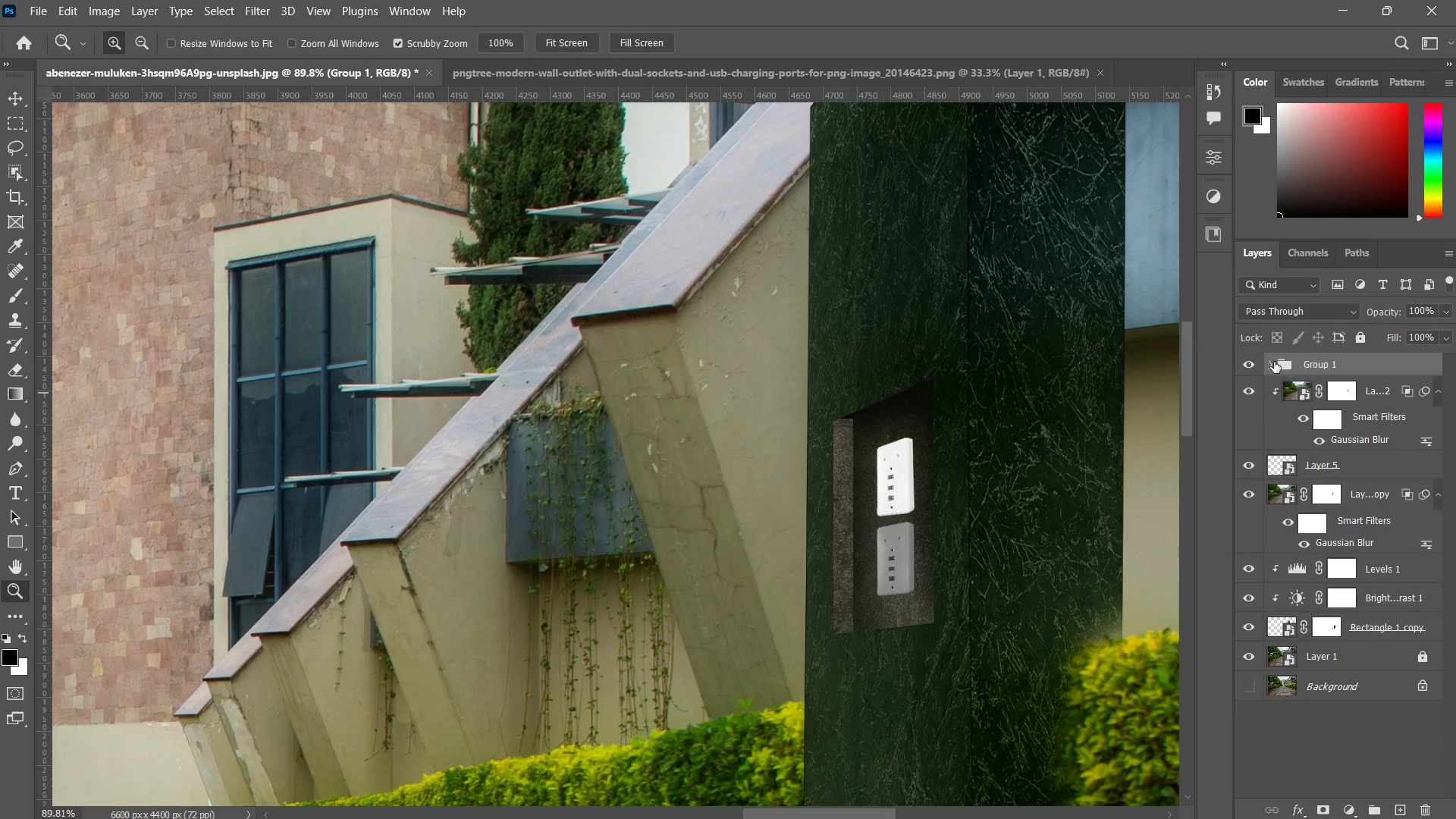 
left_click([1267, 358])
 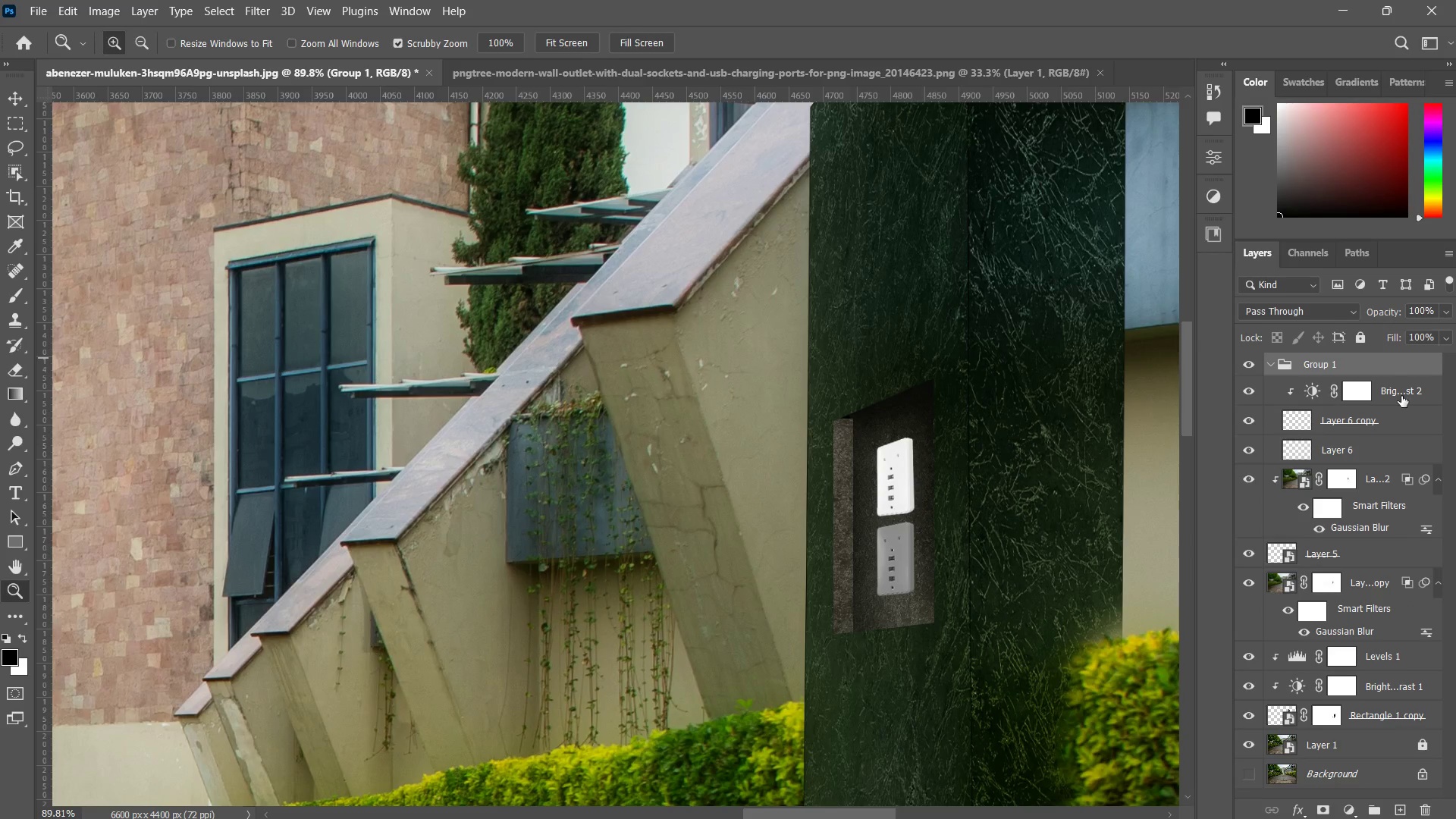 
left_click_drag(start_coordinate=[1398, 393], to_coordinate=[1389, 353])
 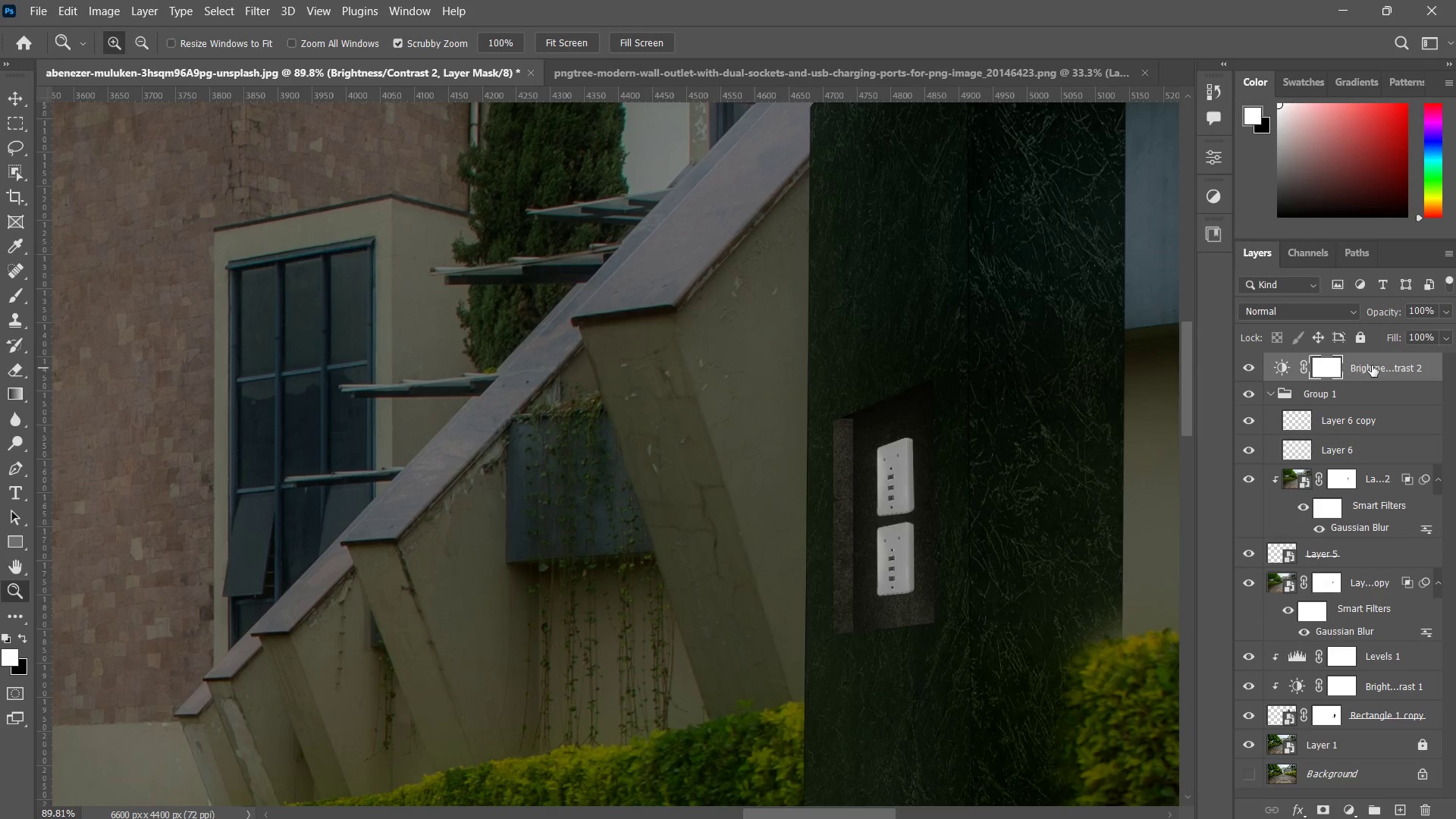 
right_click([1372, 366])
 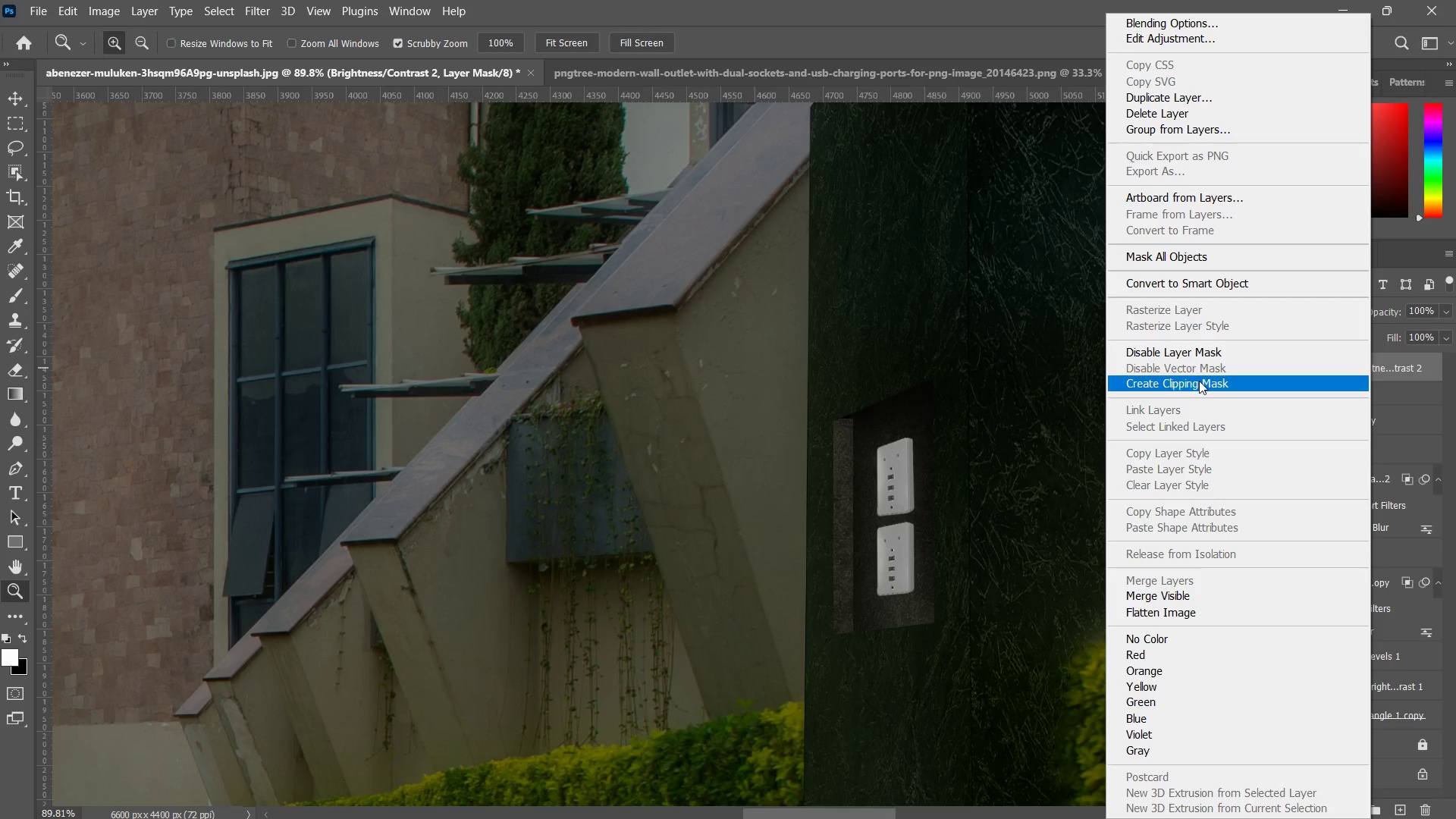 
left_click([1197, 381])
 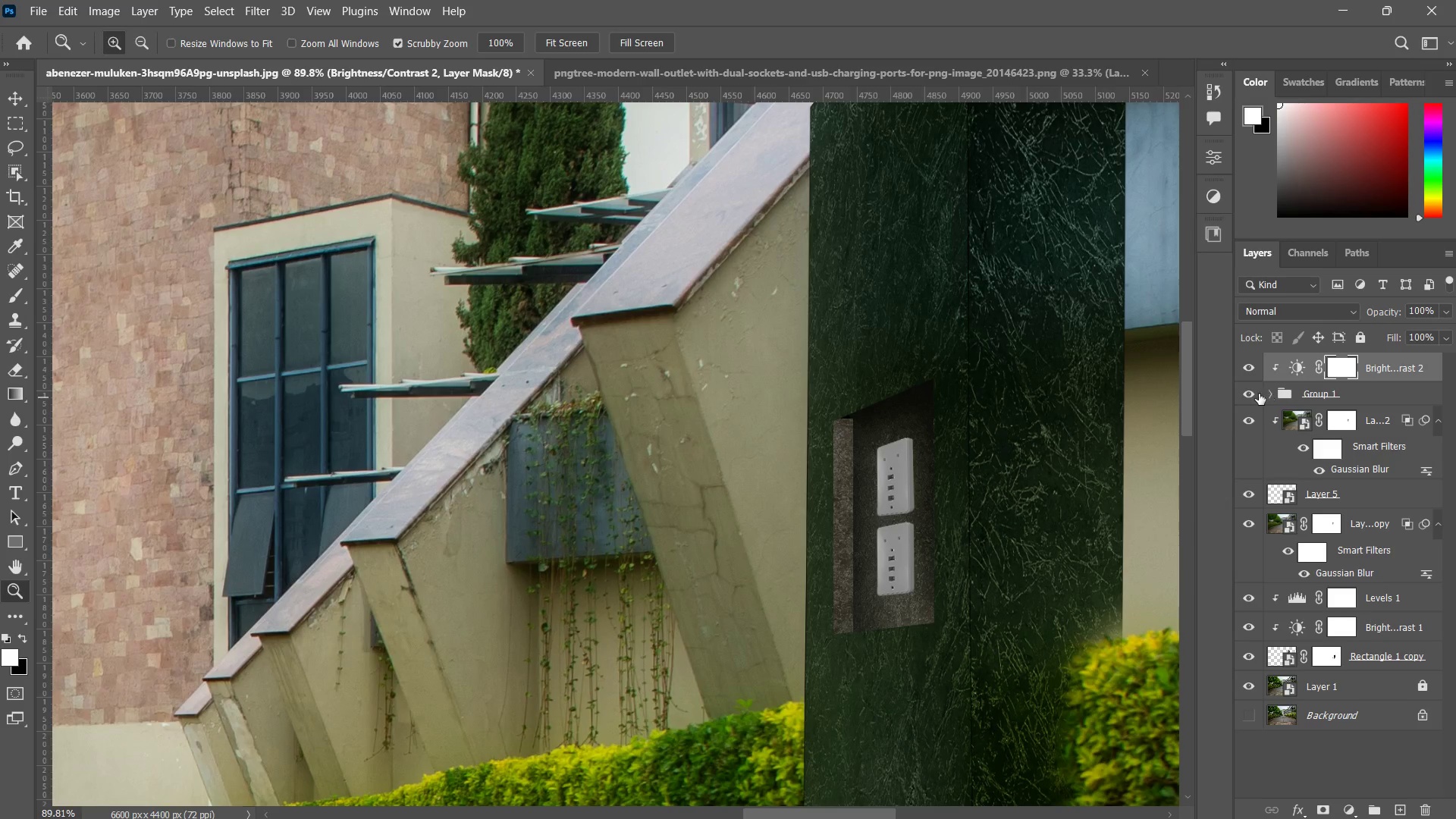 
type(zz)
 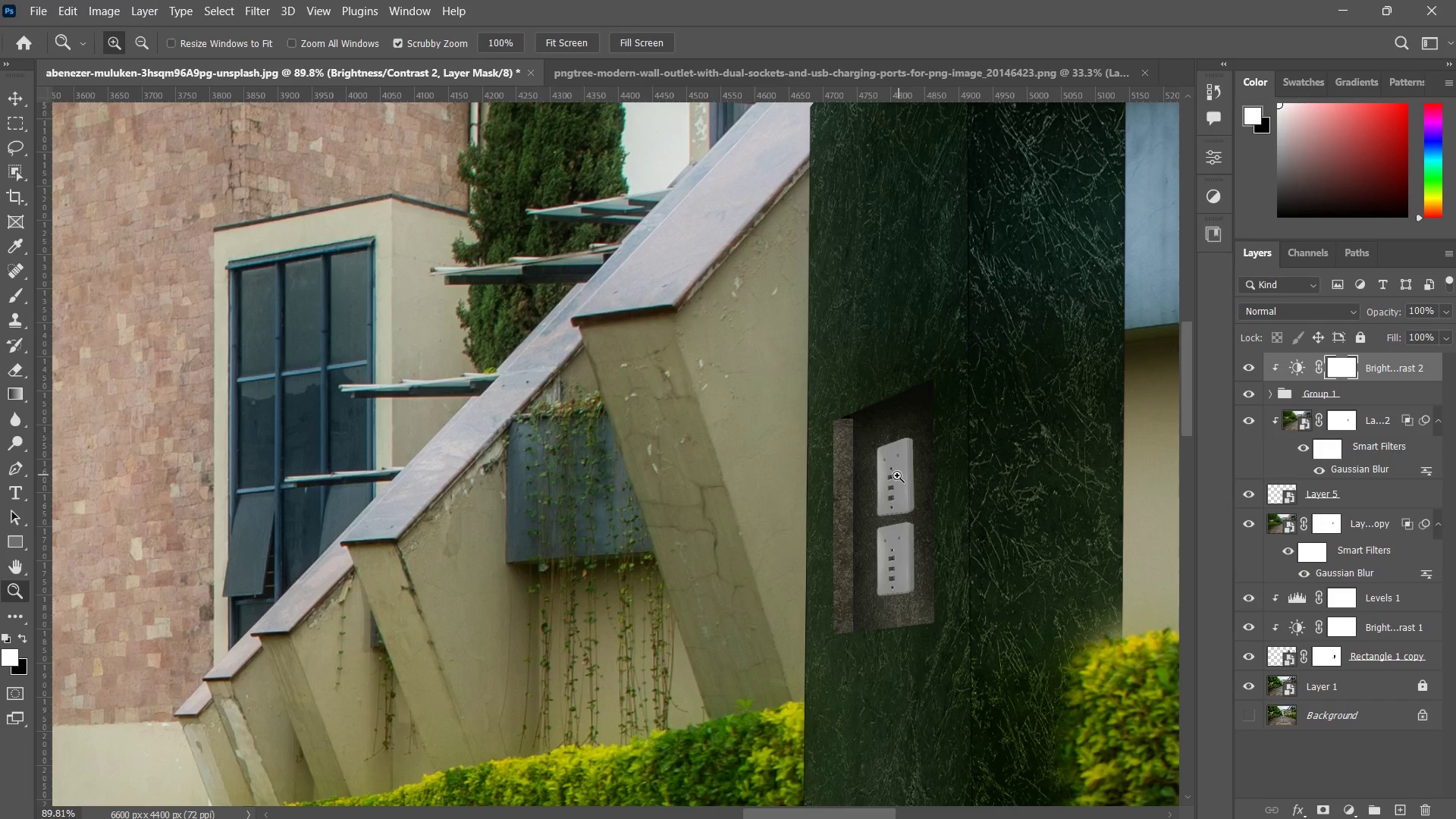 
left_click_drag(start_coordinate=[897, 475], to_coordinate=[867, 522])
 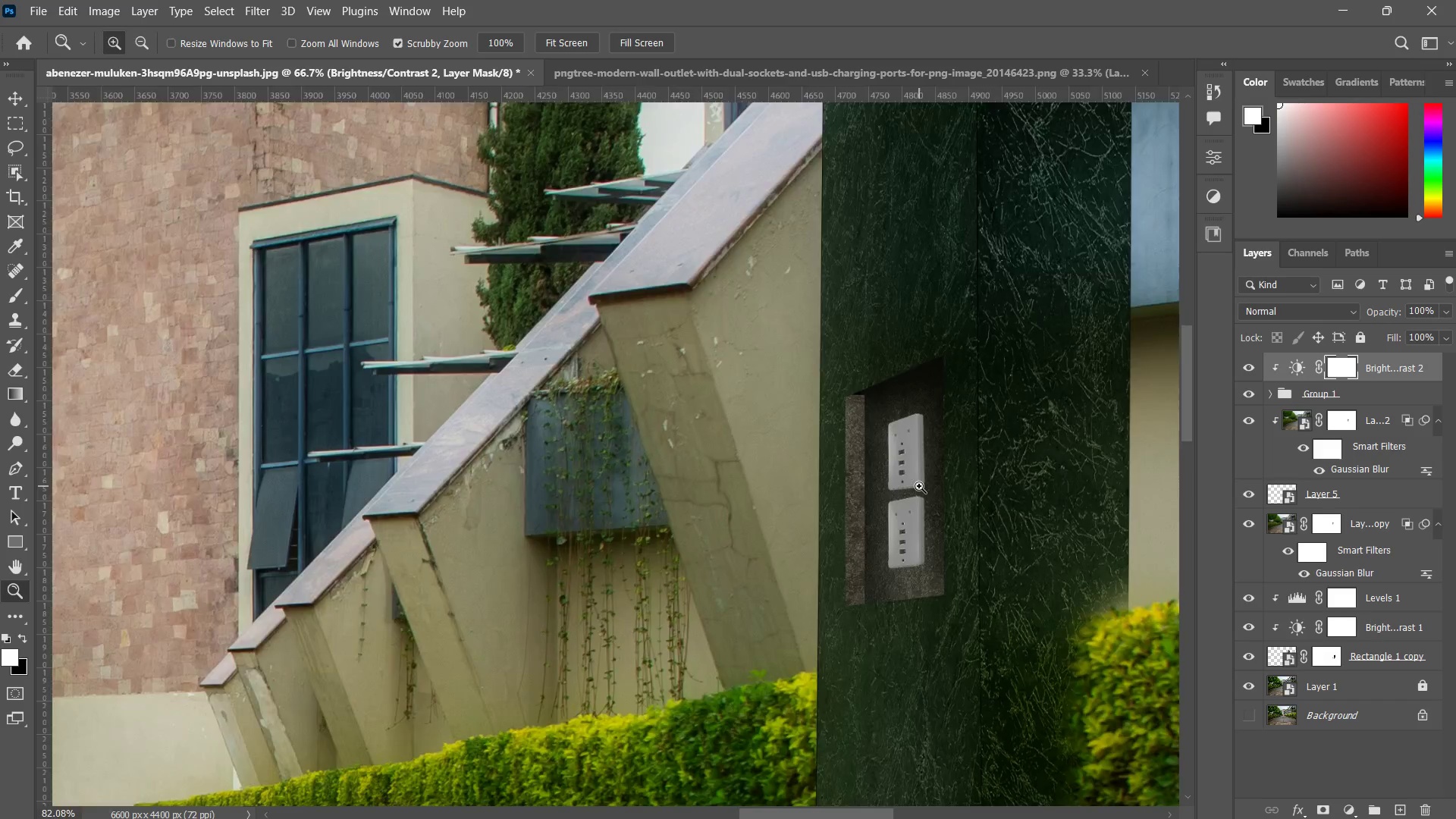 
left_click([867, 522])
 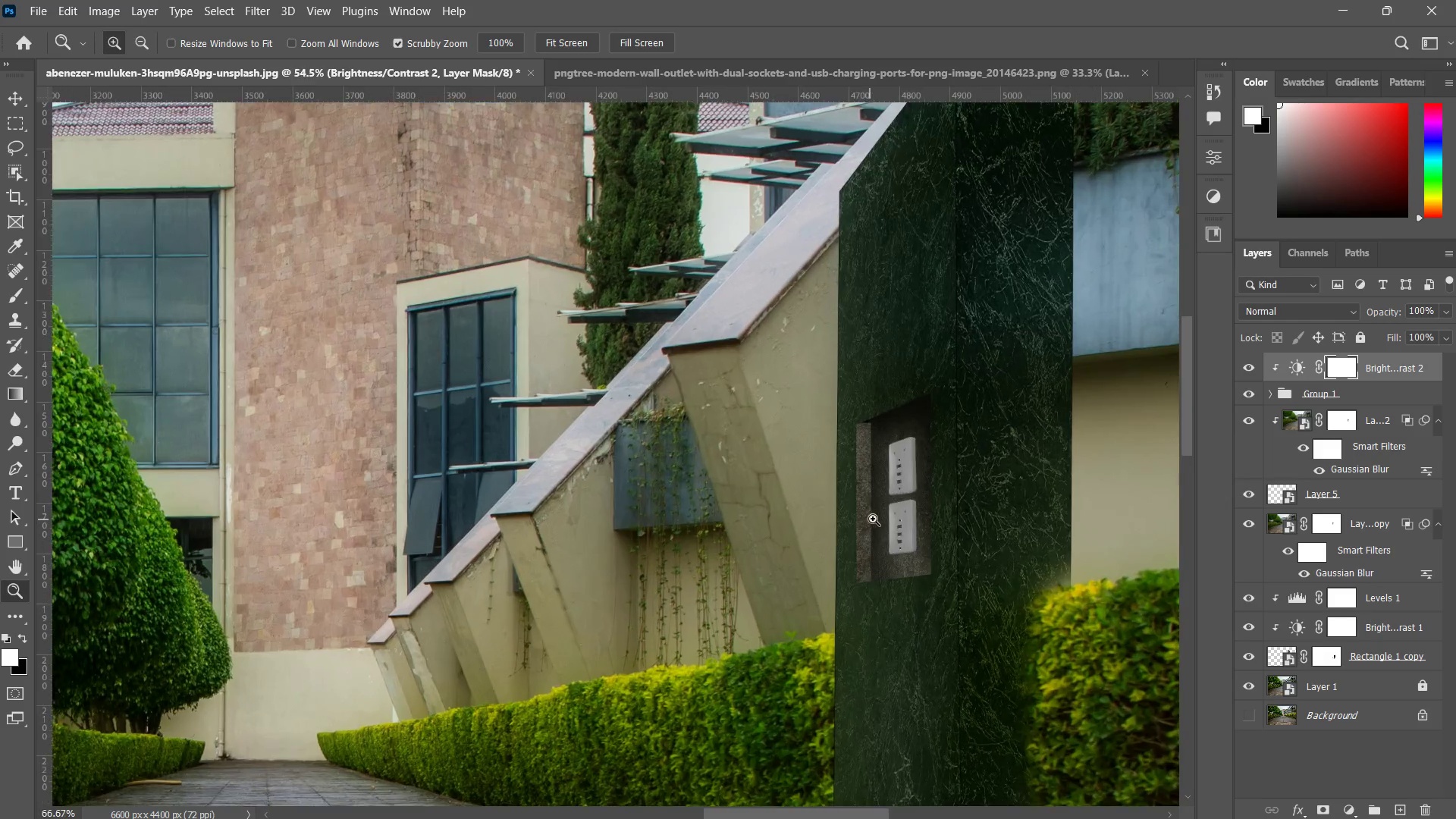 
left_click_drag(start_coordinate=[892, 510], to_coordinate=[949, 449])
 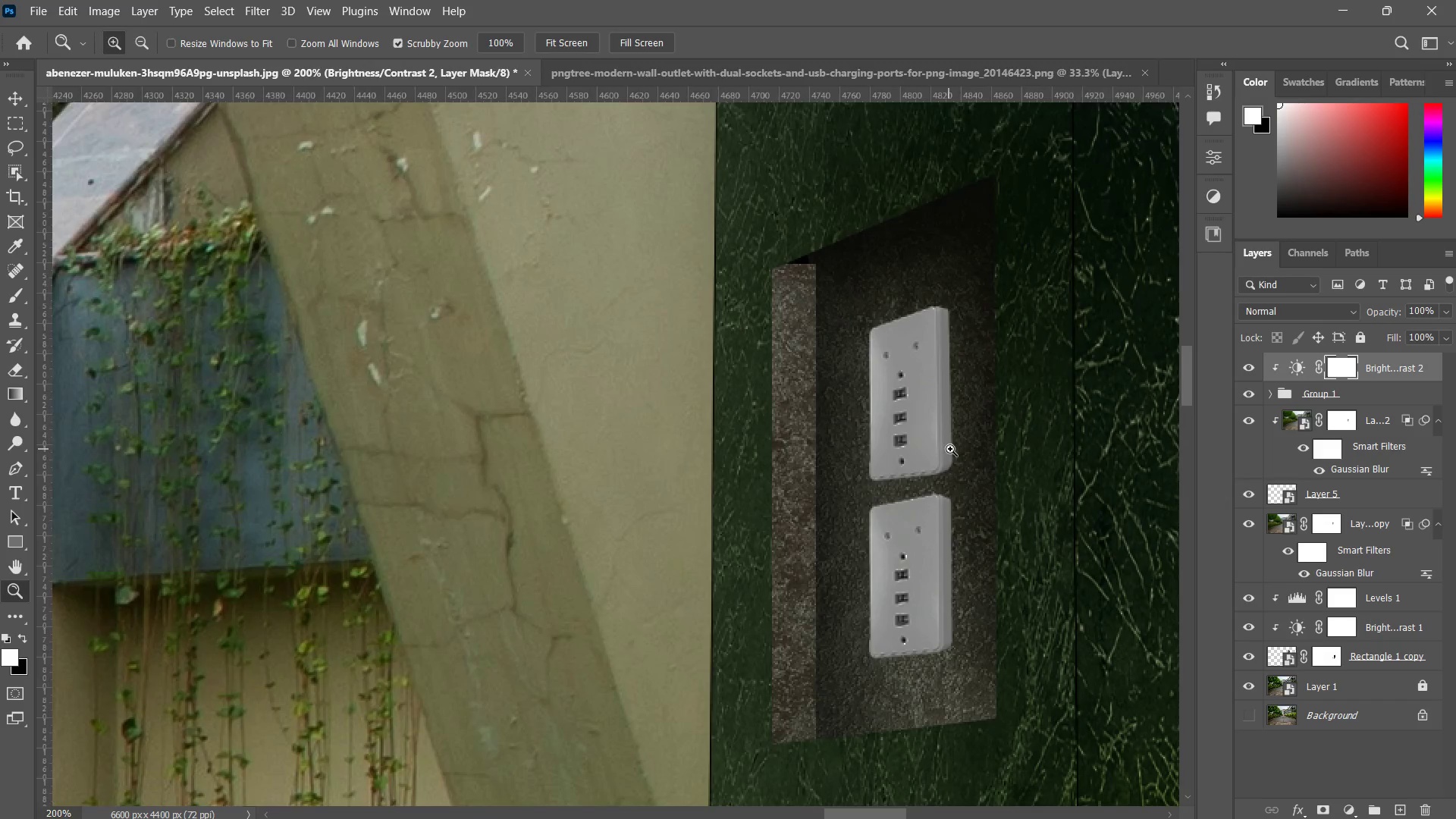 
left_click([949, 449])
 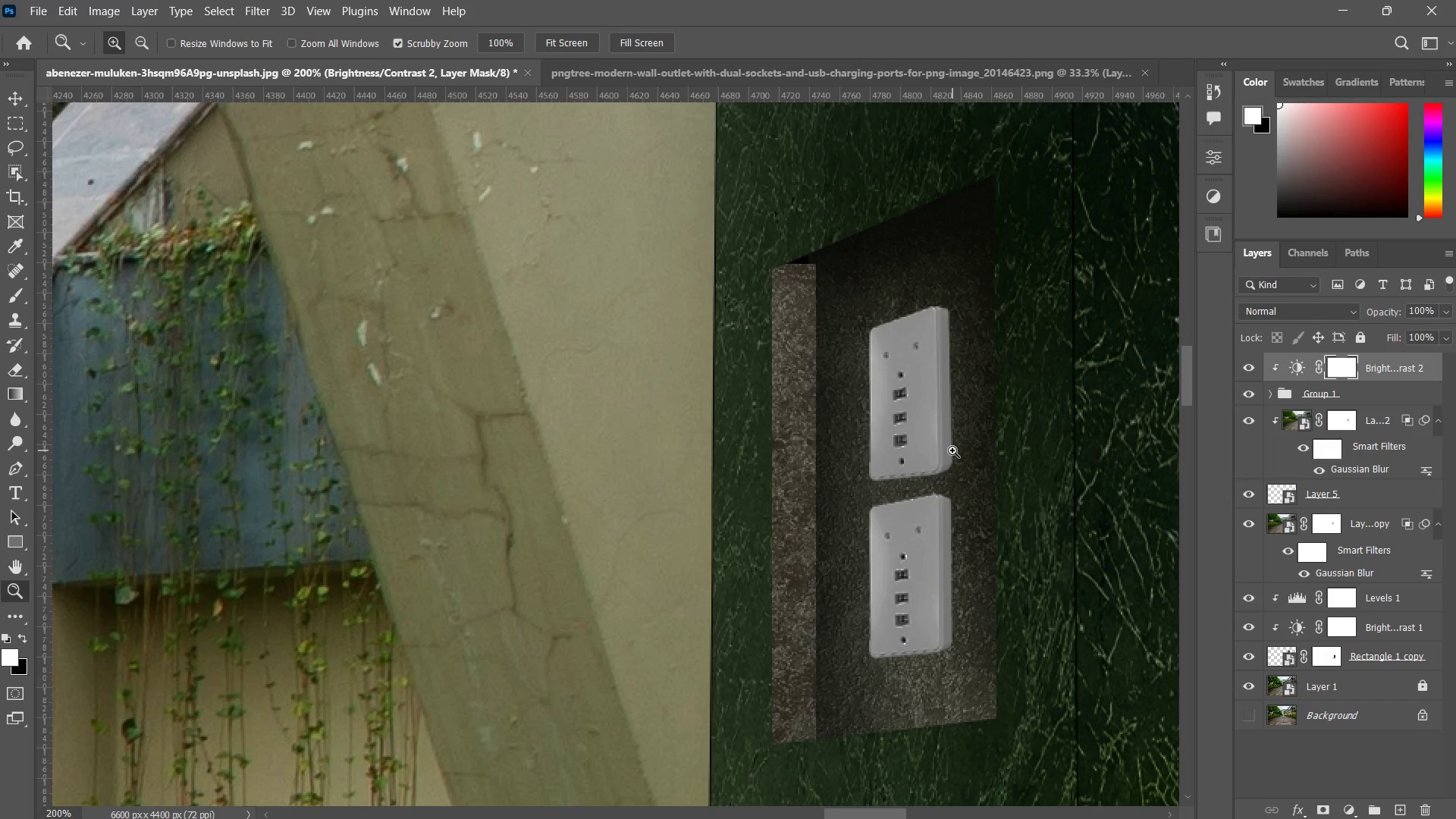 
left_click_drag(start_coordinate=[943, 450], to_coordinate=[936, 472])
 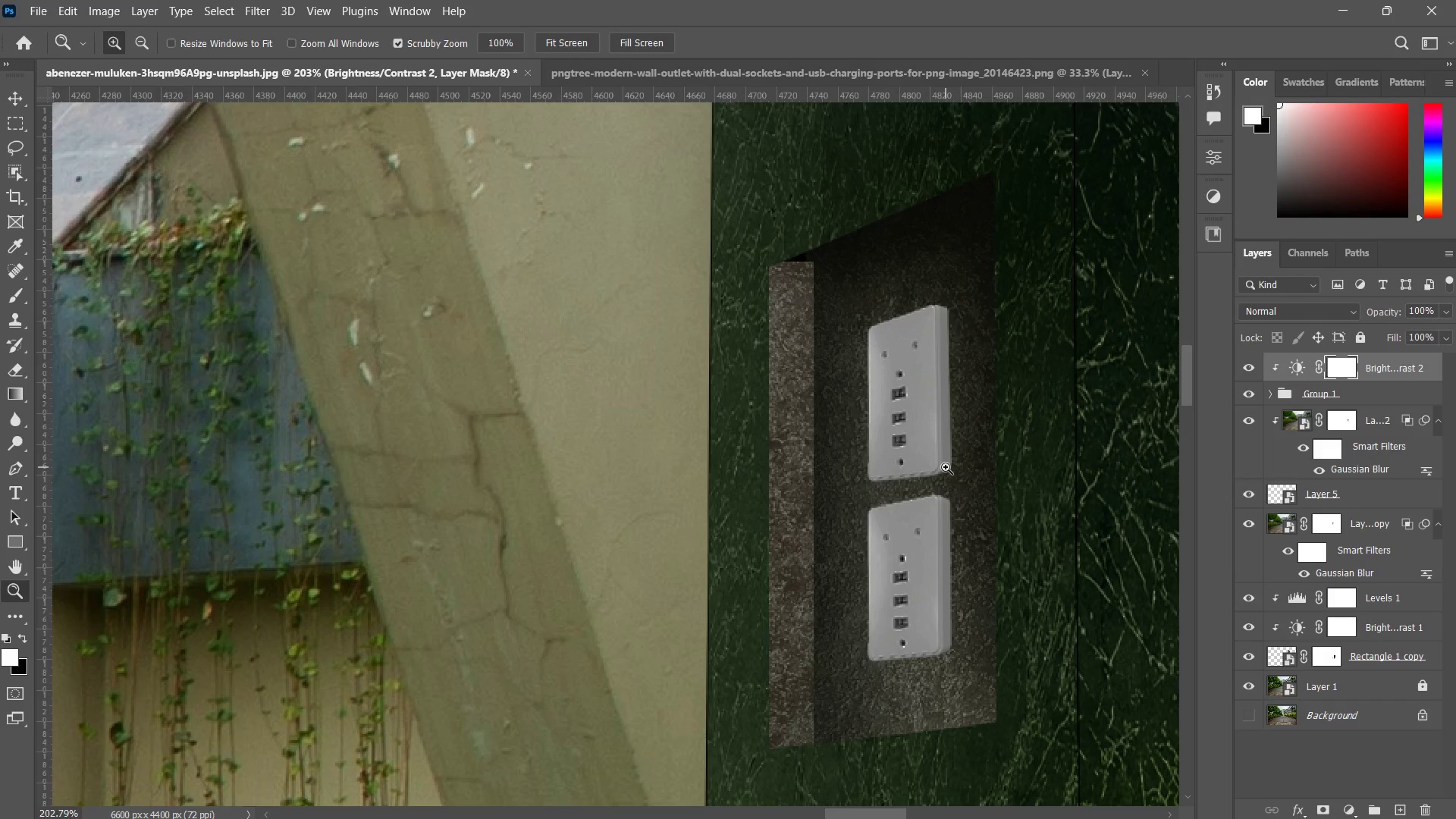 
left_click_drag(start_coordinate=[949, 467], to_coordinate=[969, 445])
 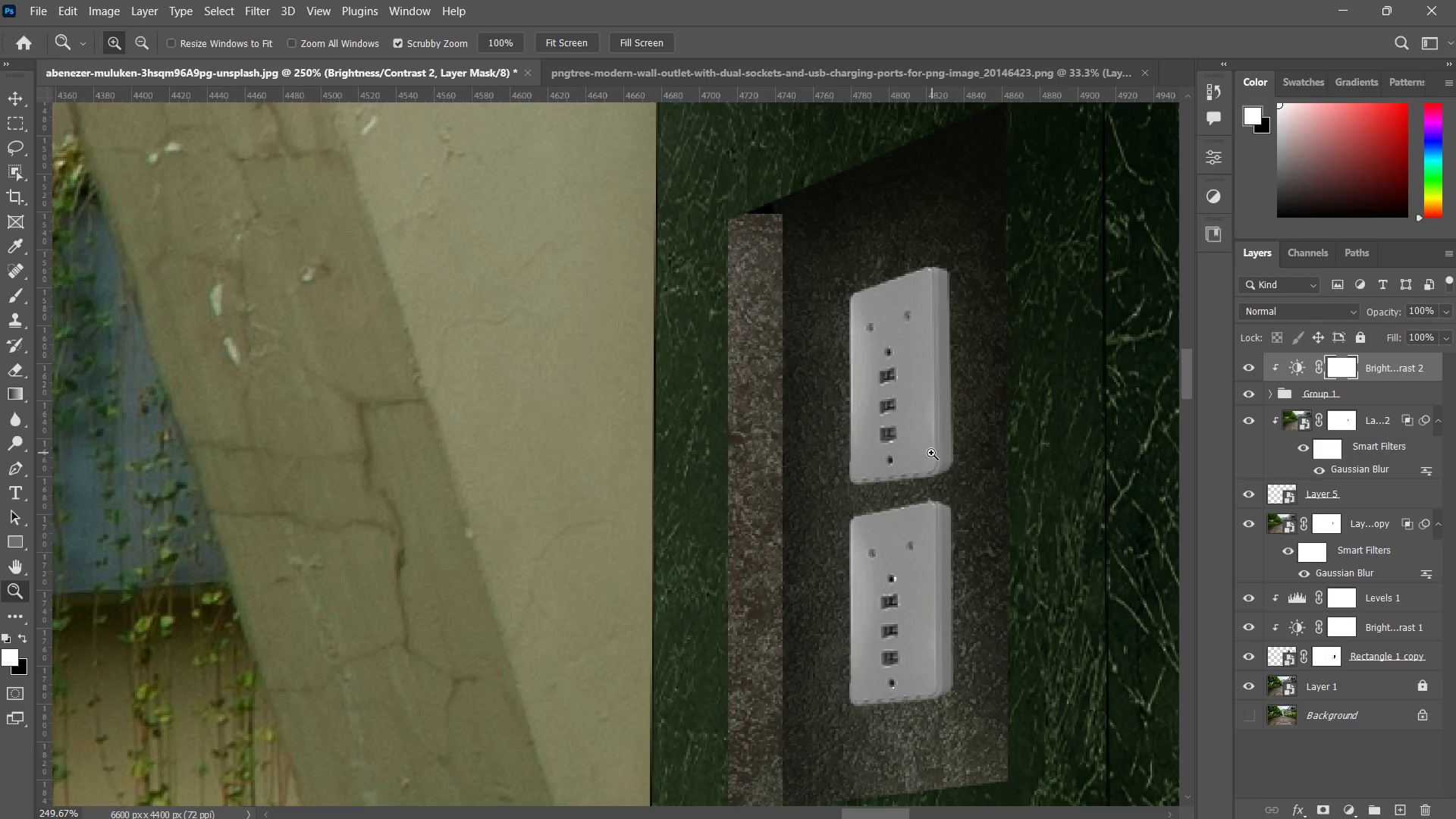 
key(V)
 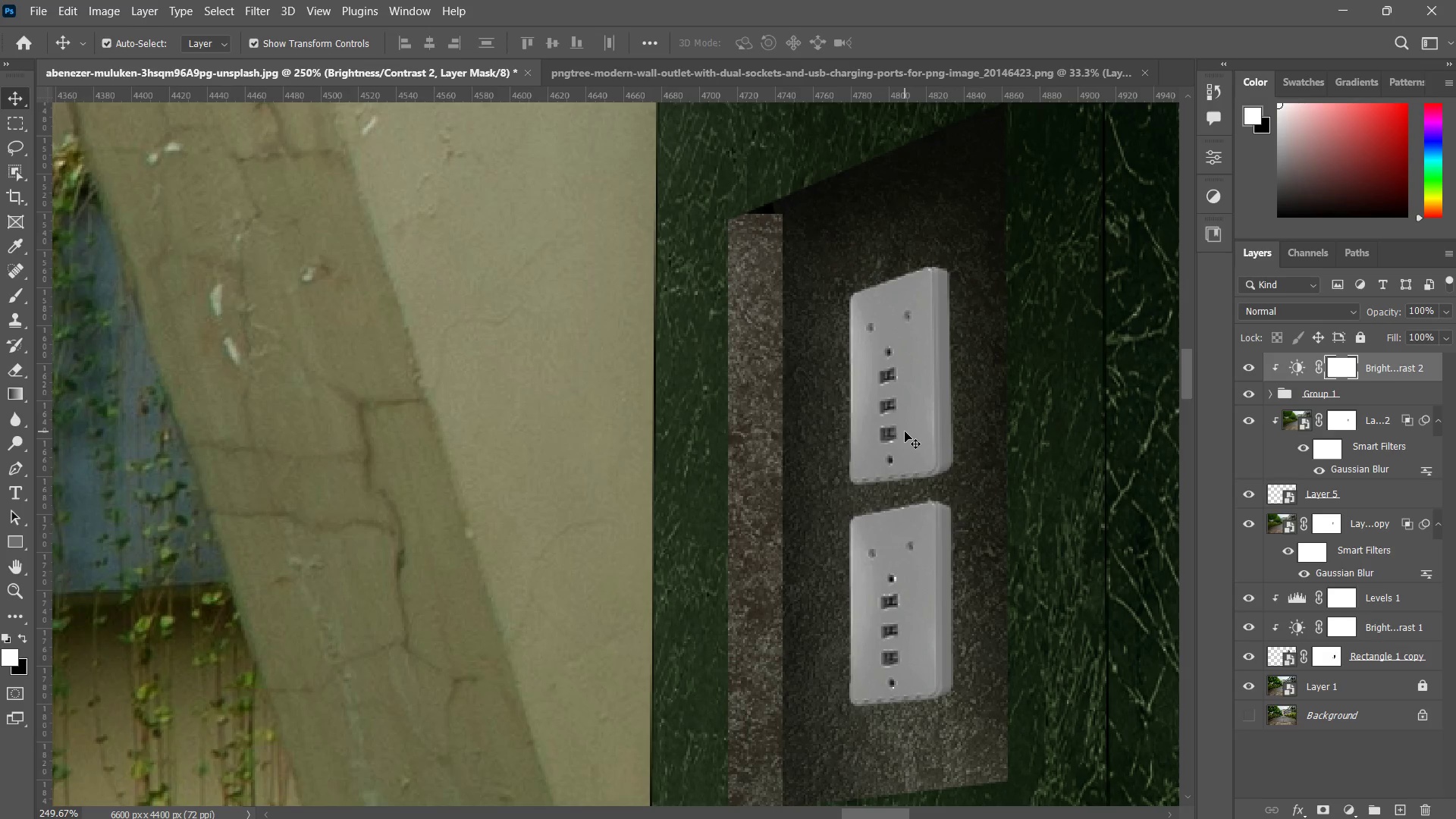 
left_click([906, 431])
 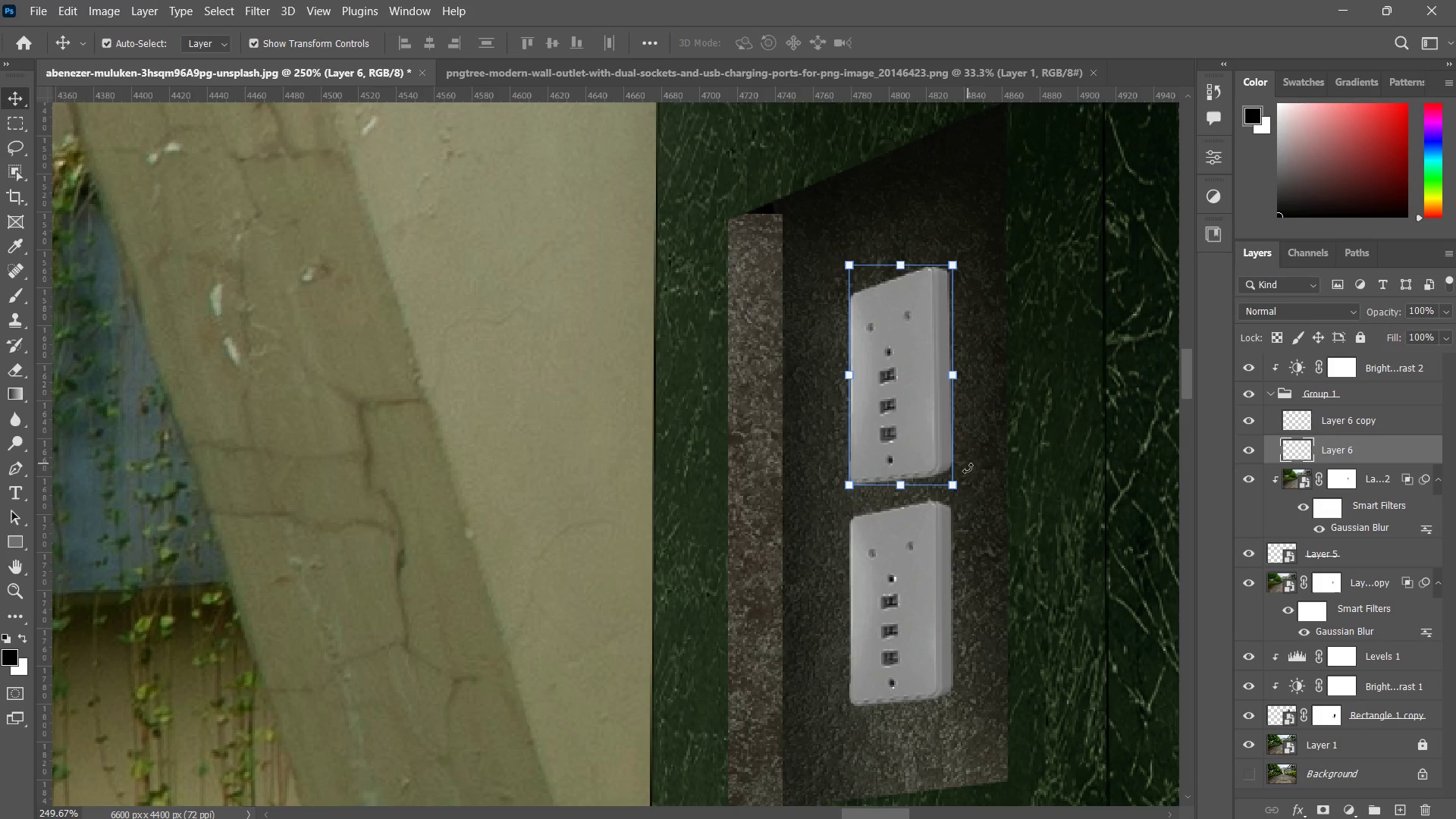 
hold_key(key=ControlLeft, duration=4.01)
left_click_drag(start_coordinate=[957, 485], to_coordinate=[952, 472])
 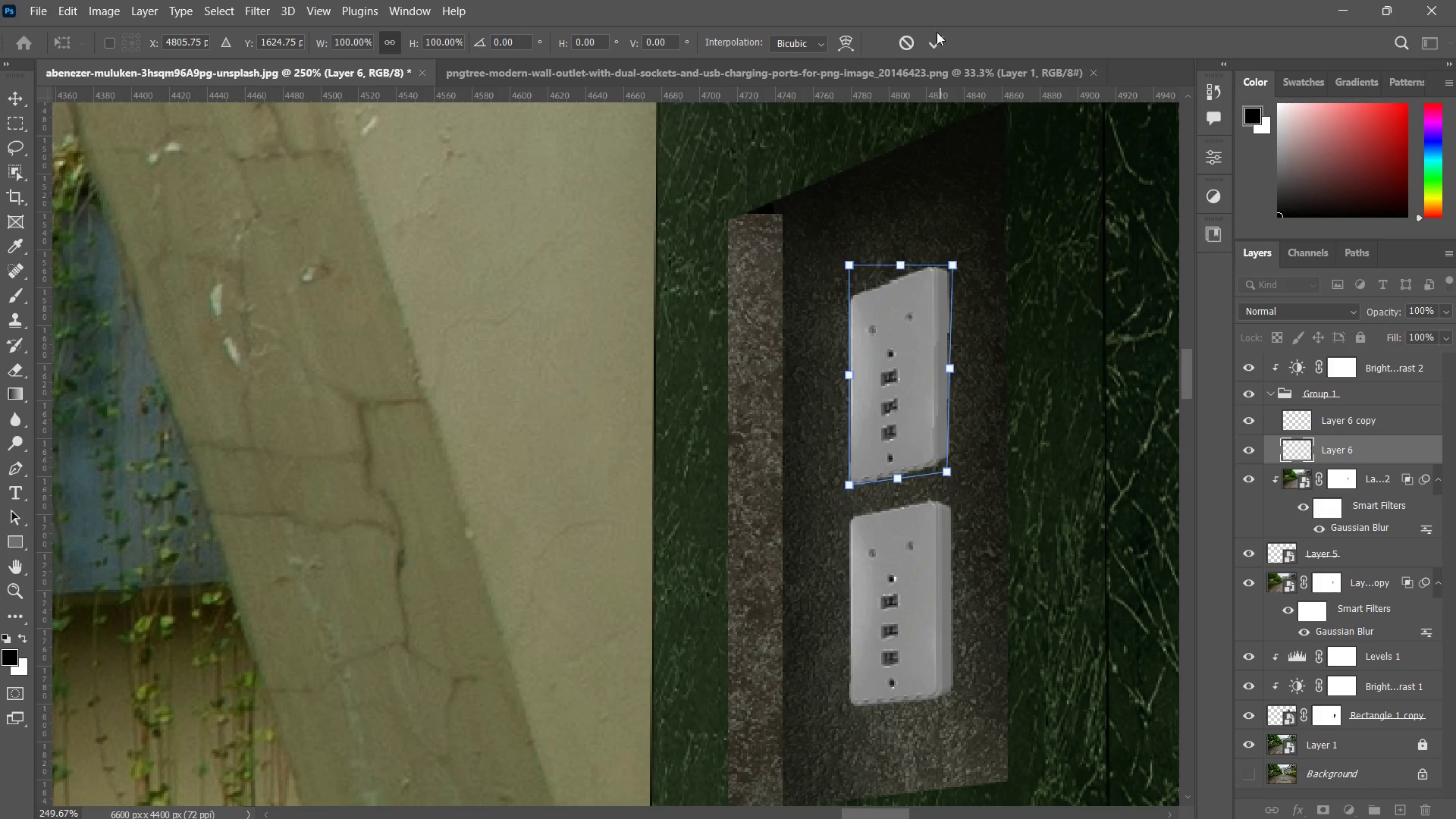 
left_click([939, 39])
 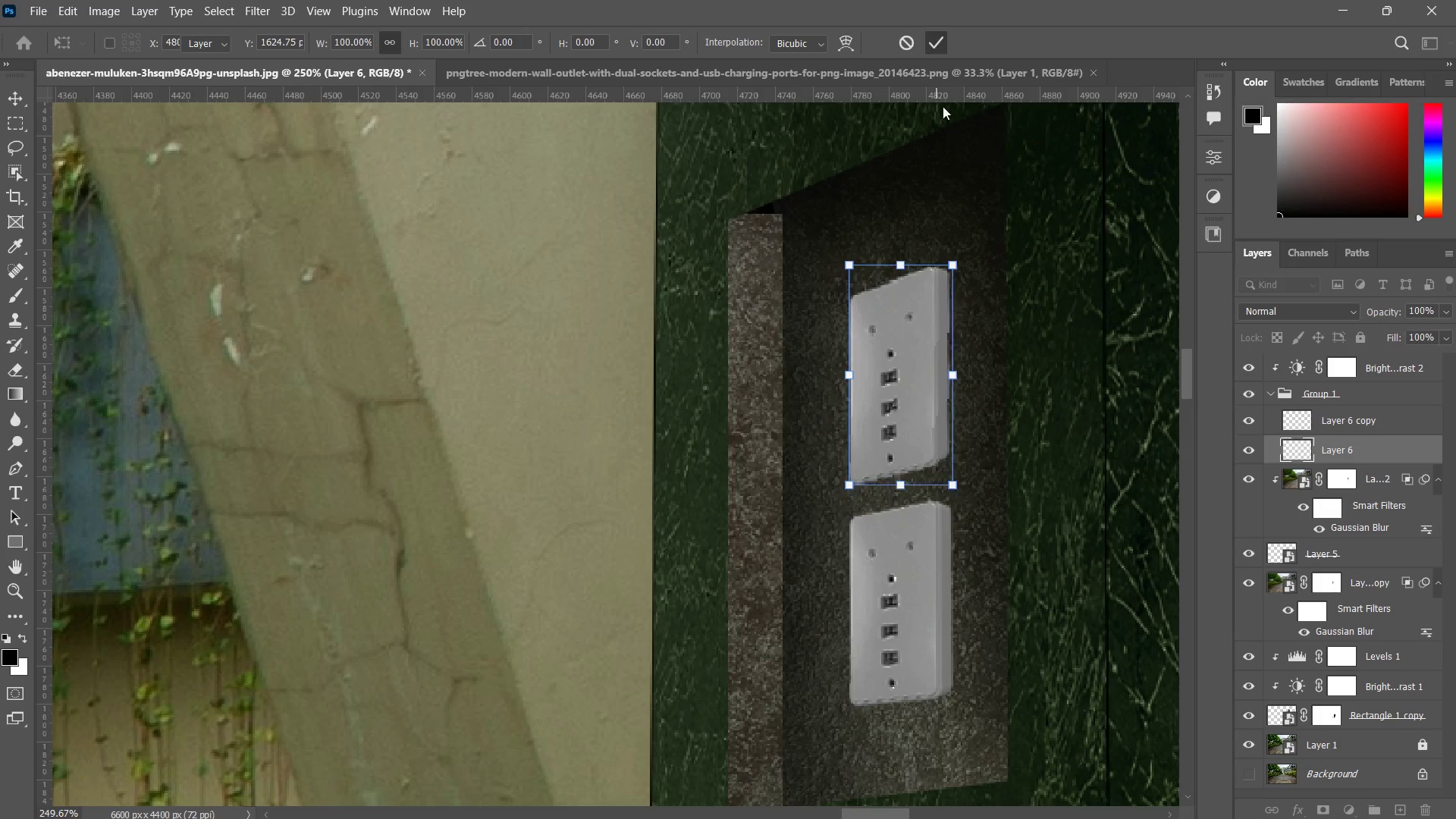 
type(zzz)
 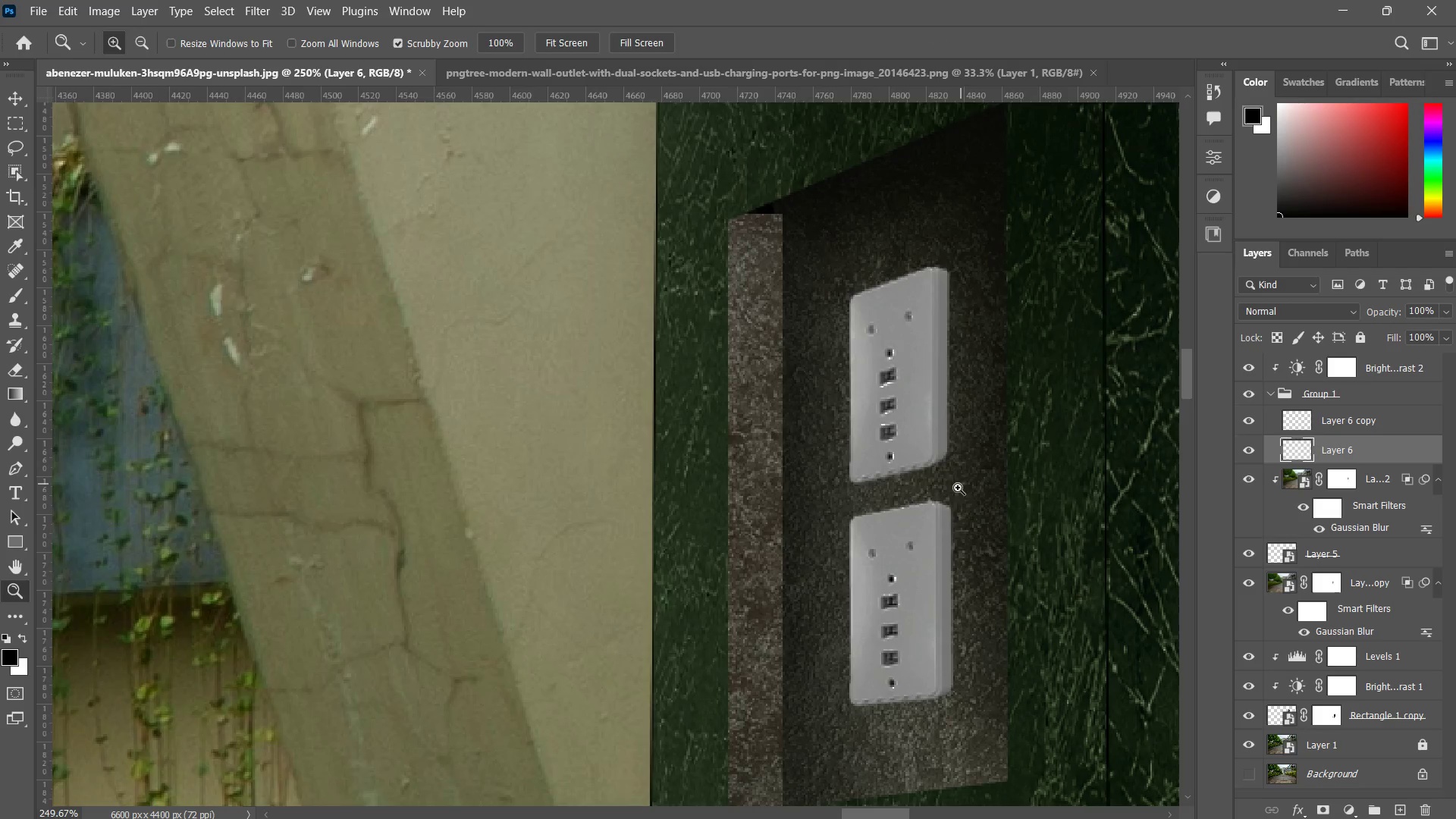 
left_click_drag(start_coordinate=[960, 484], to_coordinate=[912, 548])
 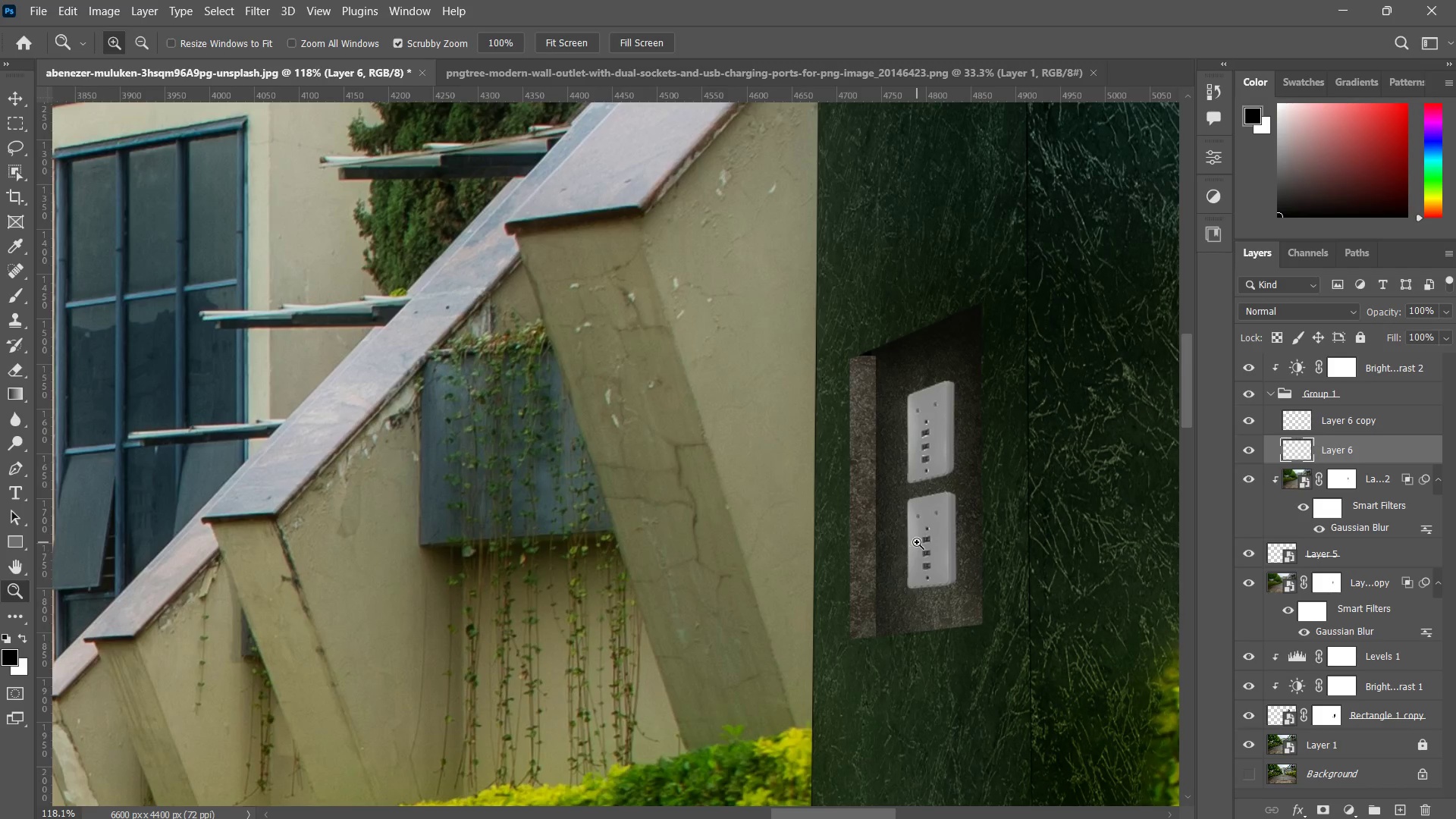 
left_click_drag(start_coordinate=[917, 542], to_coordinate=[939, 561])
 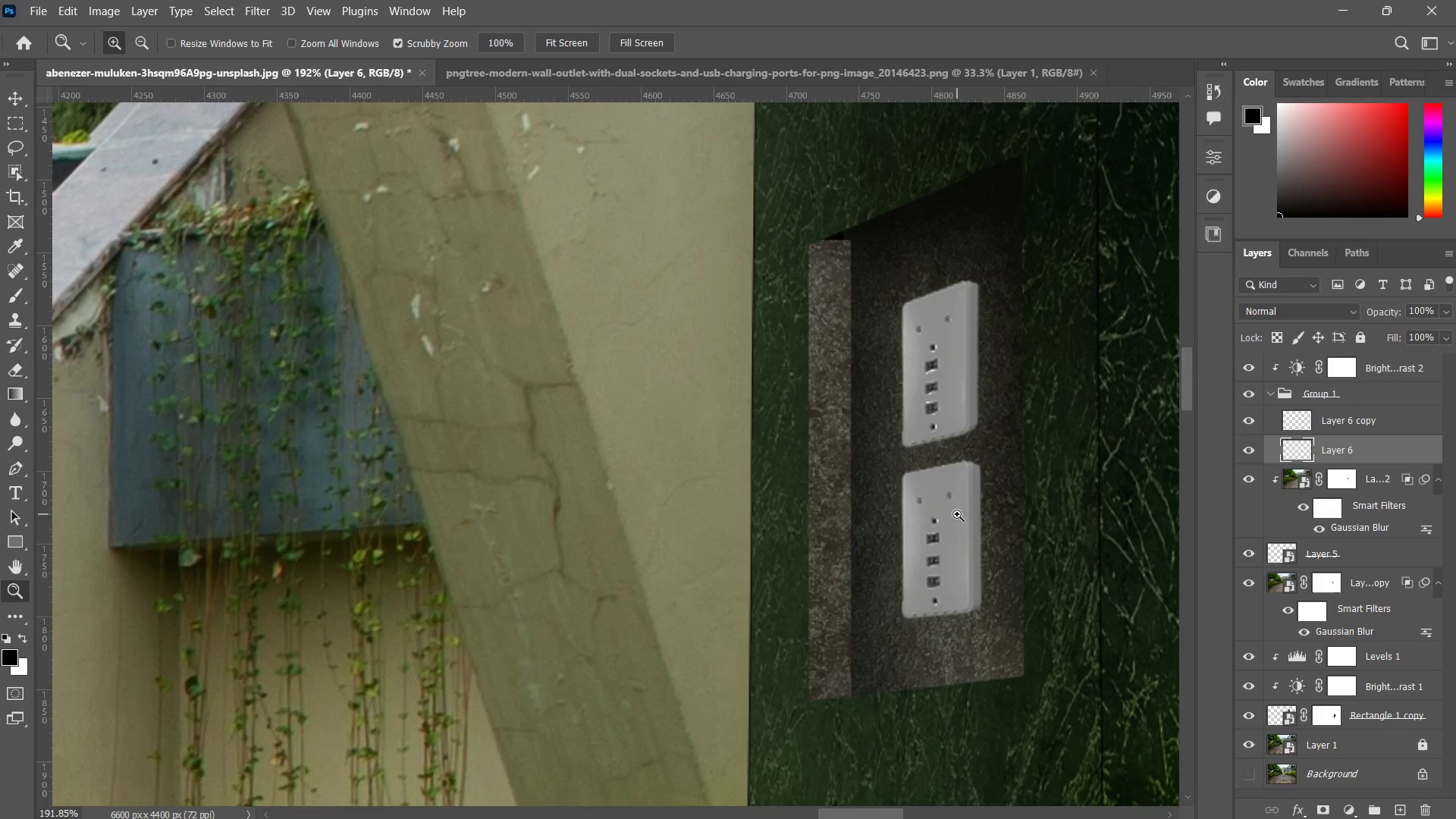 
key(V)
 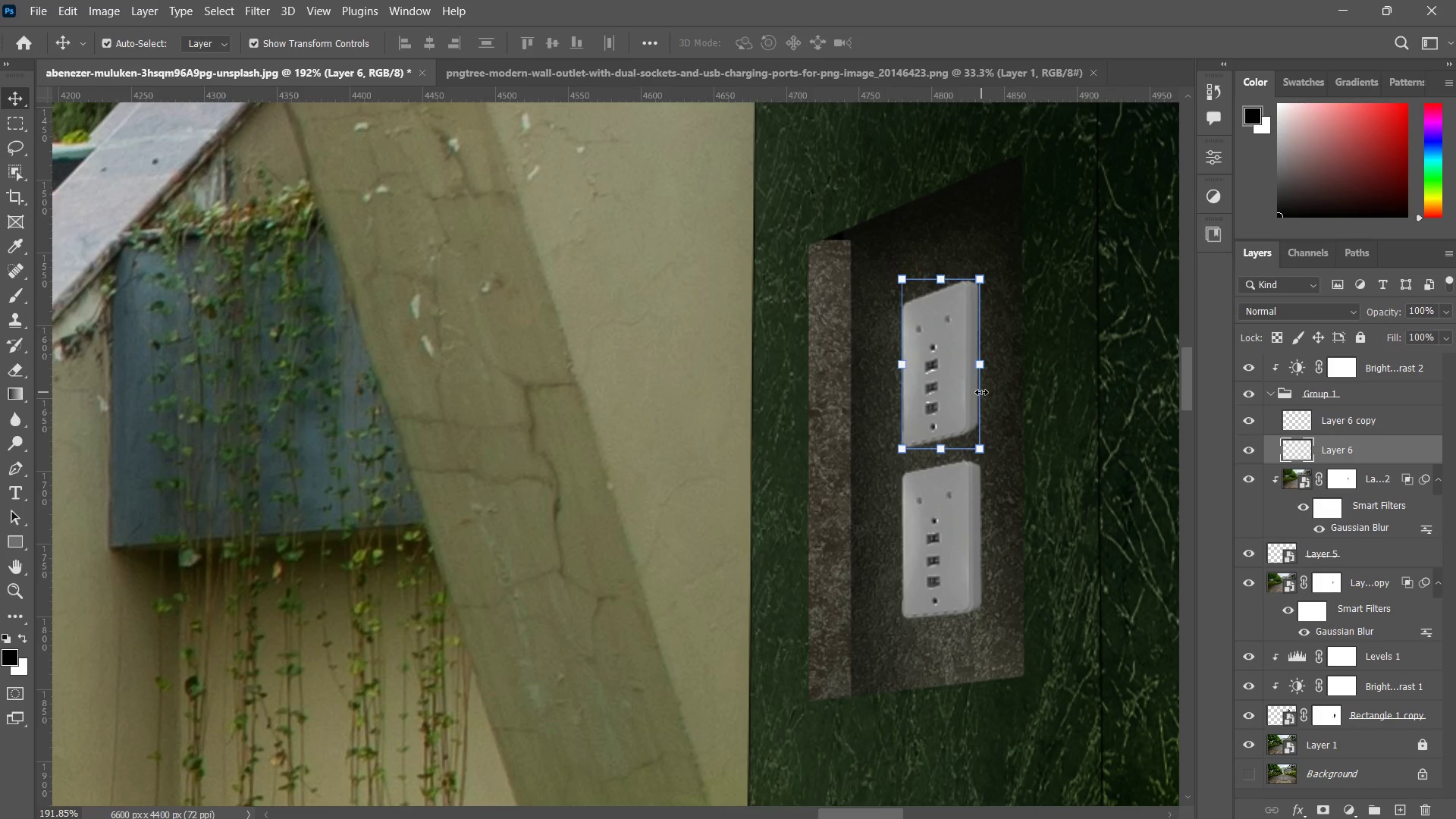 
key(Delete)
 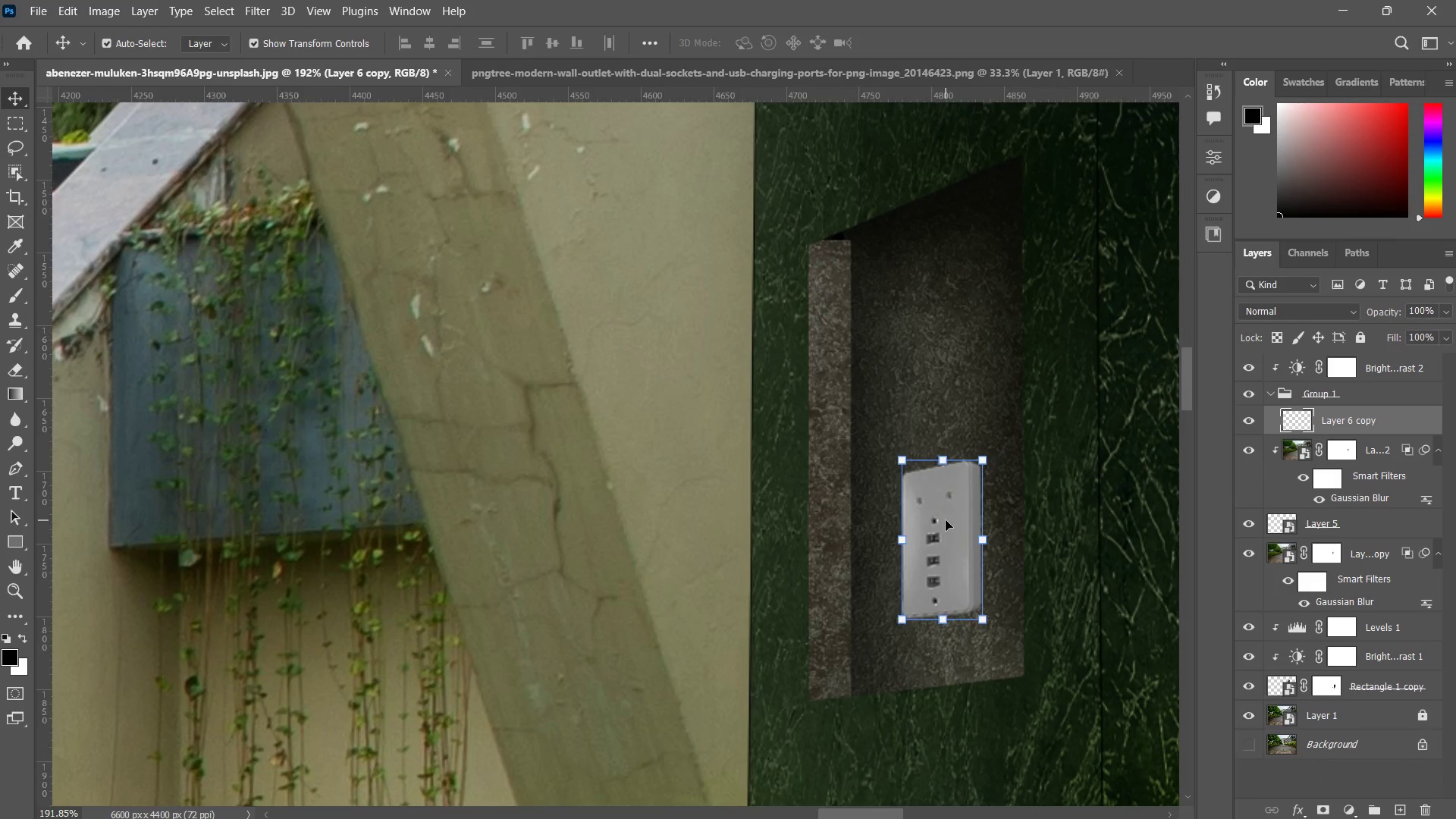 
key(Control+J)
 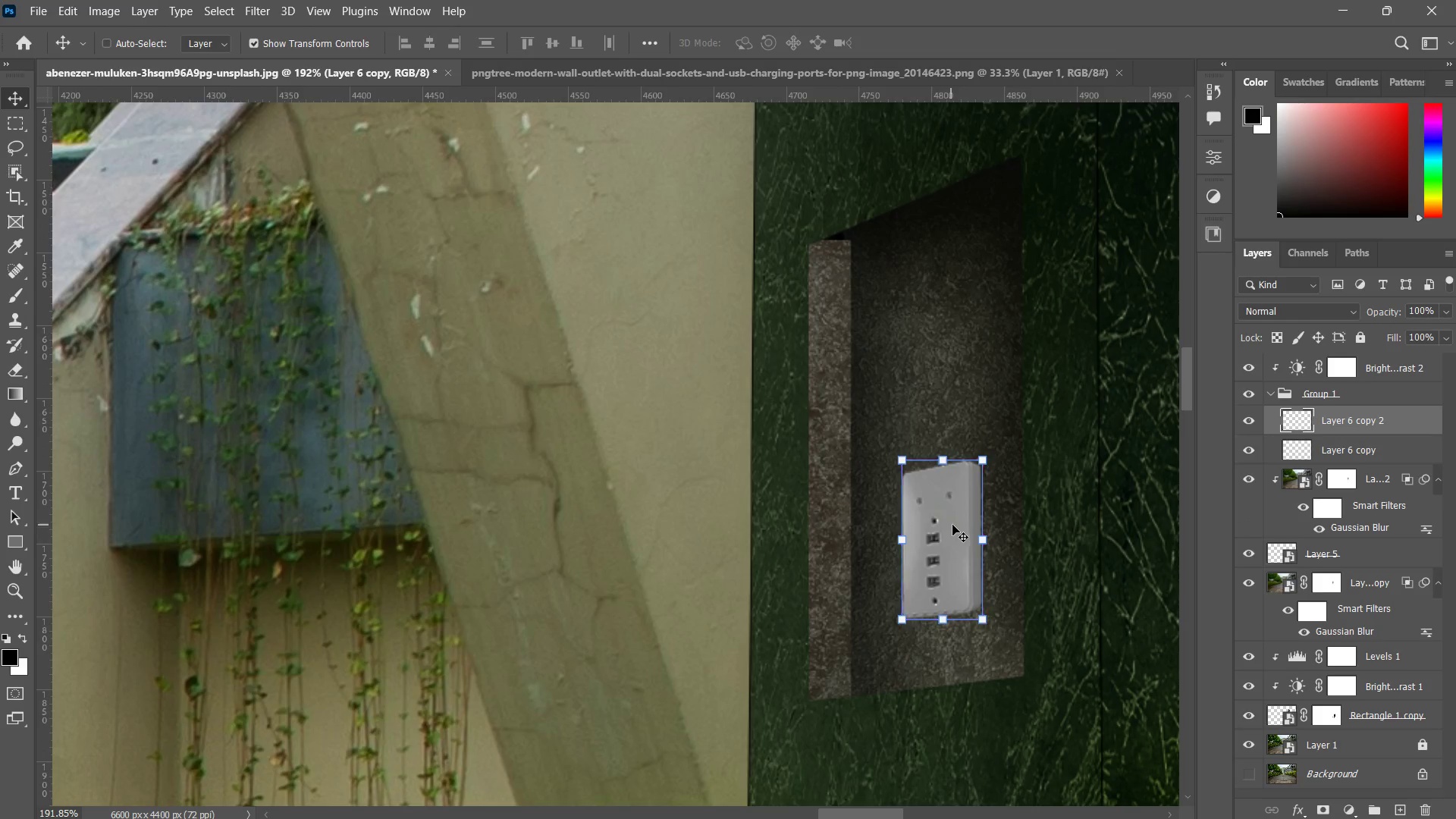 
left_click_drag(start_coordinate=[951, 525], to_coordinate=[970, 346])
 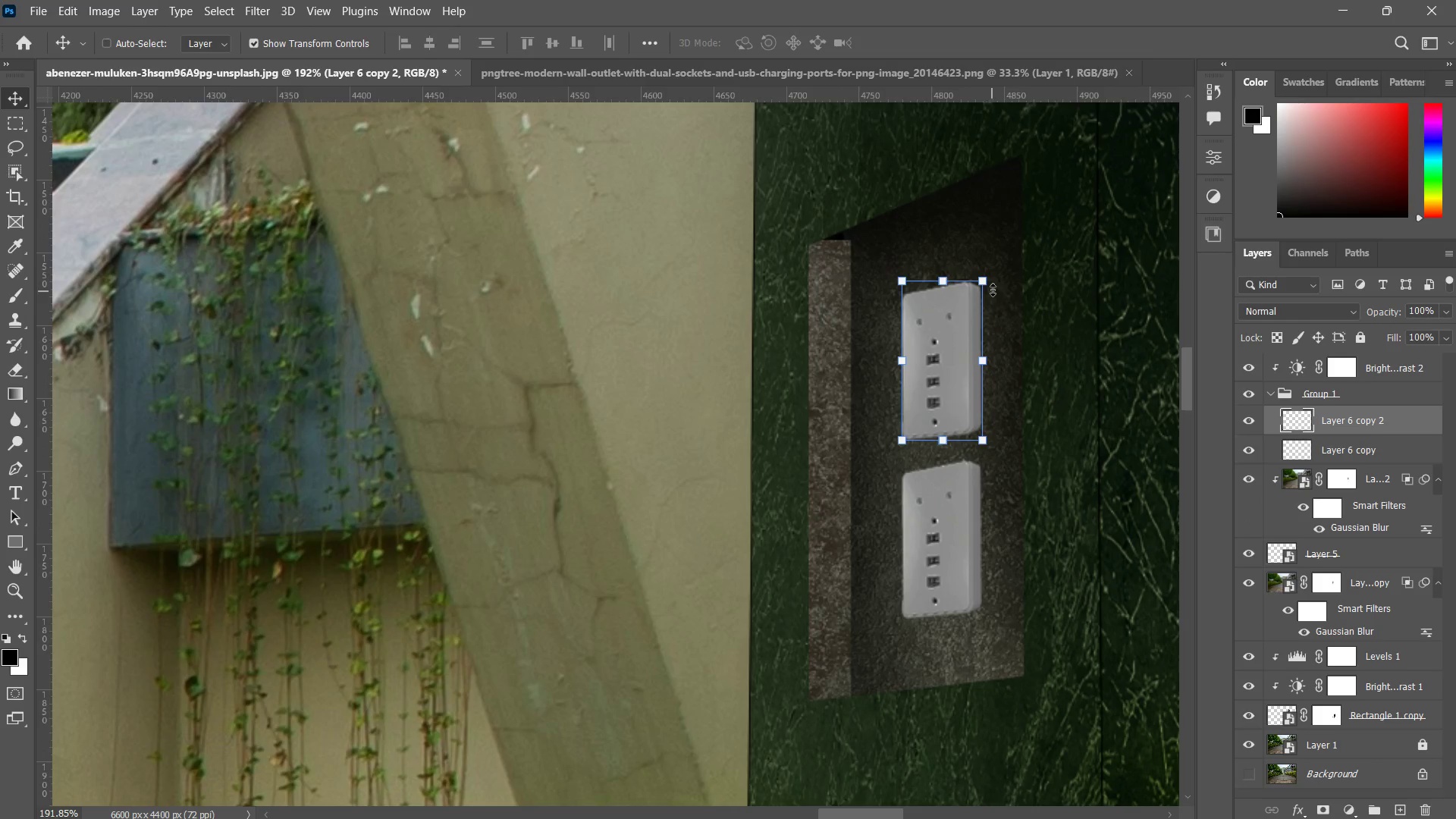 
hold_key(key=ShiftLeft, duration=1.94)
 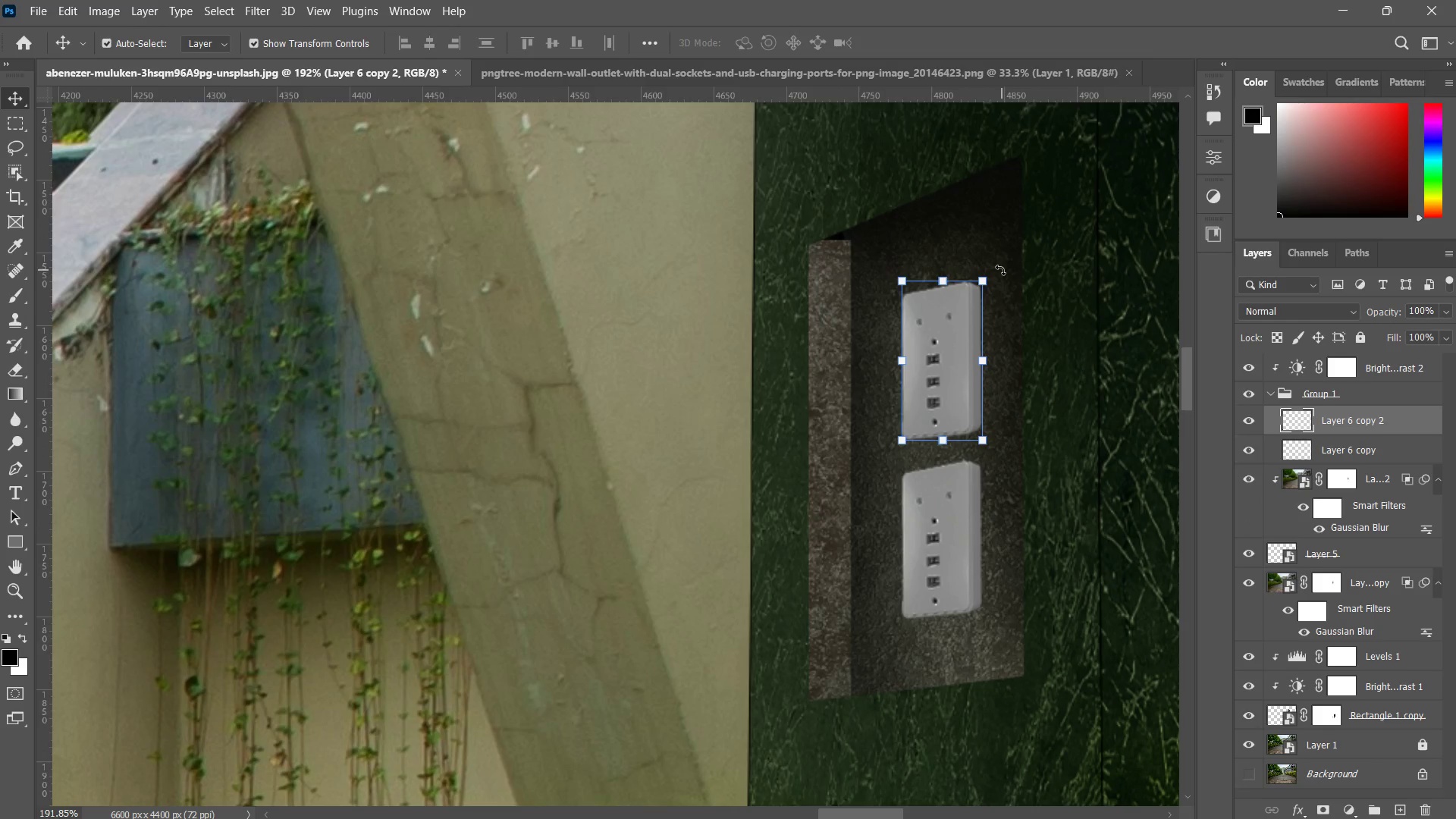 
left_click_drag(start_coordinate=[1000, 270], to_coordinate=[999, 276])
 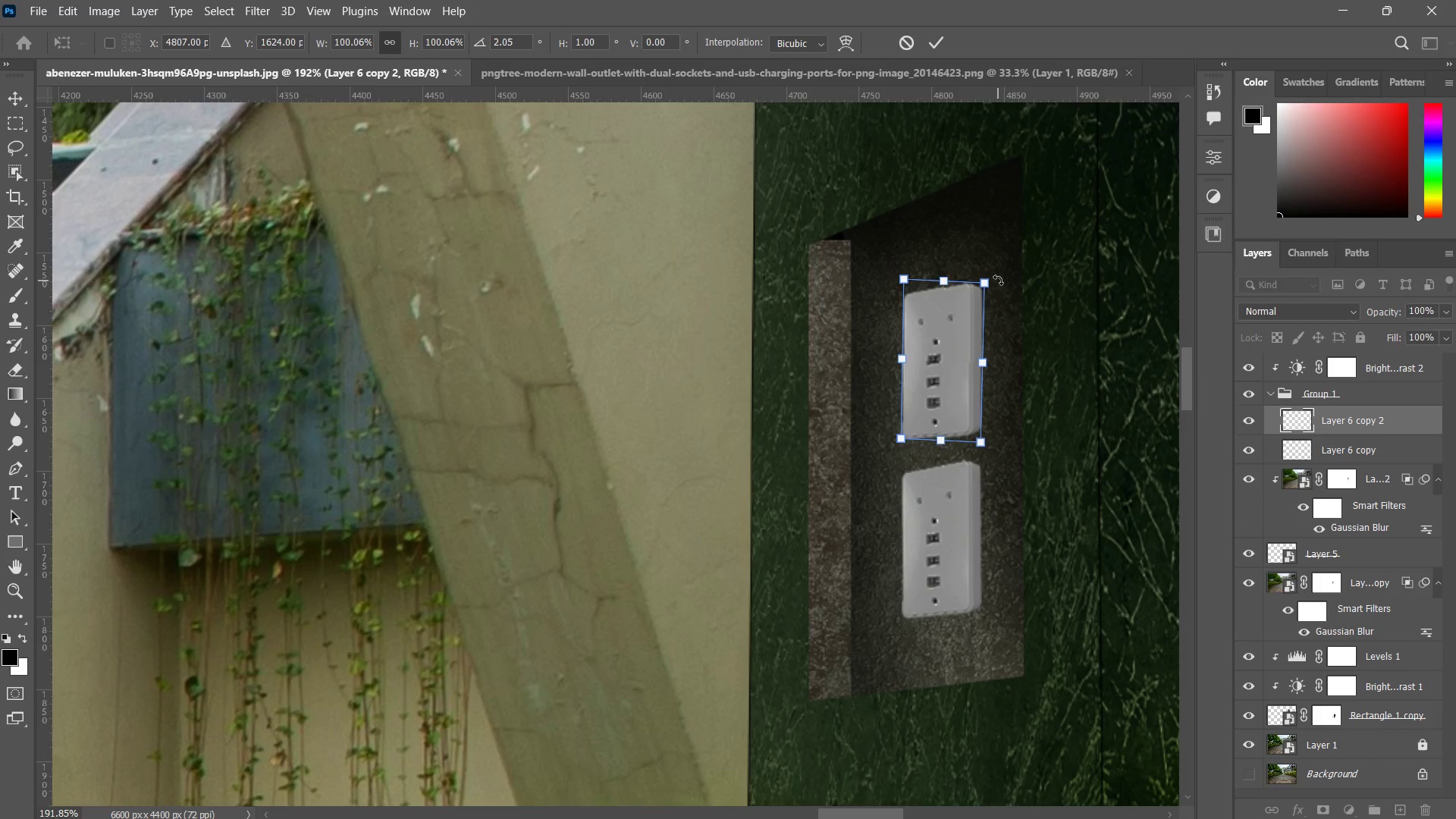 
key(Control+ControlLeft)
 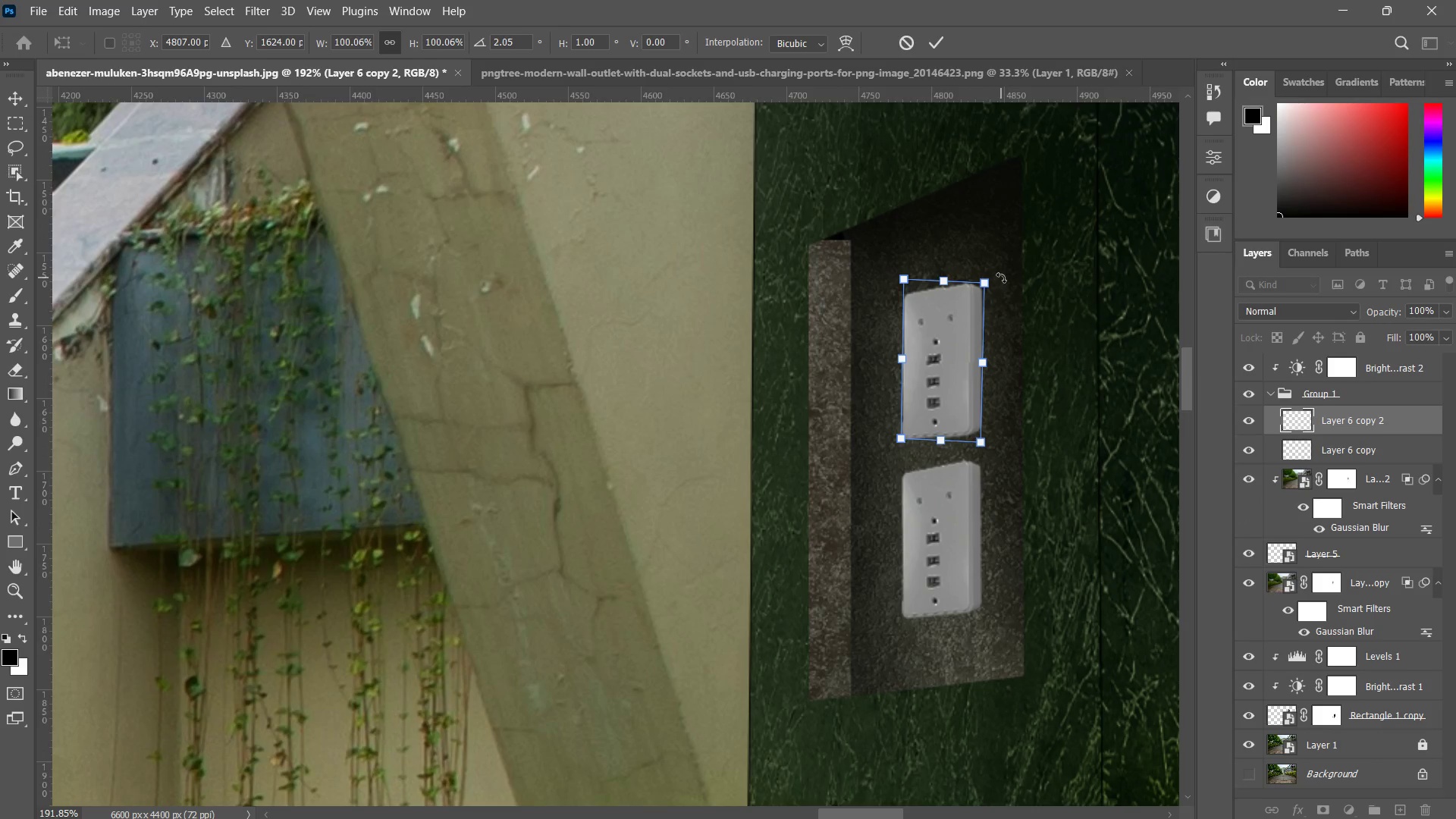 
key(Control+Z)
 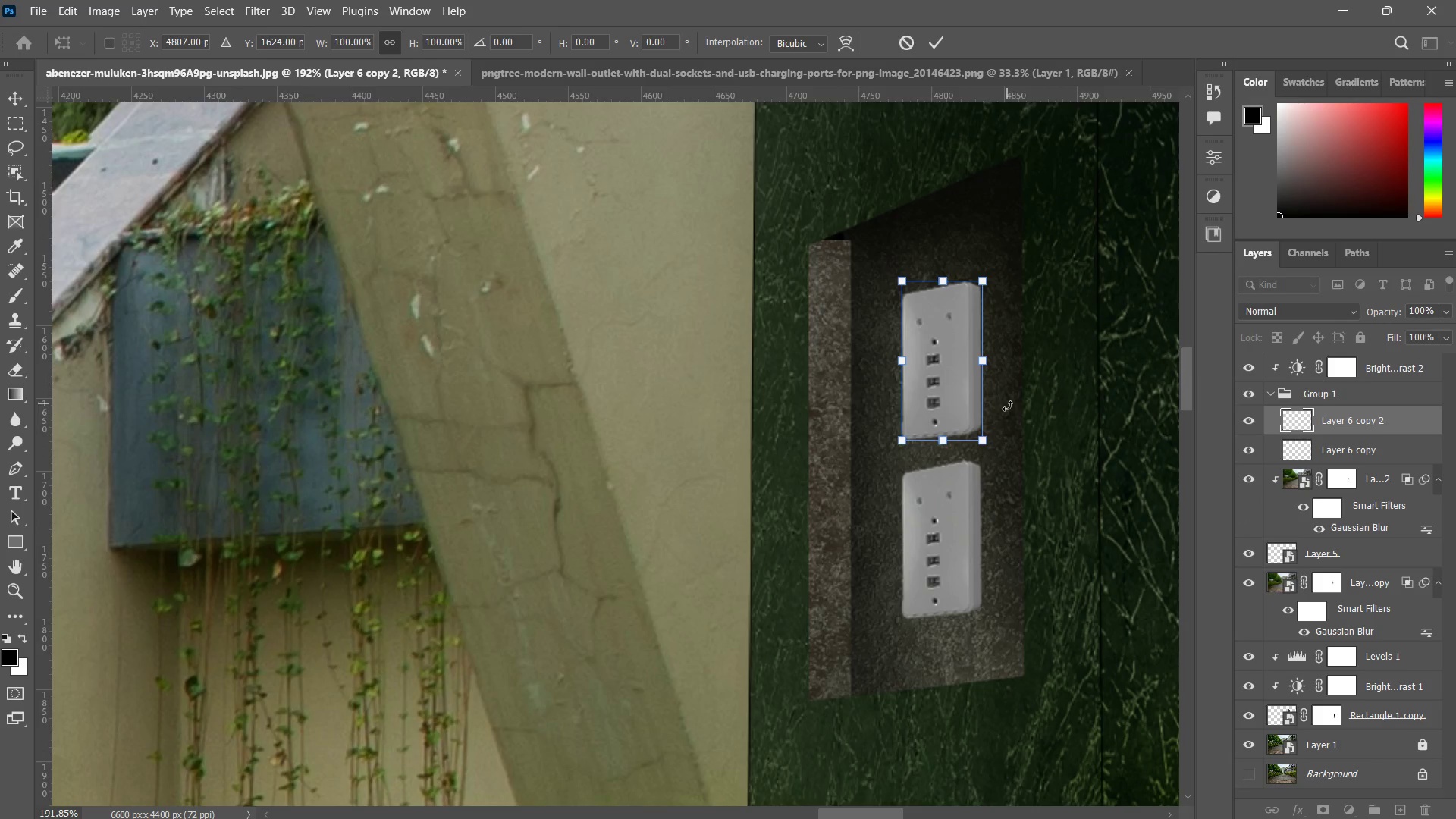 
left_click_drag(start_coordinate=[982, 442], to_coordinate=[981, 435])
 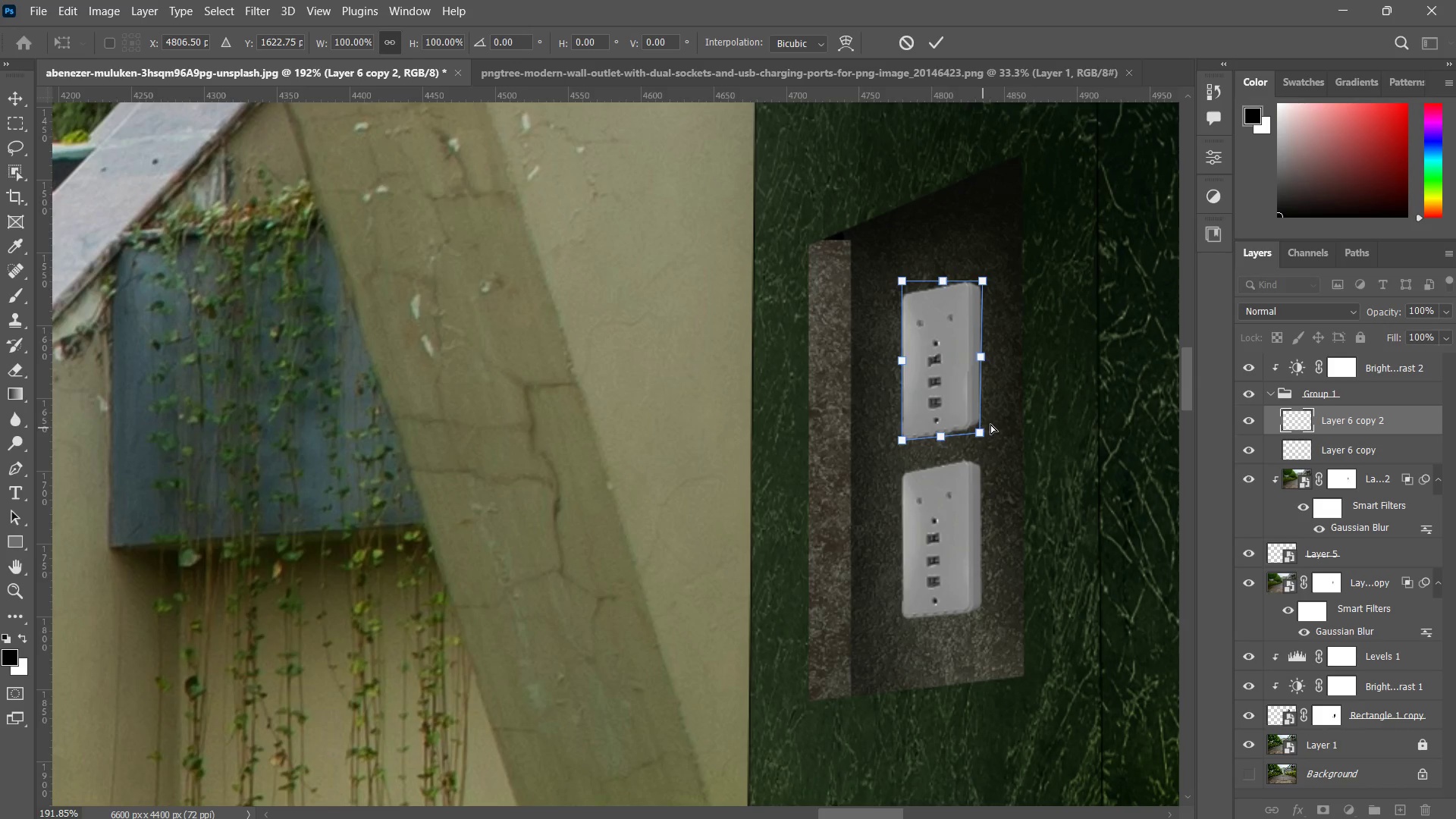 
key(Control+Z)
 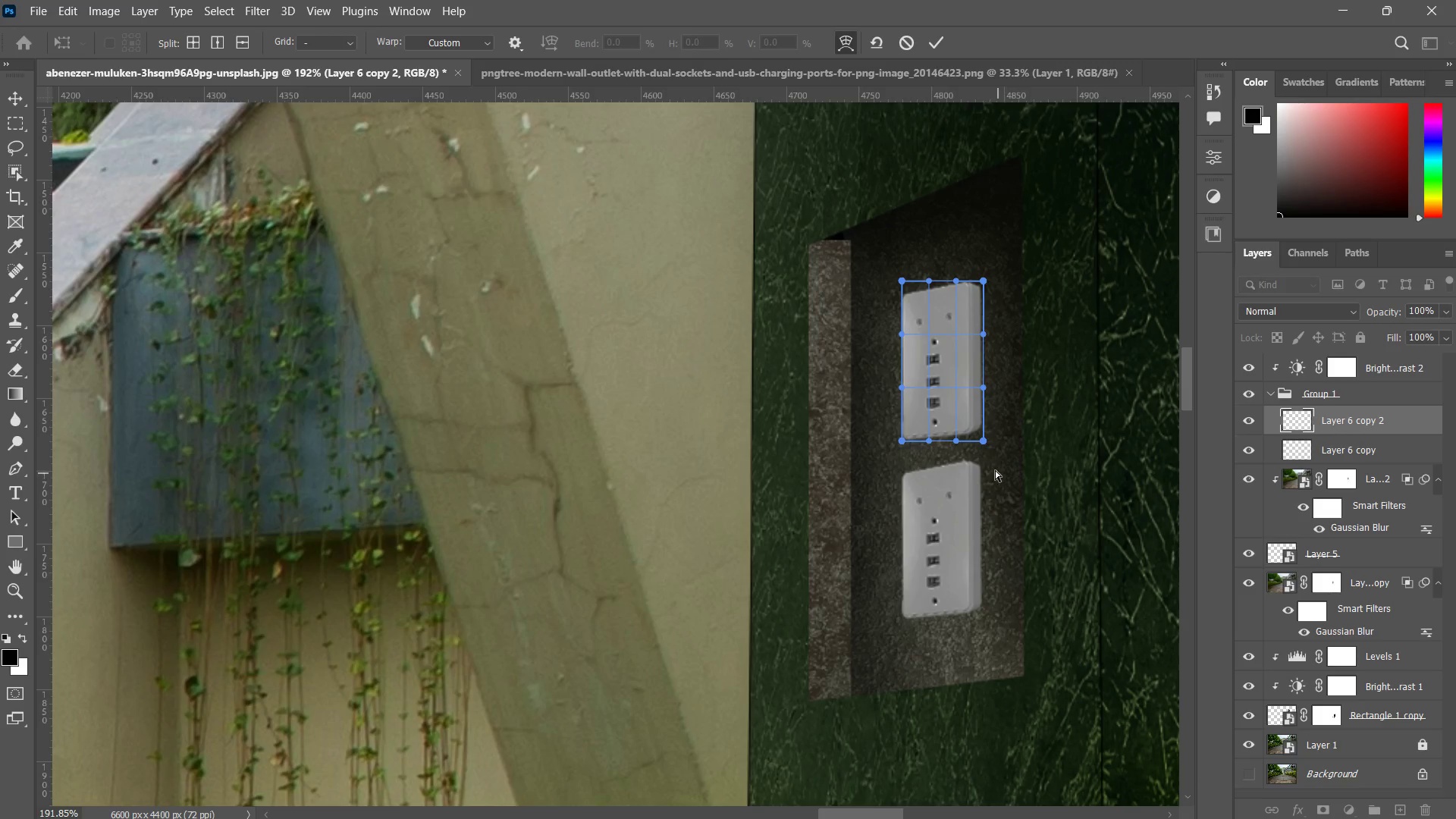 
left_click_drag(start_coordinate=[985, 440], to_coordinate=[984, 436])
 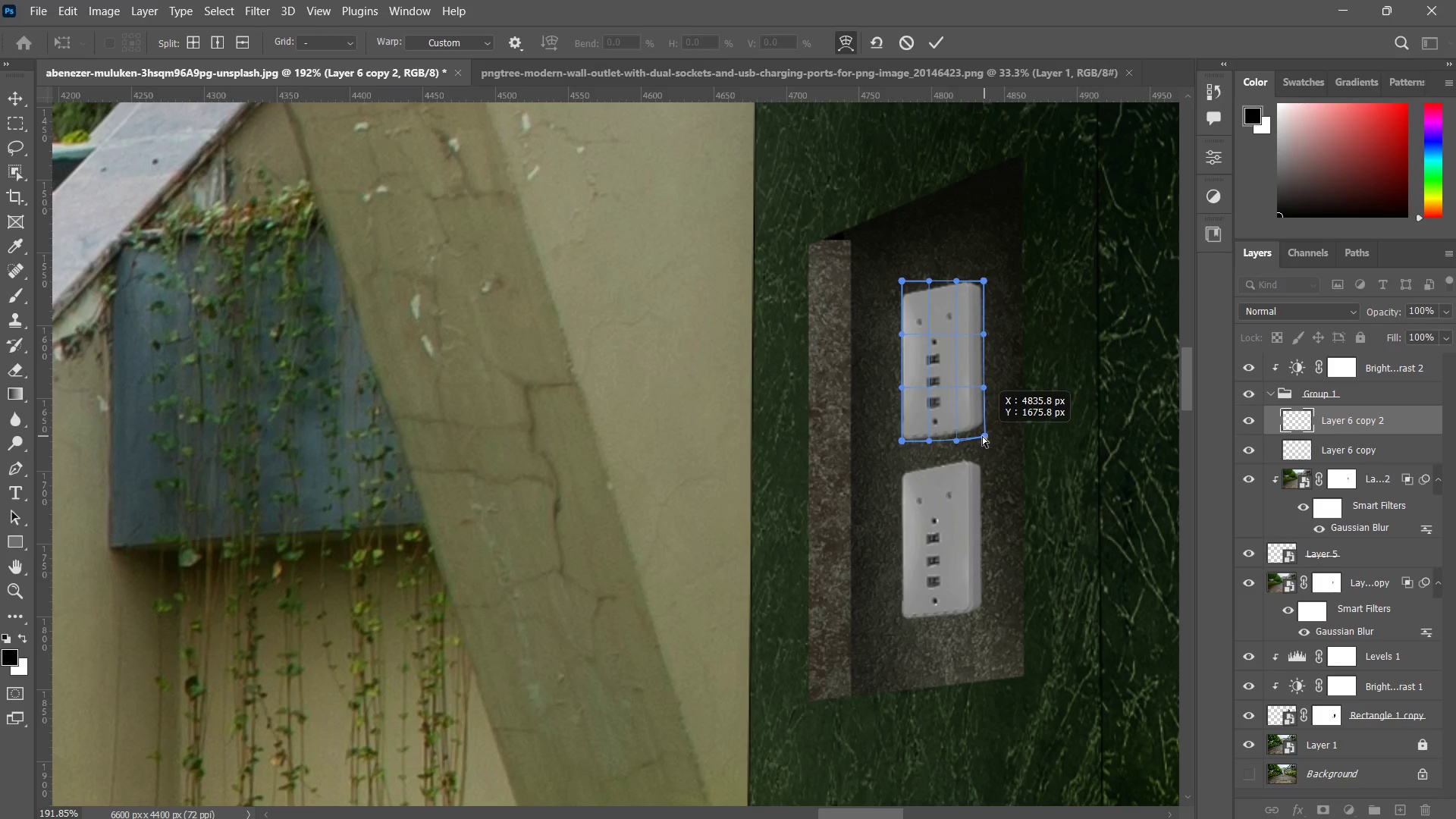 
key(Control+Z)
 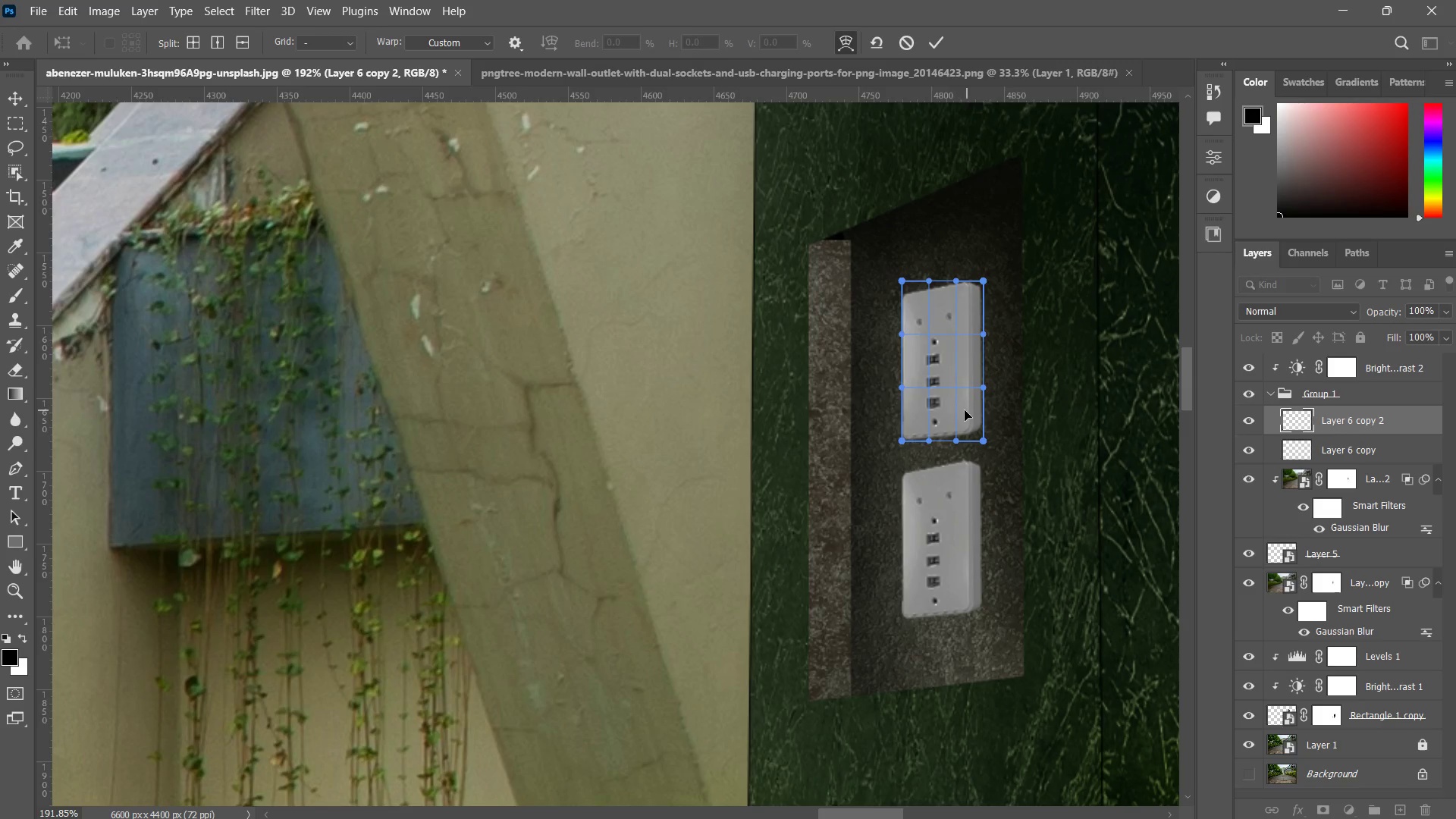 
left_click_drag(start_coordinate=[965, 410], to_coordinate=[962, 406])
 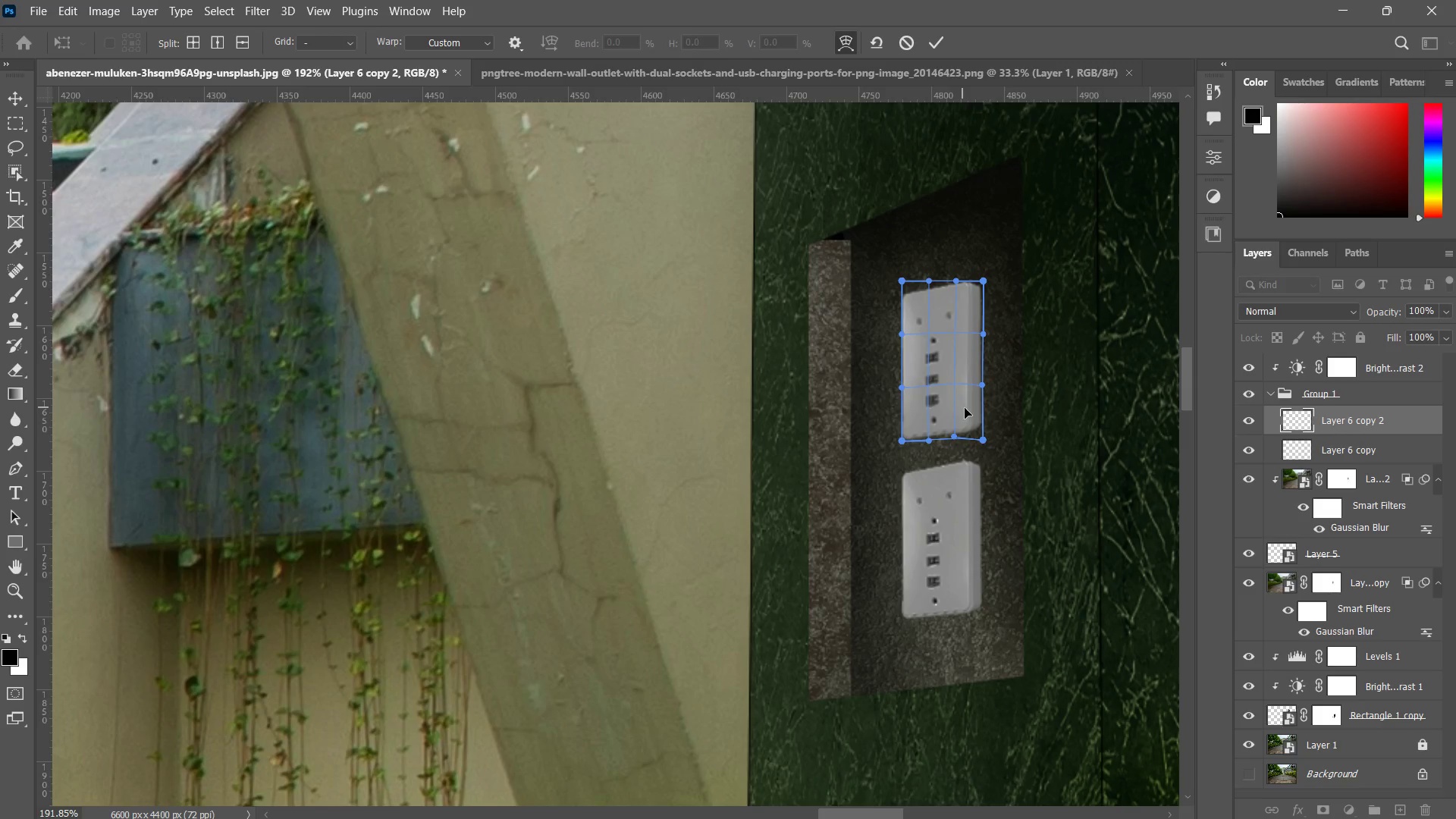 
key(Control+ControlLeft)
 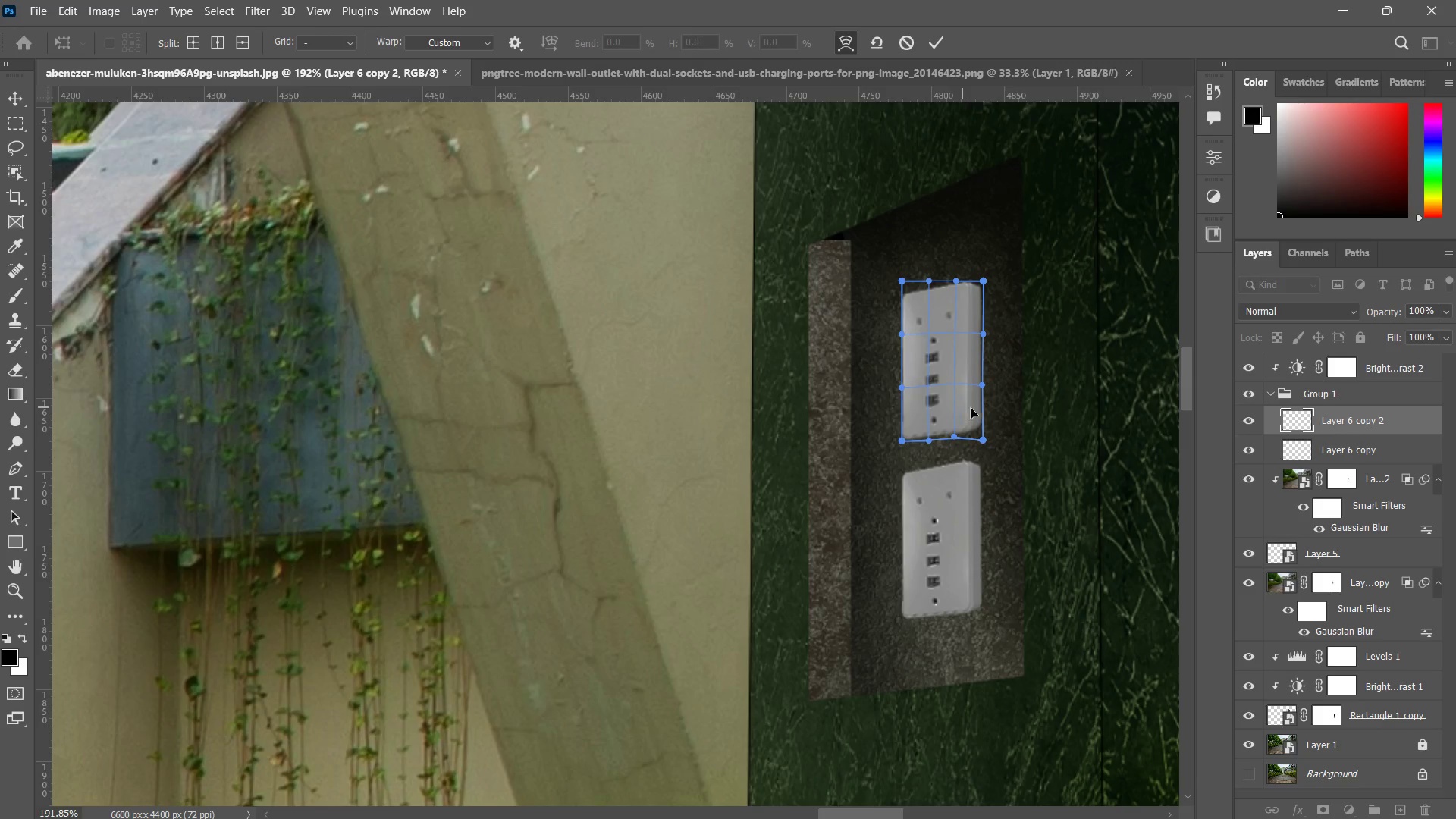 
key(Control+Z)
 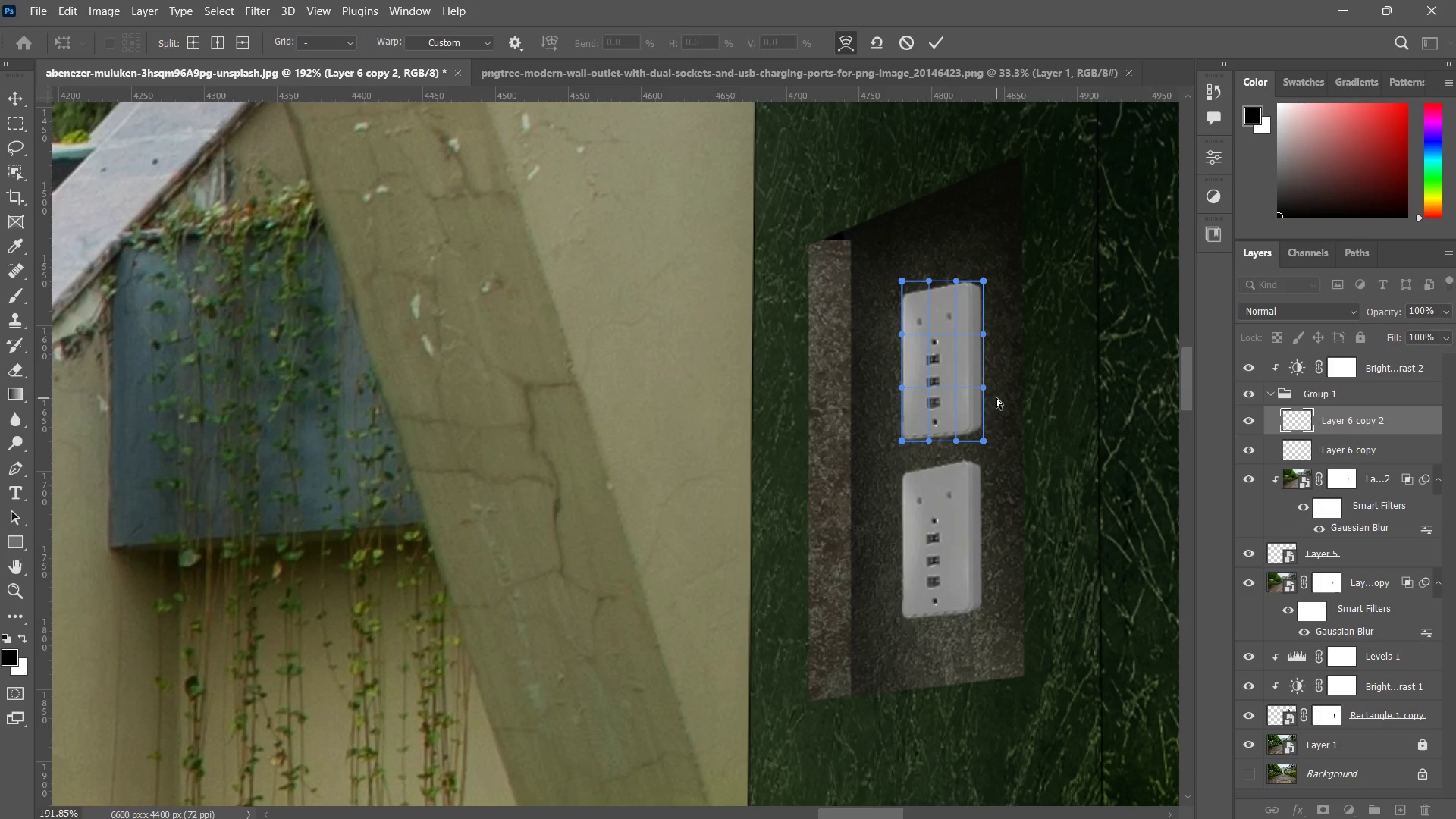 
key(Escape)
 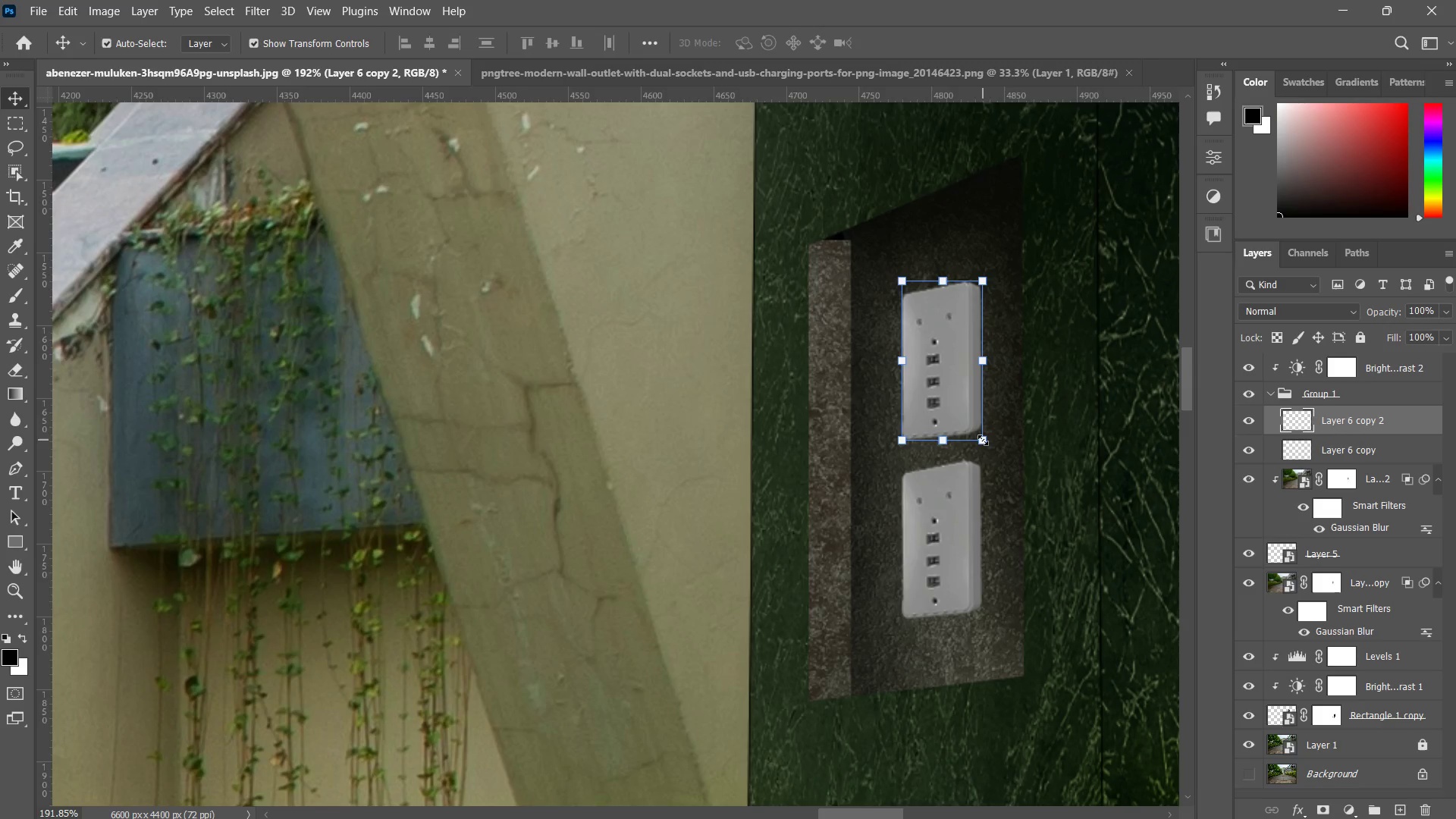 
hold_key(key=ControlLeft, duration=5.47)
left_click_drag(start_coordinate=[984, 360], to_coordinate=[980, 353])
 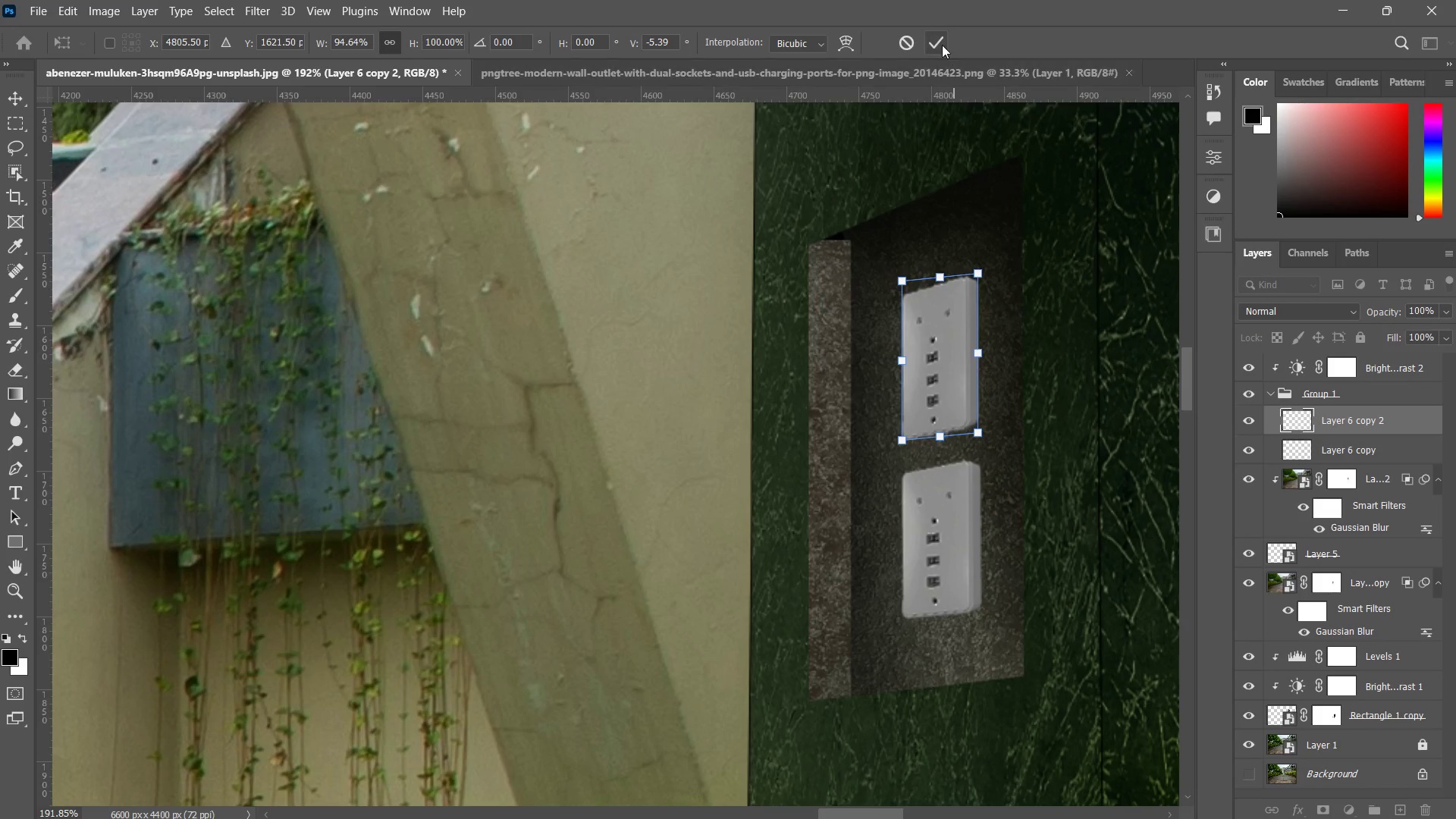 
type(zz)
 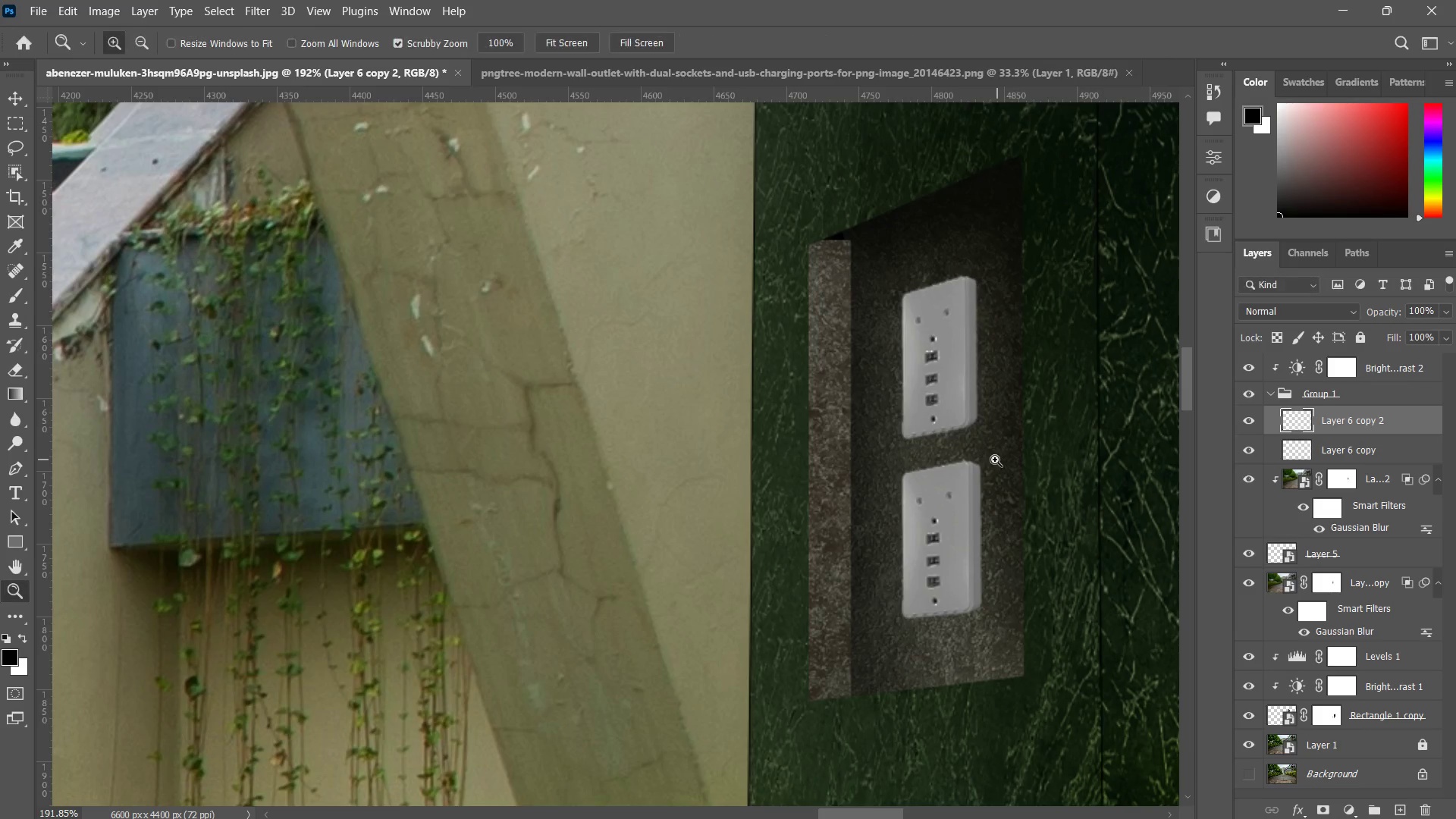 
left_click_drag(start_coordinate=[991, 460], to_coordinate=[924, 552])
 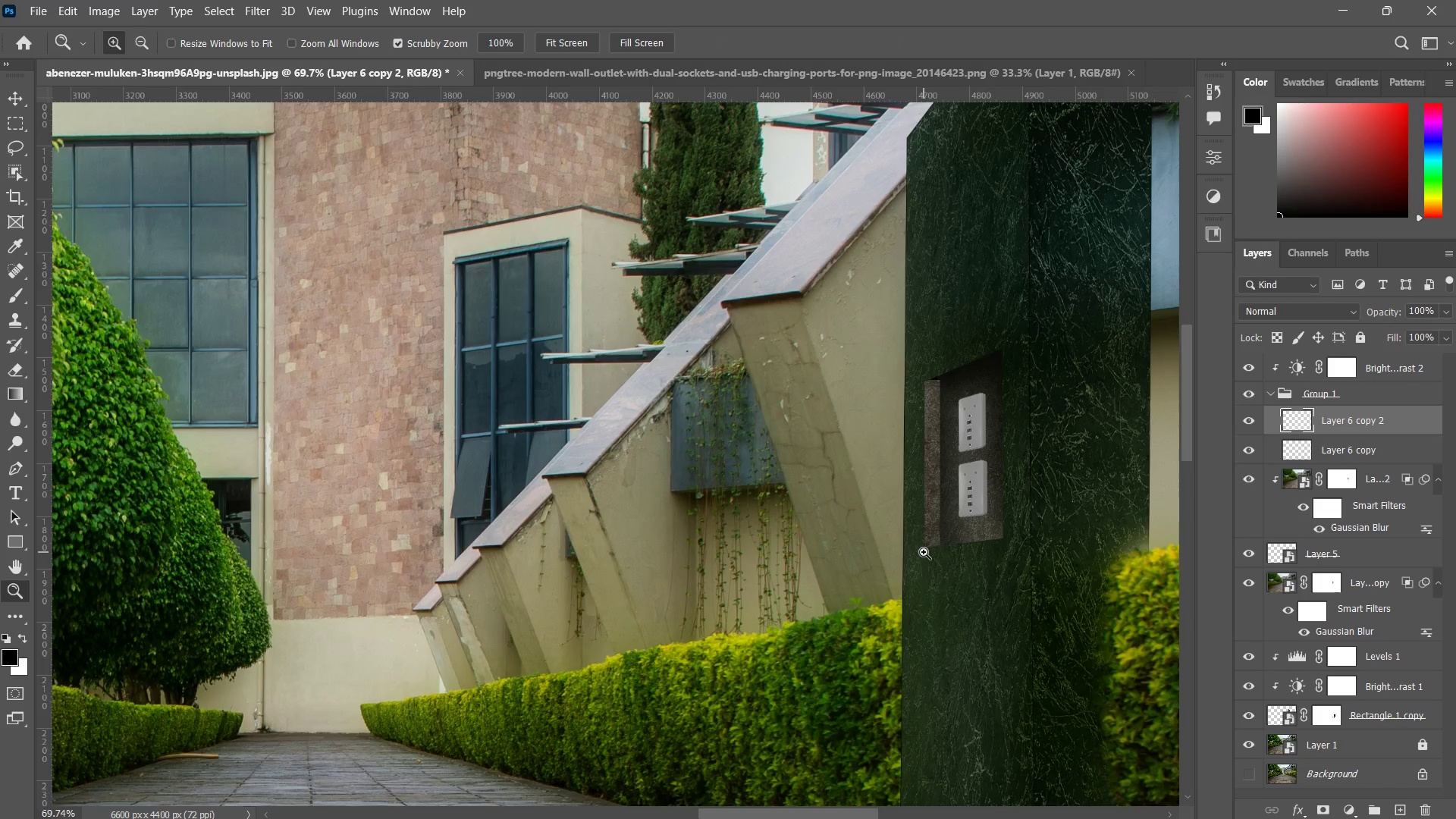 
left_click_drag(start_coordinate=[924, 552], to_coordinate=[902, 562])
 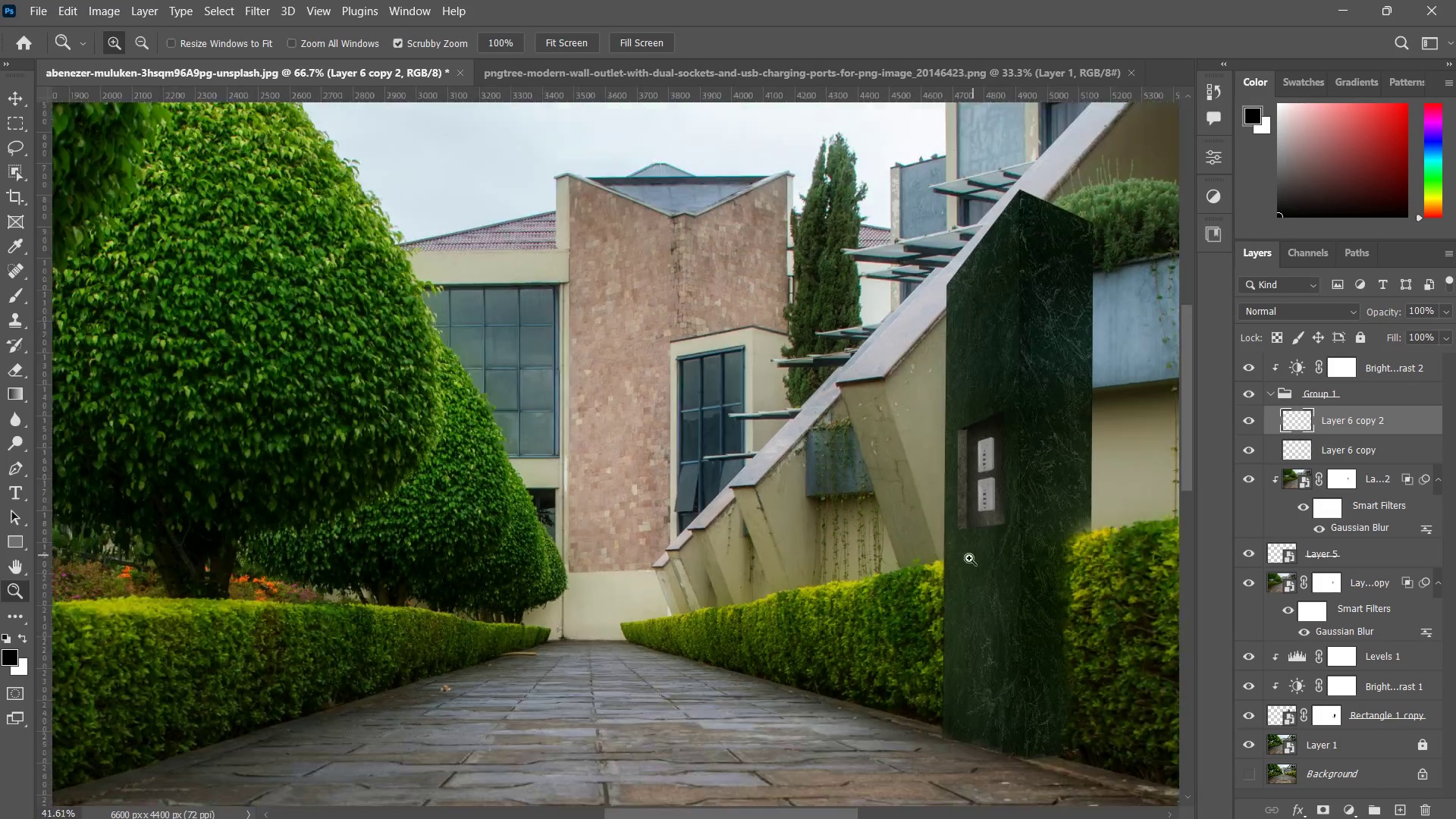 
double_click([902, 562])
 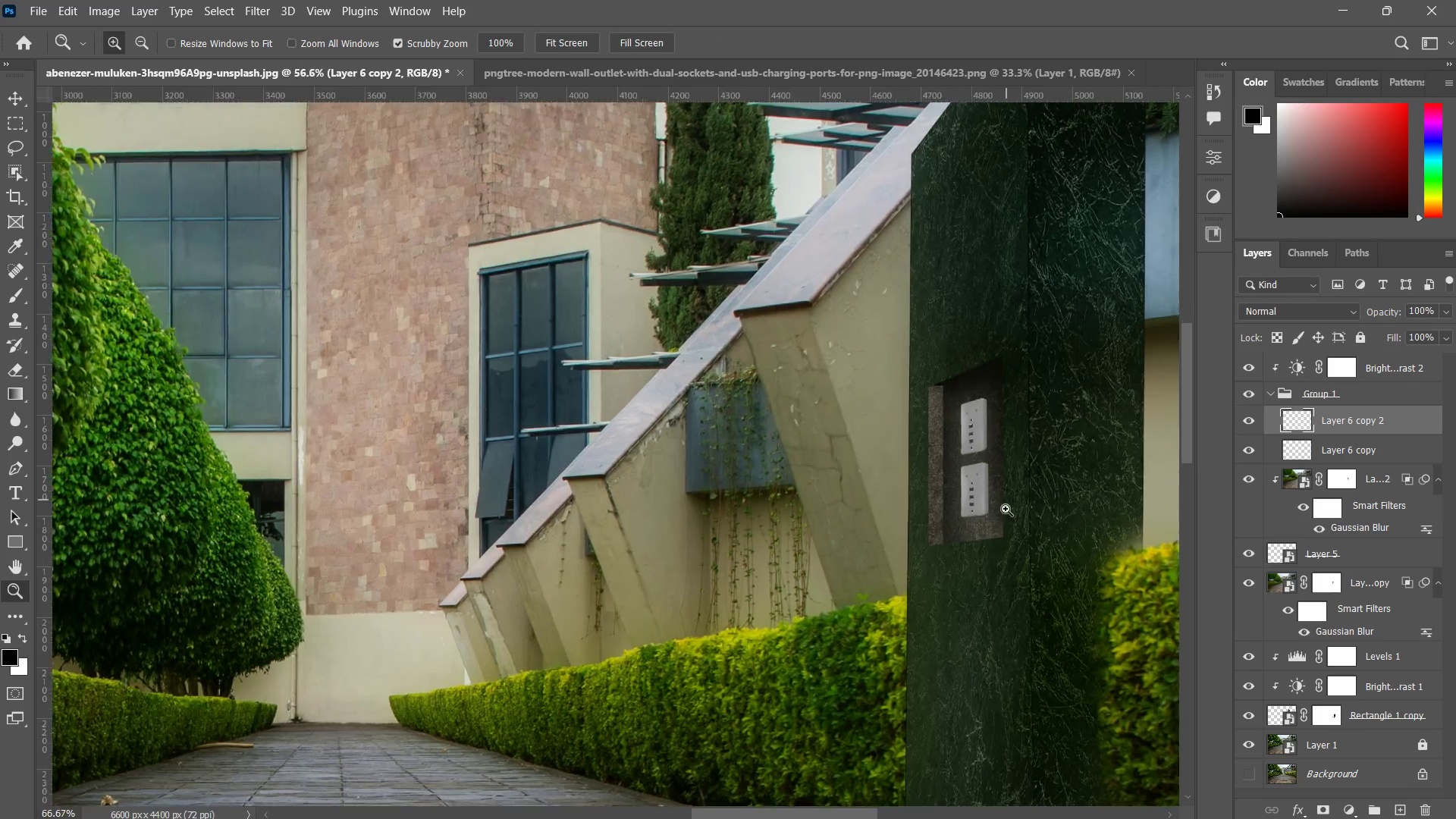 
left_click_drag(start_coordinate=[1006, 501], to_coordinate=[967, 564])
 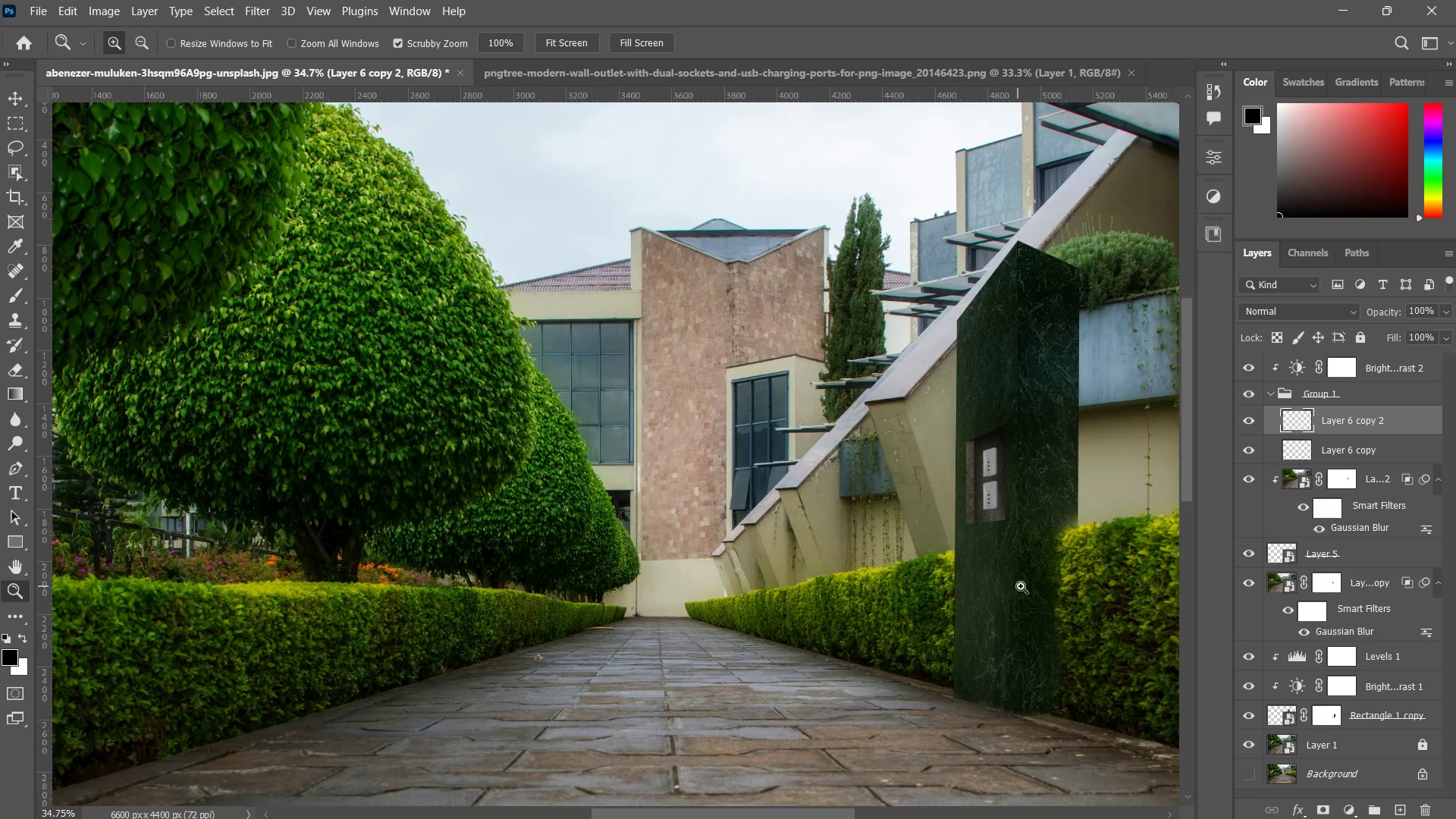 
left_click_drag(start_coordinate=[1031, 586], to_coordinate=[1053, 586])
 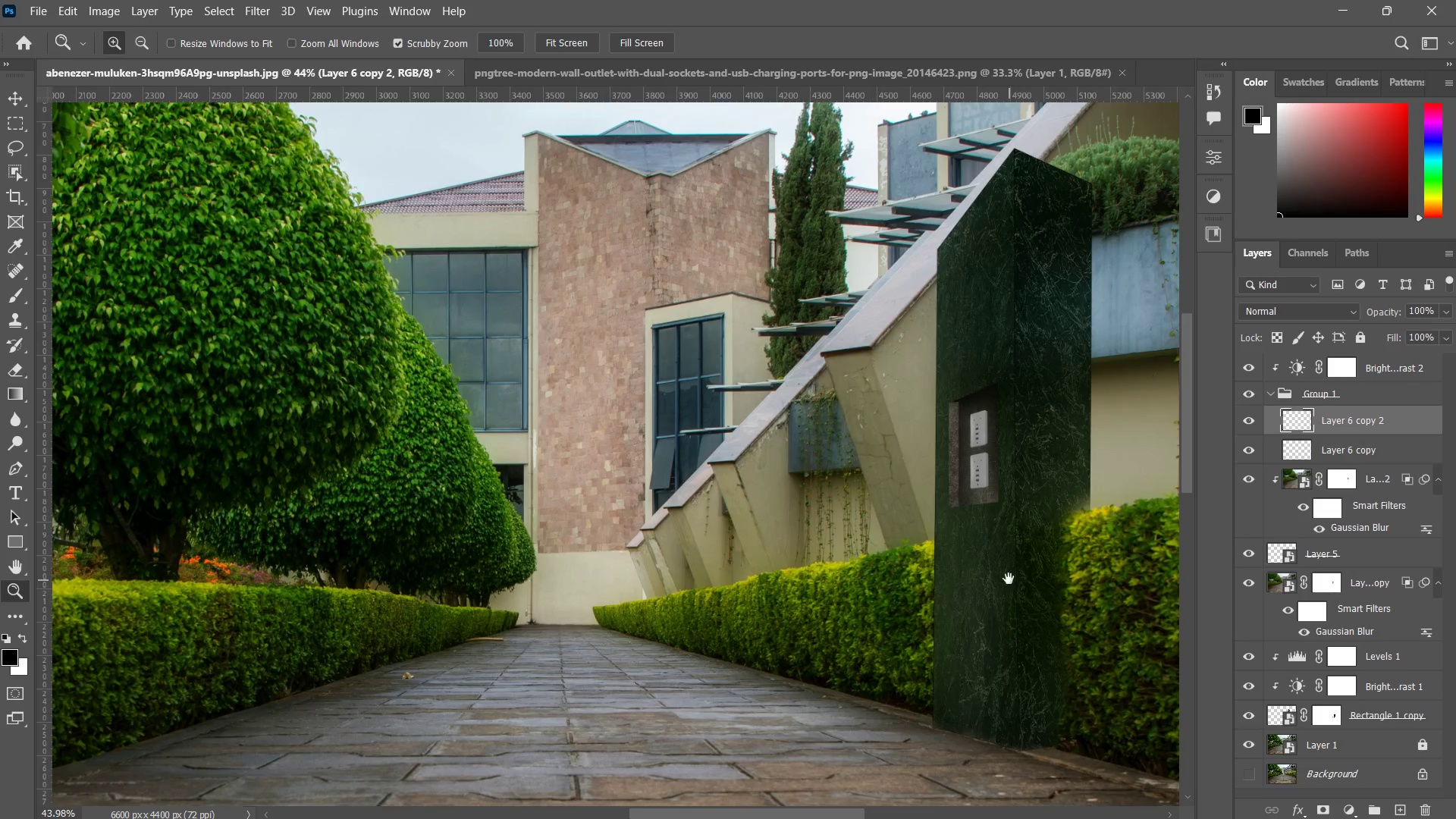 
hold_key(key=Space, duration=0.64)
 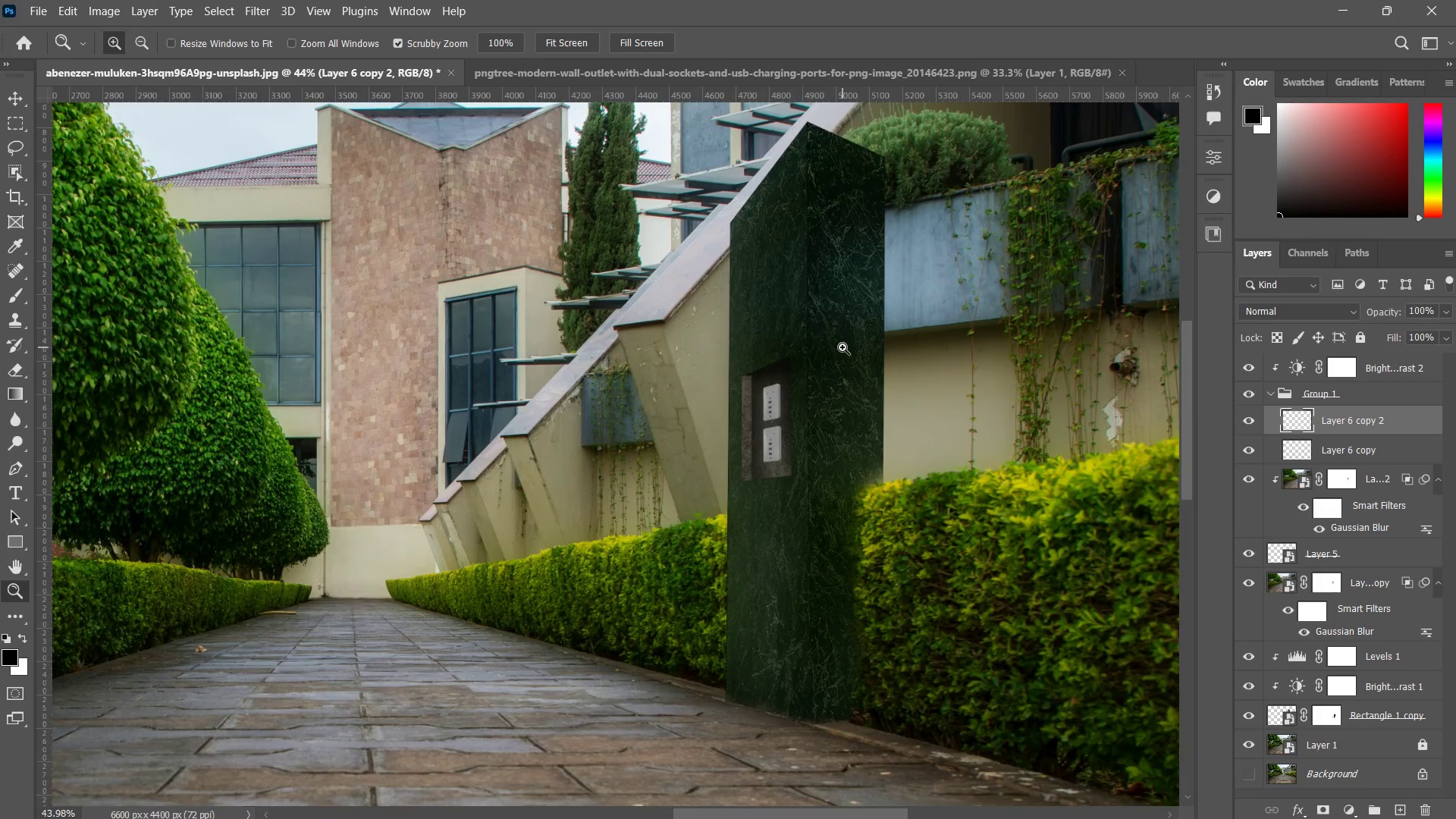 
left_click_drag(start_coordinate=[971, 566], to_coordinate=[860, 558])
 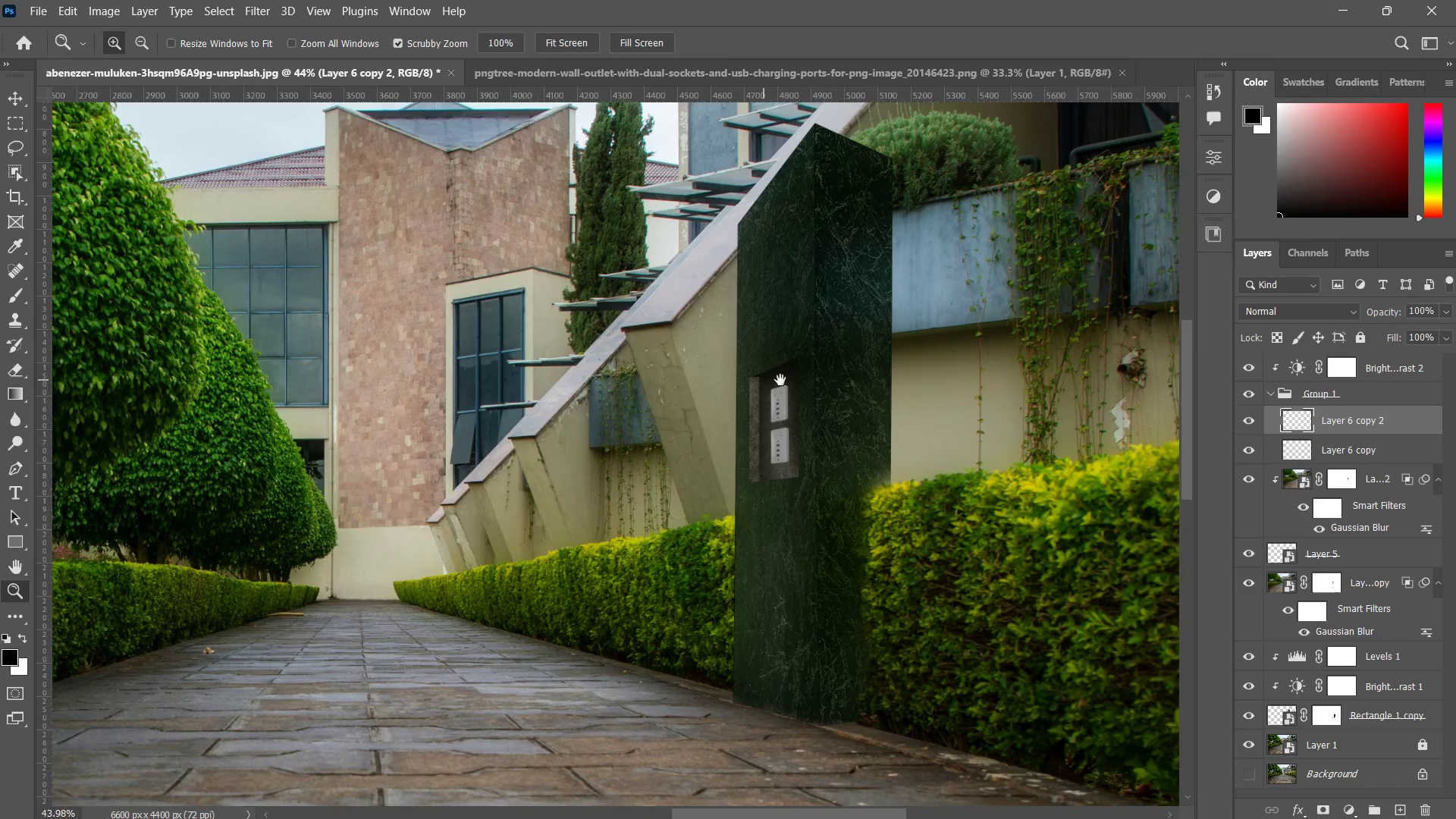 
left_click_drag(start_coordinate=[769, 380], to_coordinate=[875, 312])
 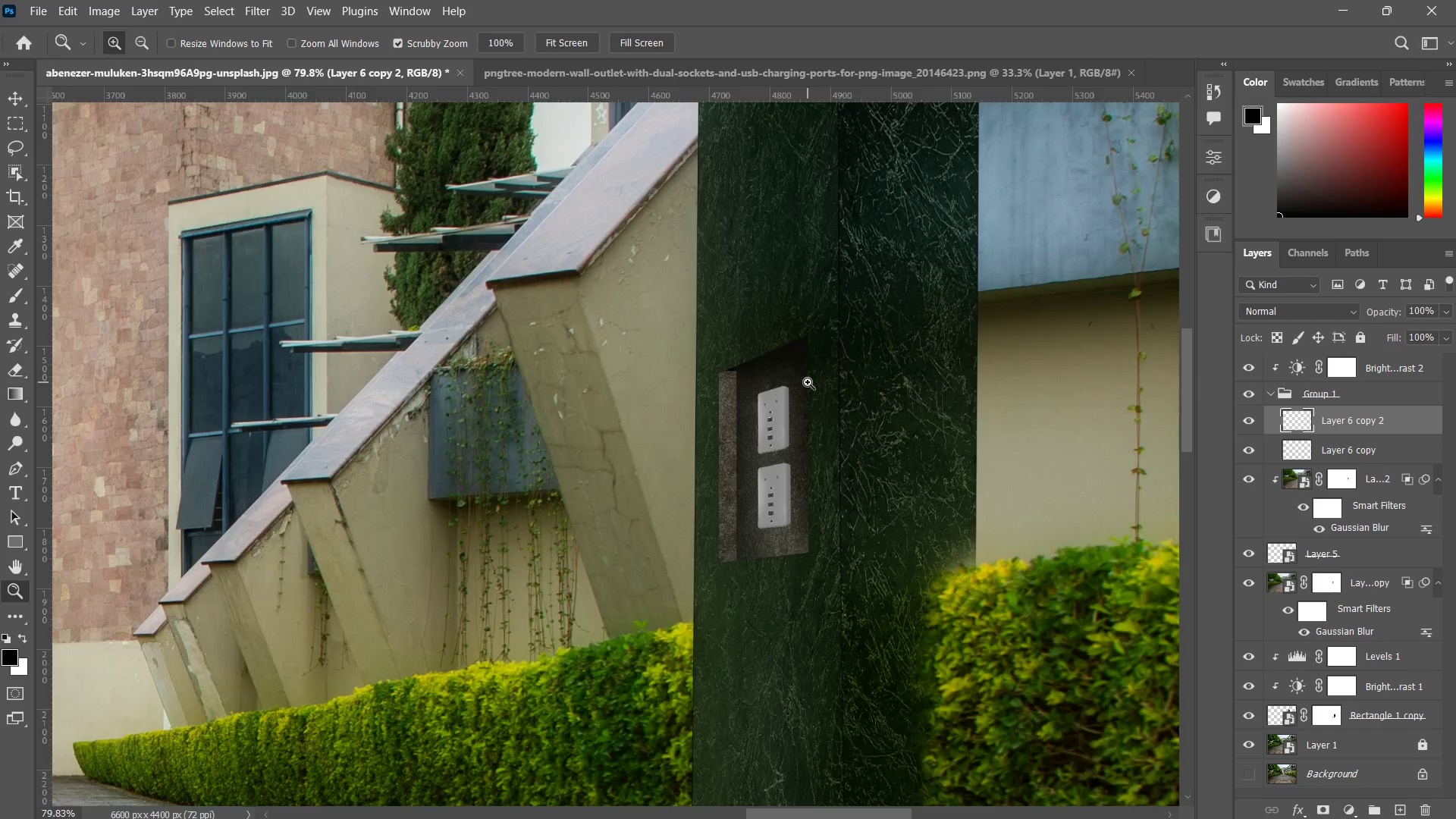 
left_click_drag(start_coordinate=[808, 382], to_coordinate=[786, 380])
 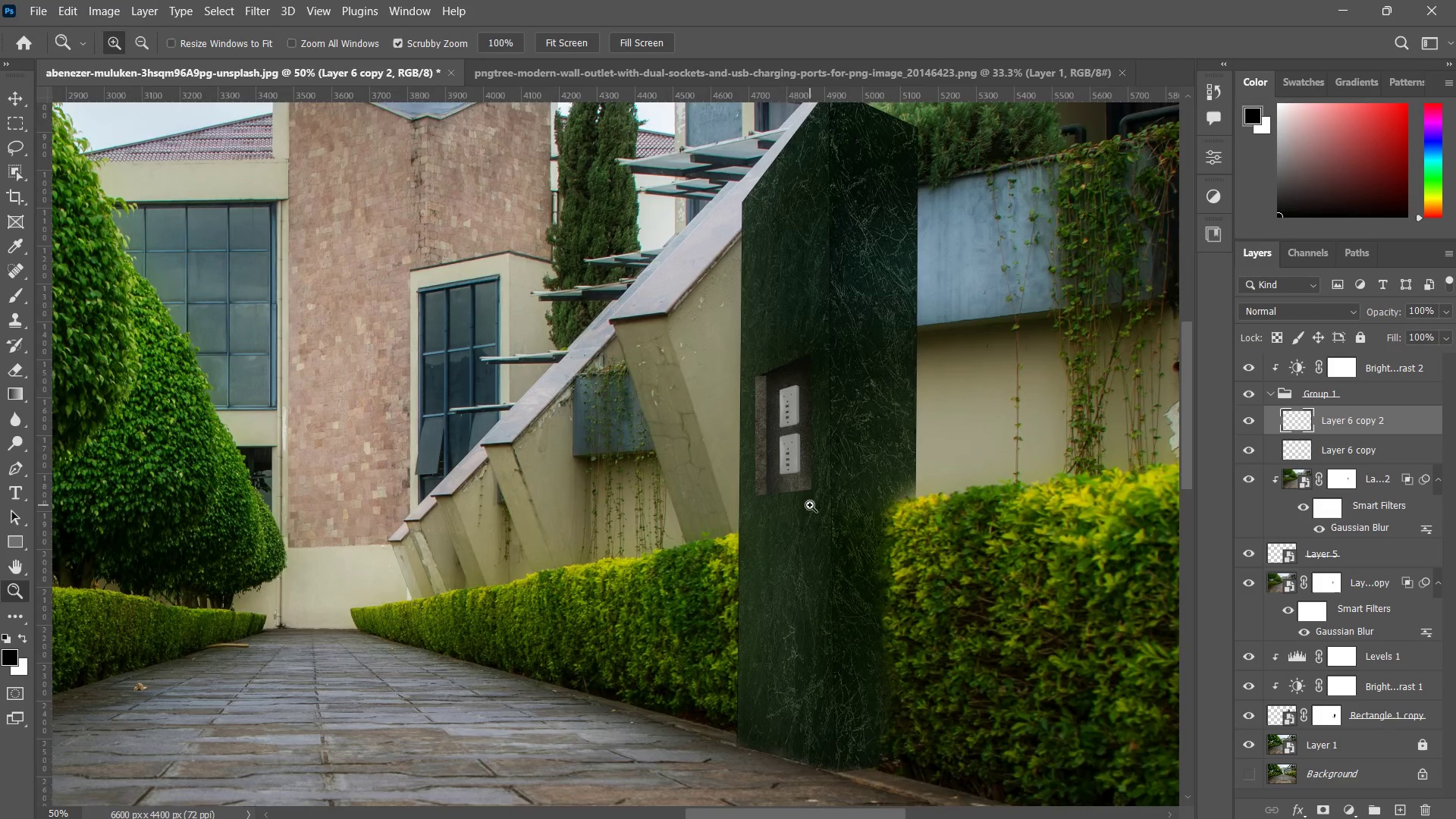 
left_click([786, 381])
 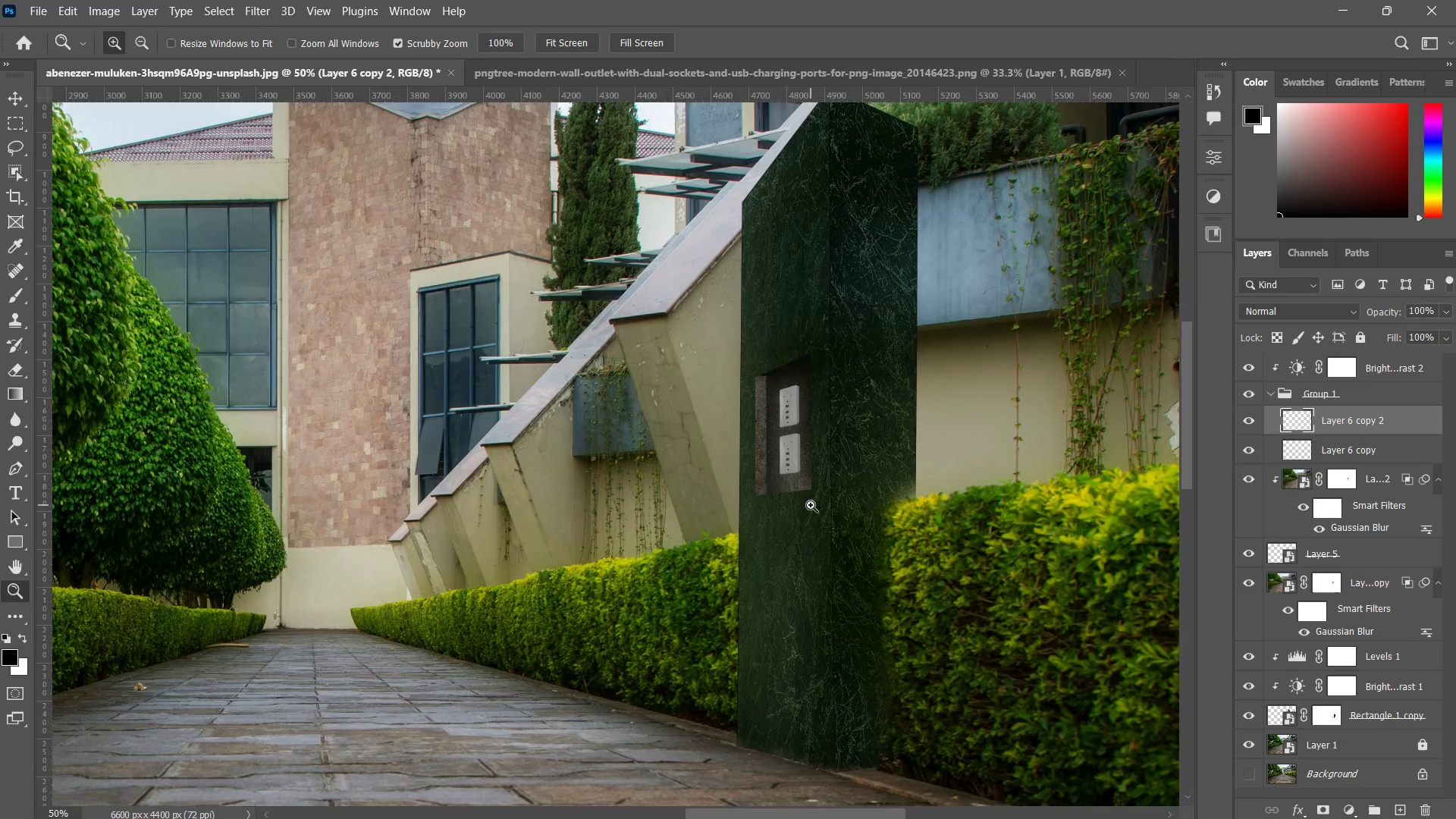 
key(Alt+Tab)
 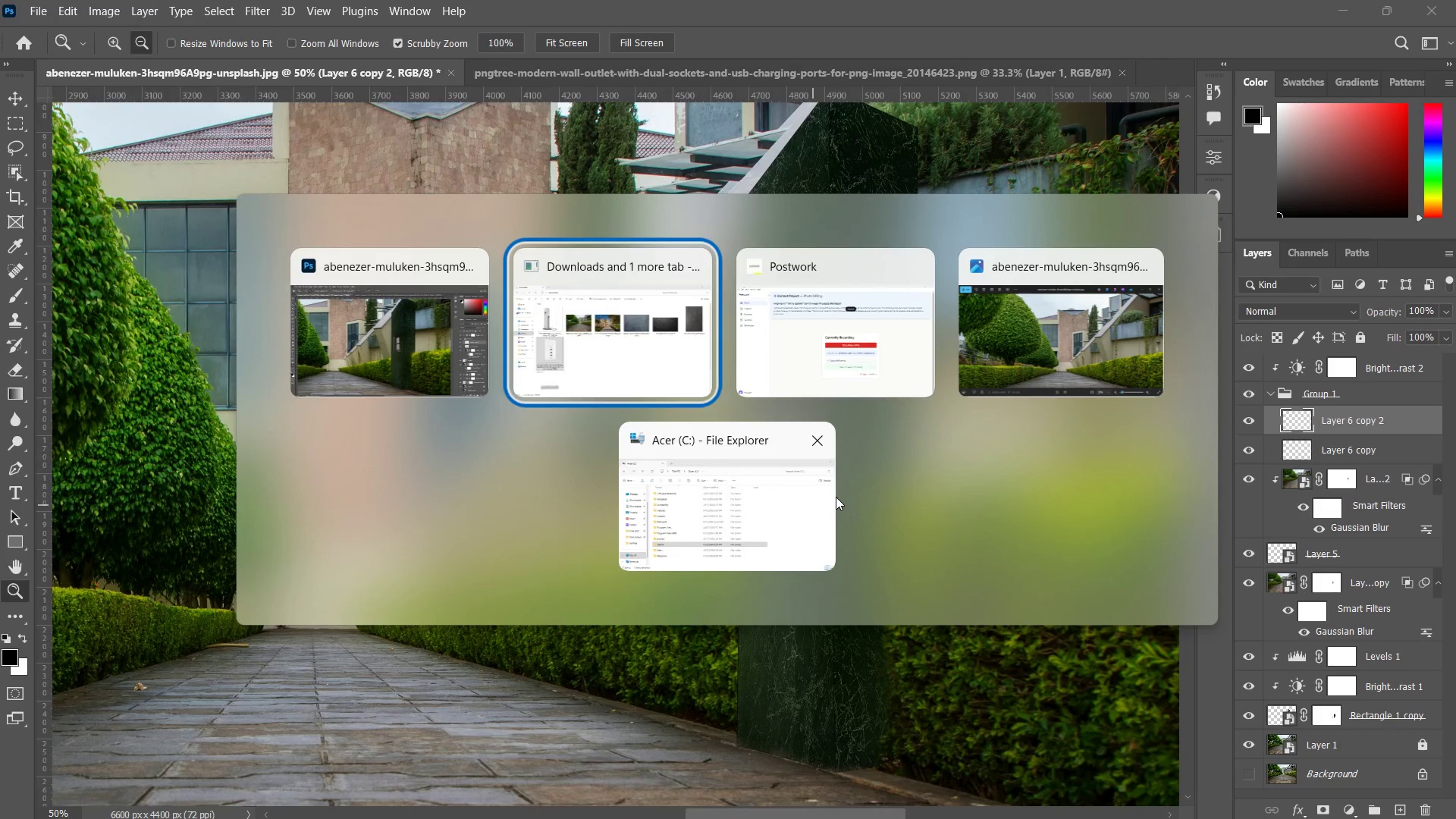 
key(Alt+Tab)